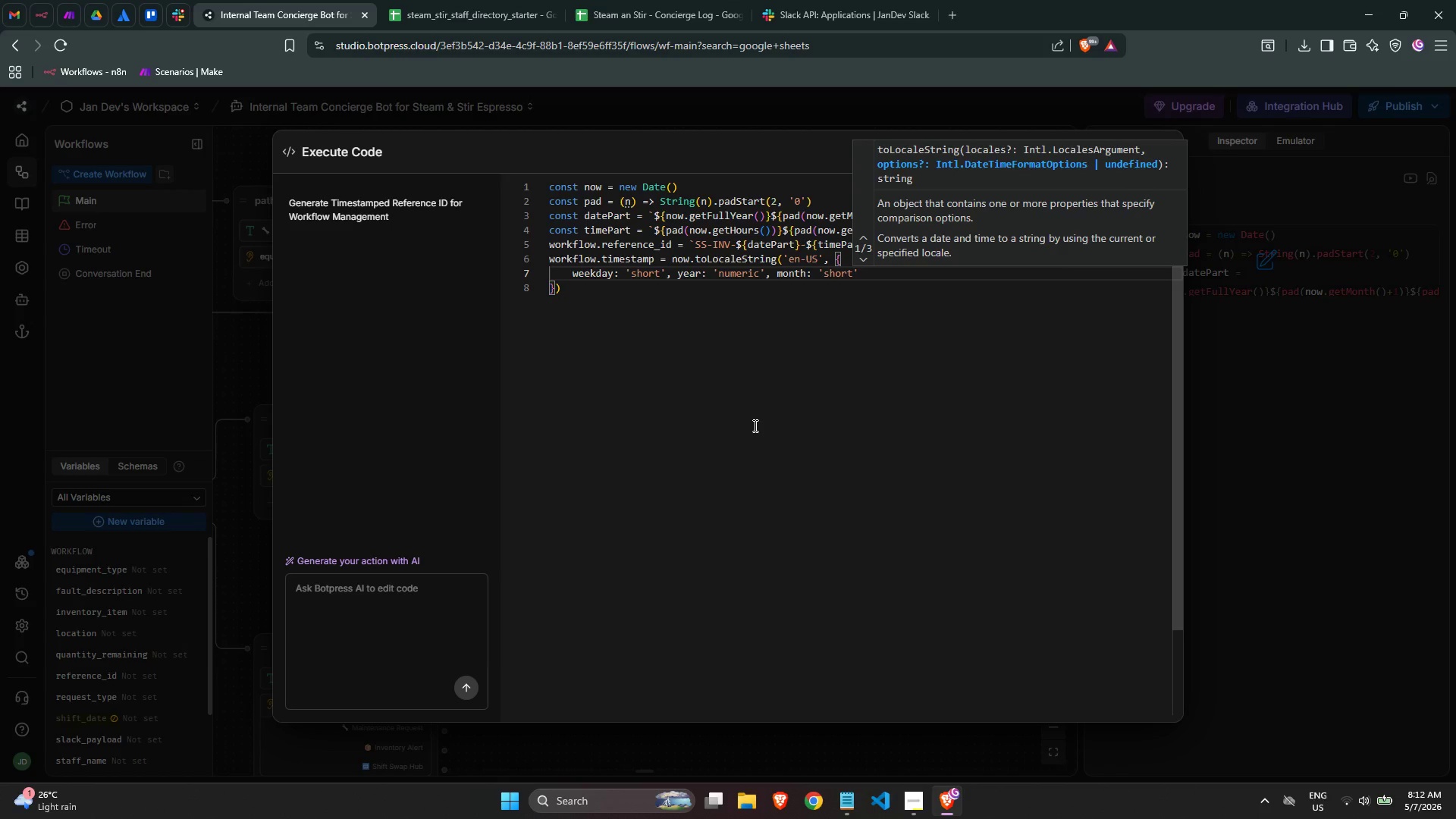 
key(ArrowRight)
 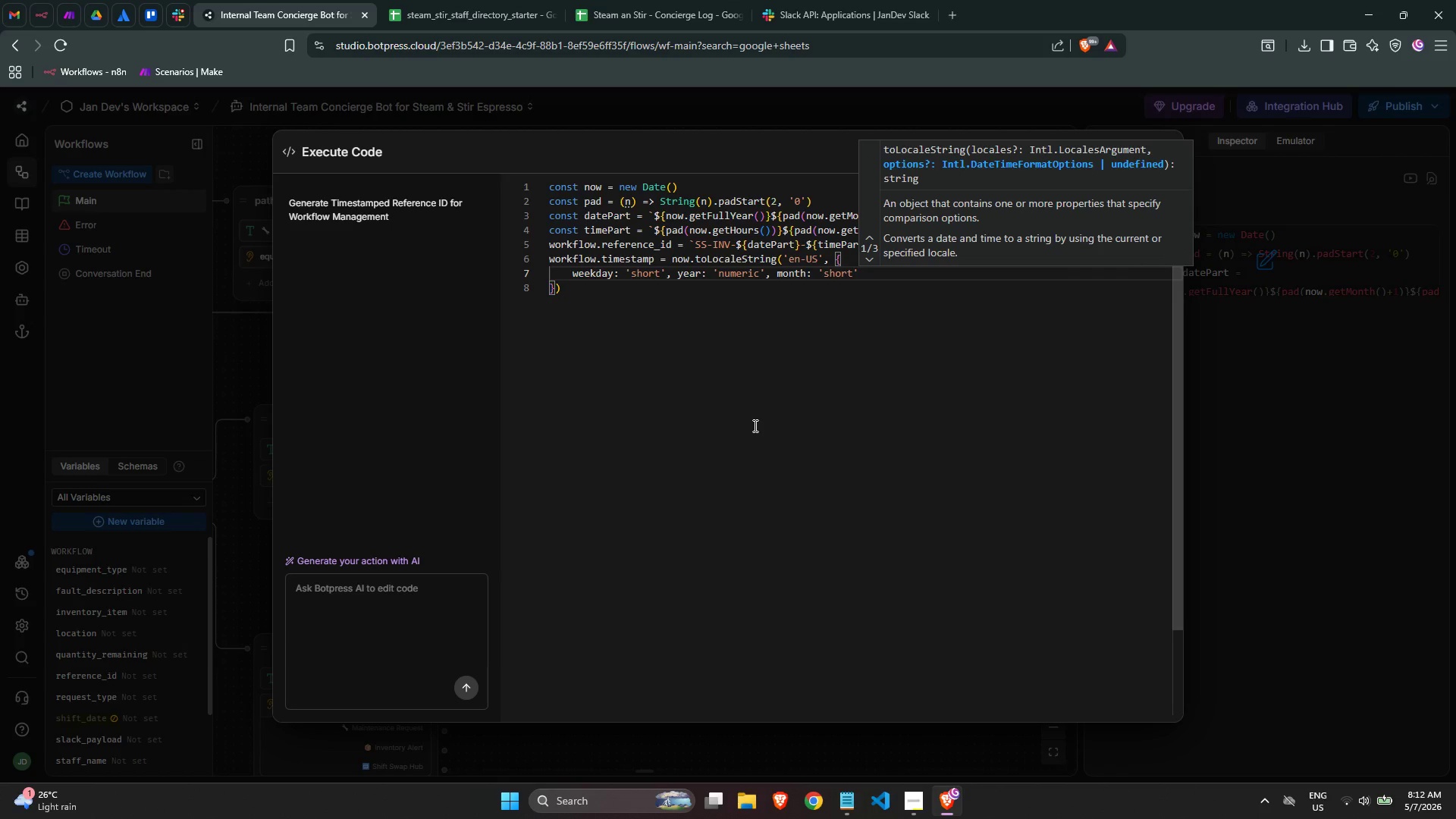 
key(Comma)
 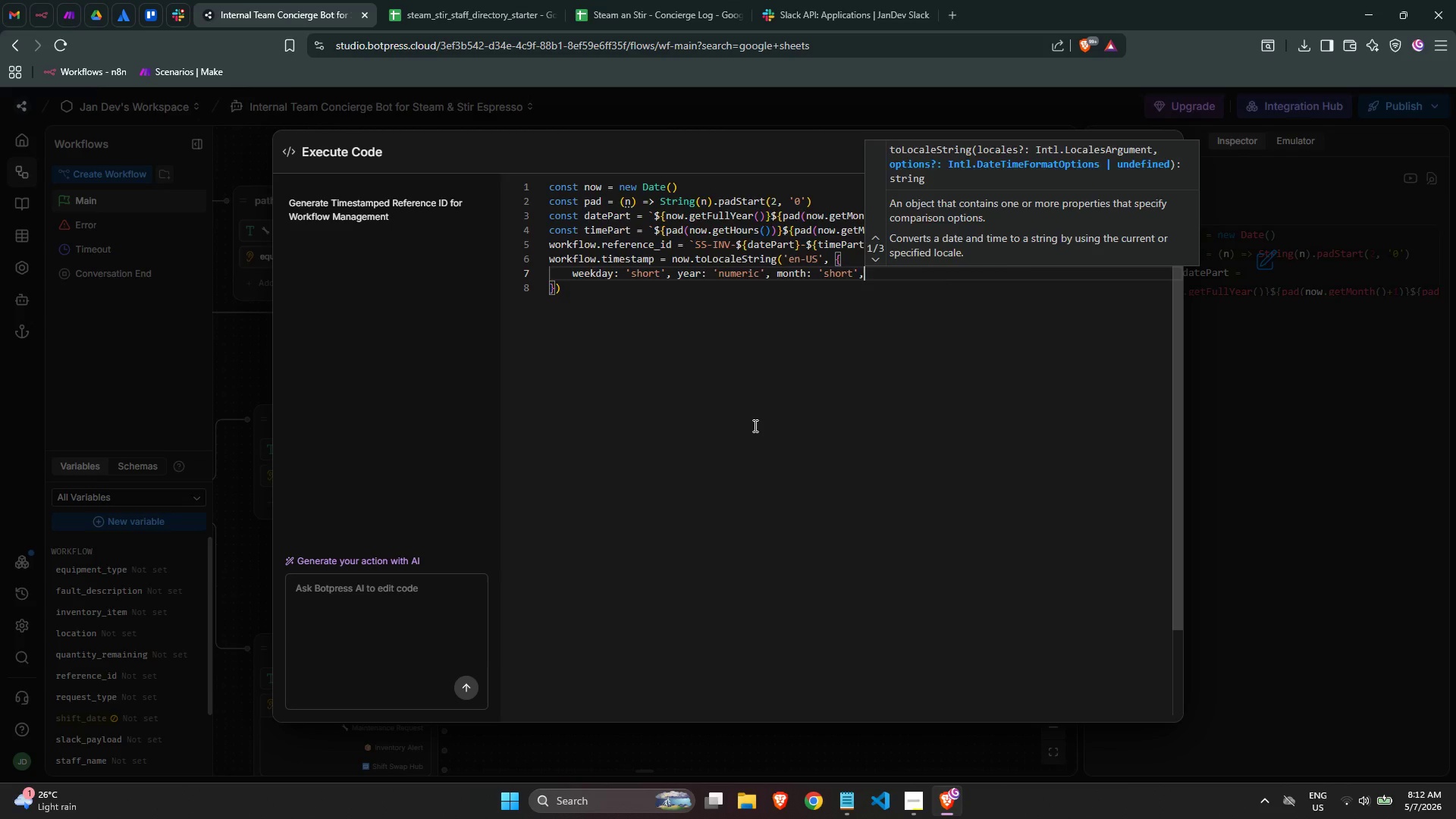 
key(Enter)
 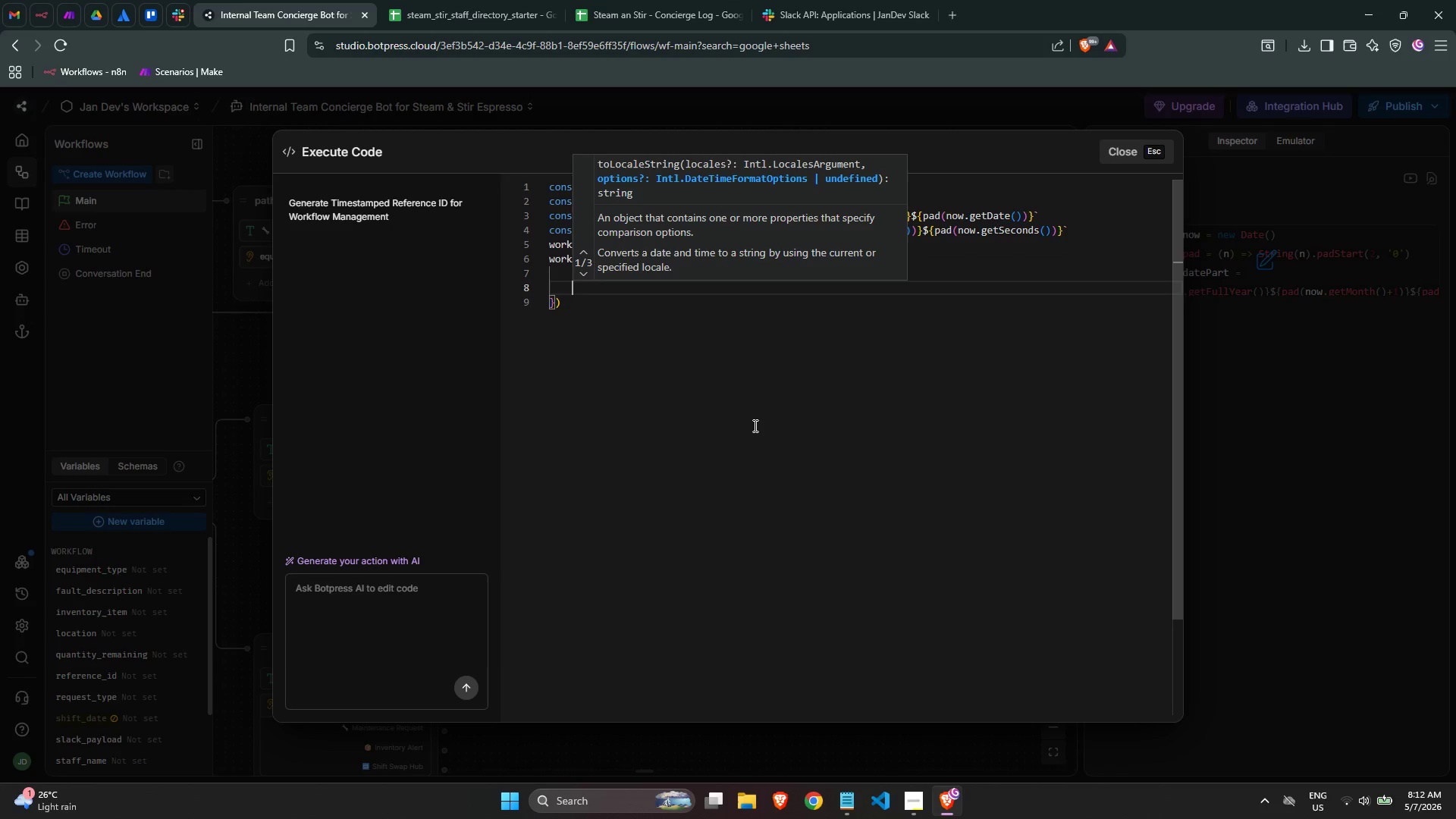 
type(day: numer)
key(Backspace)
 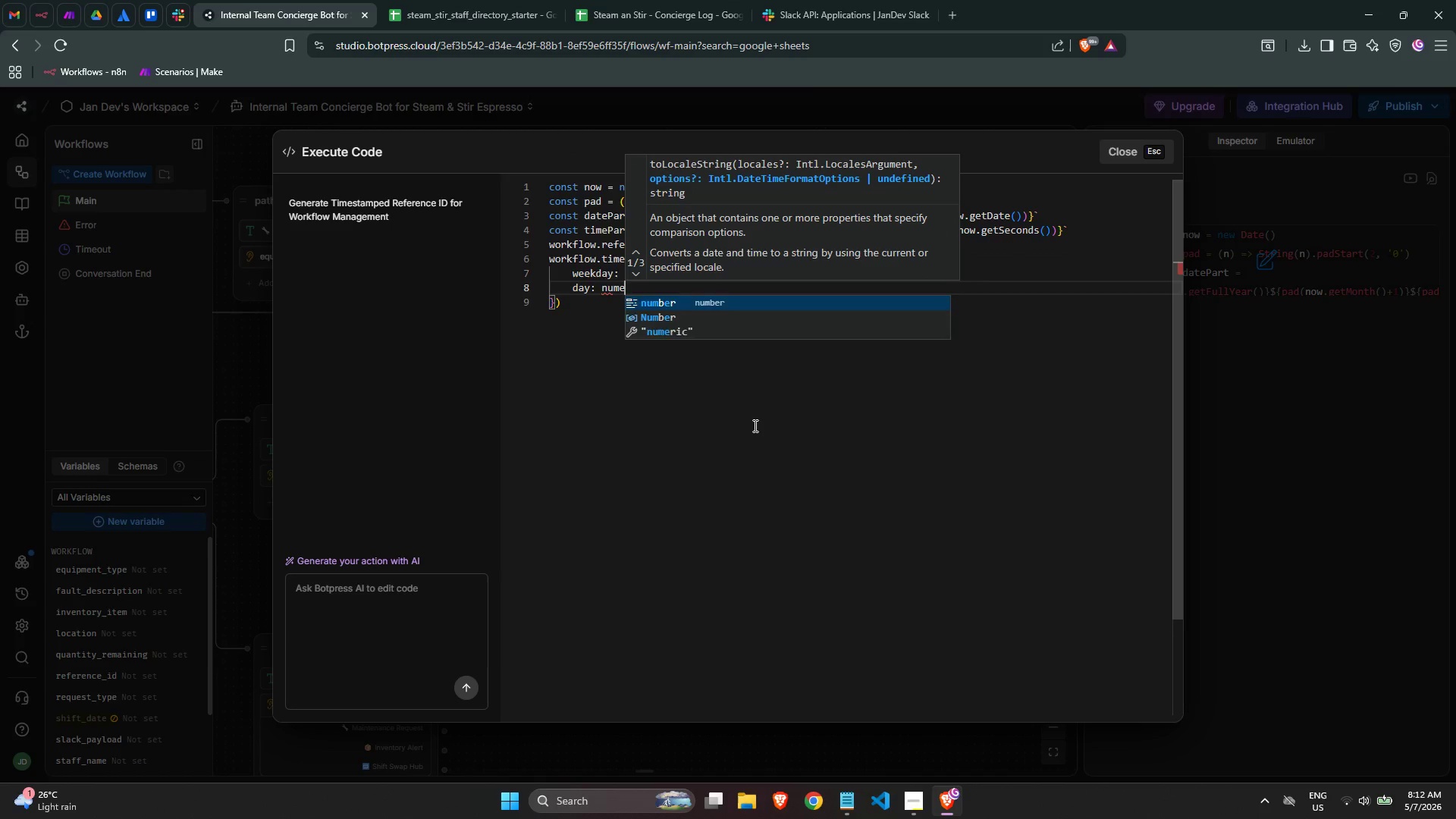 
key(Control+Backspace)
 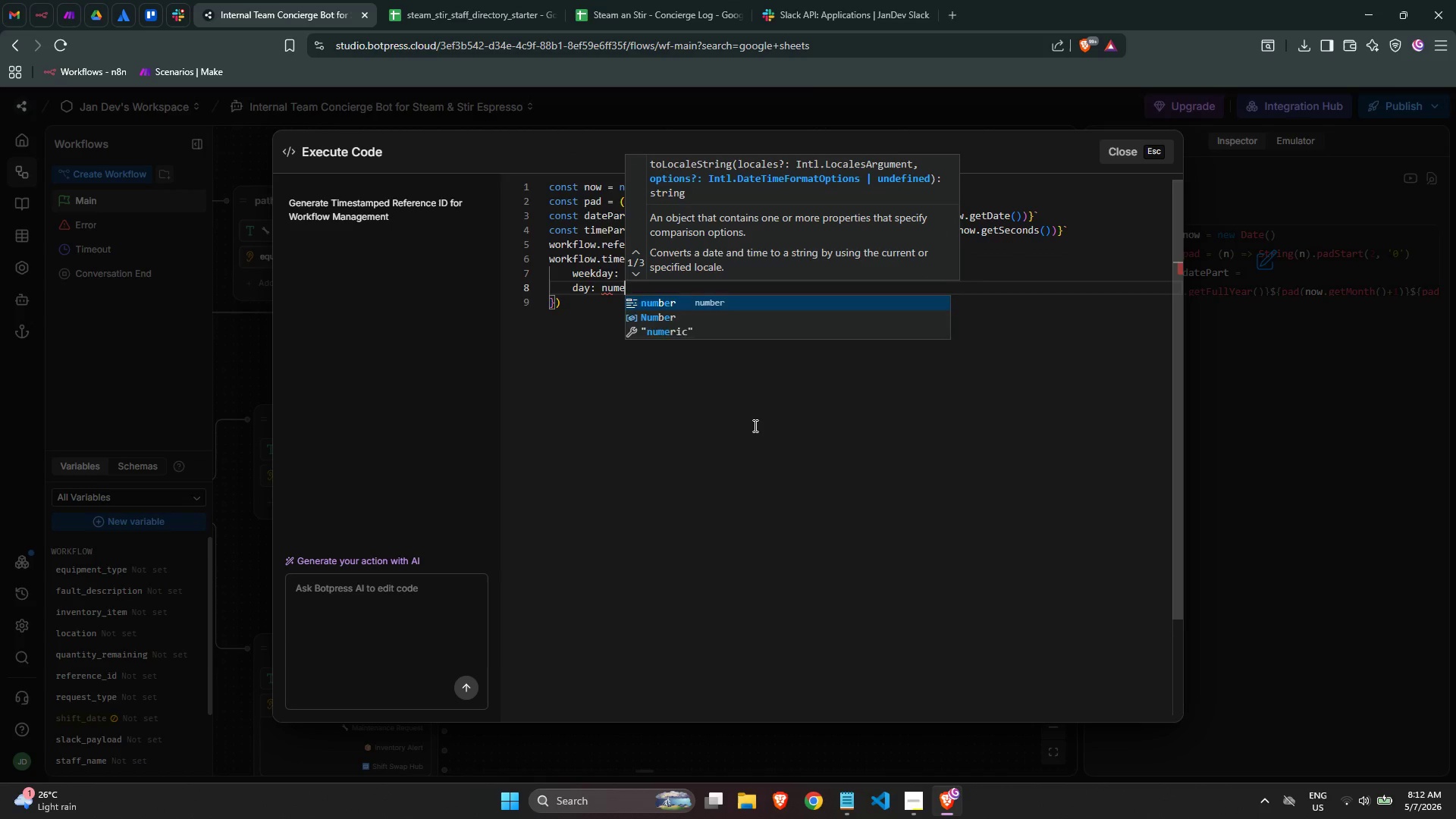 
key(Control+Backspace)
 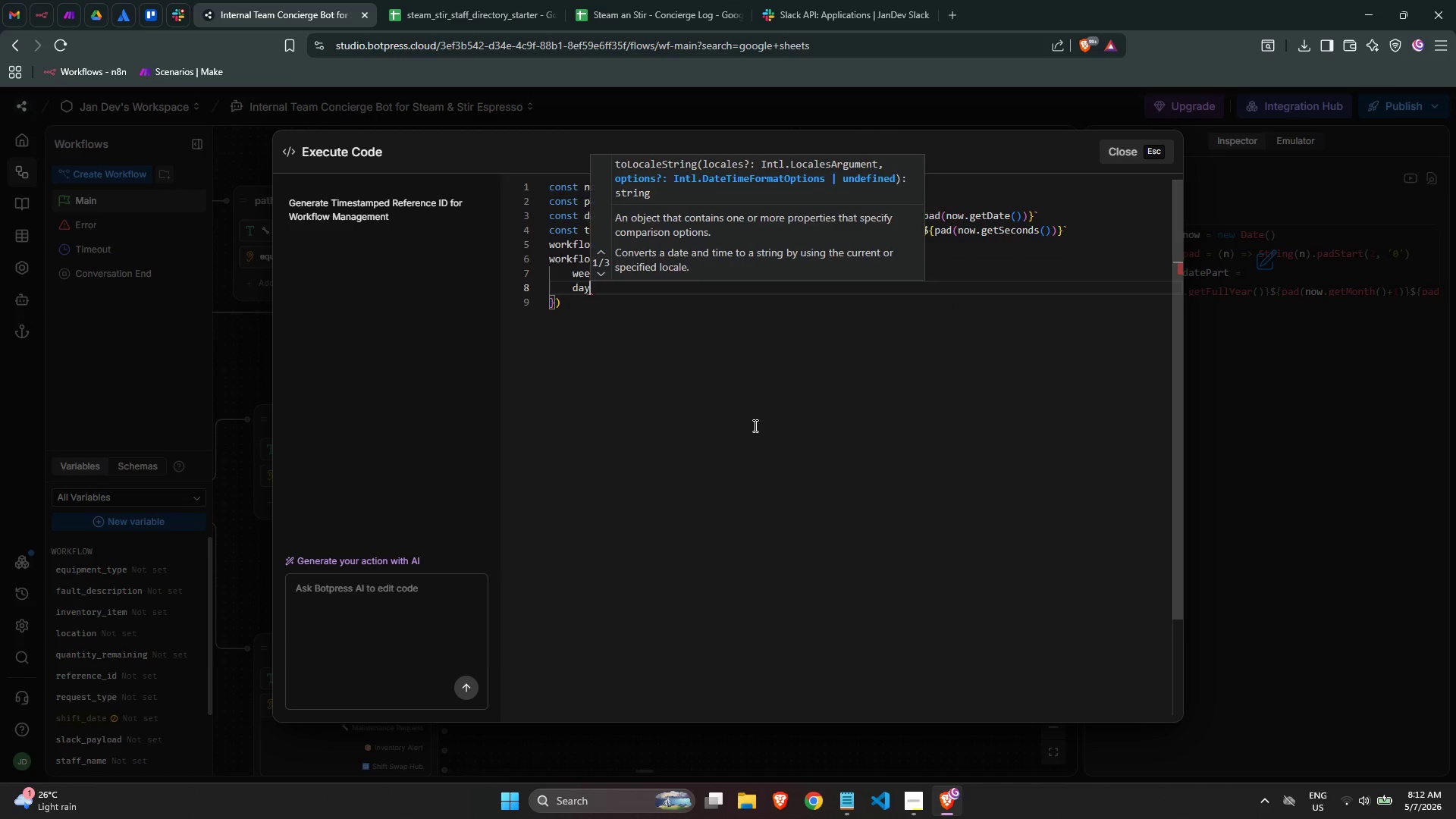 
key(Control+Backspace)
 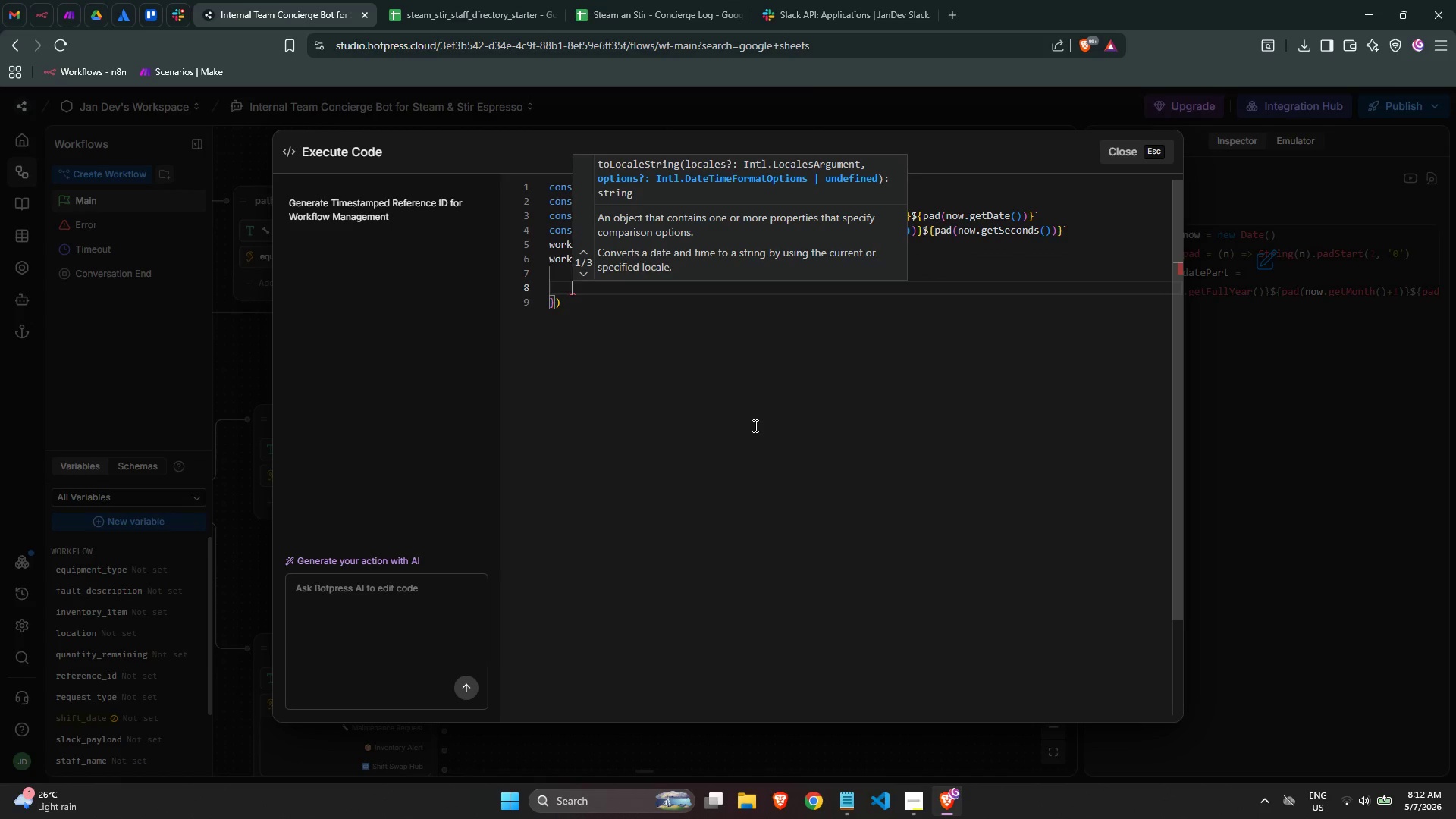 
key(Control+Backspace)
 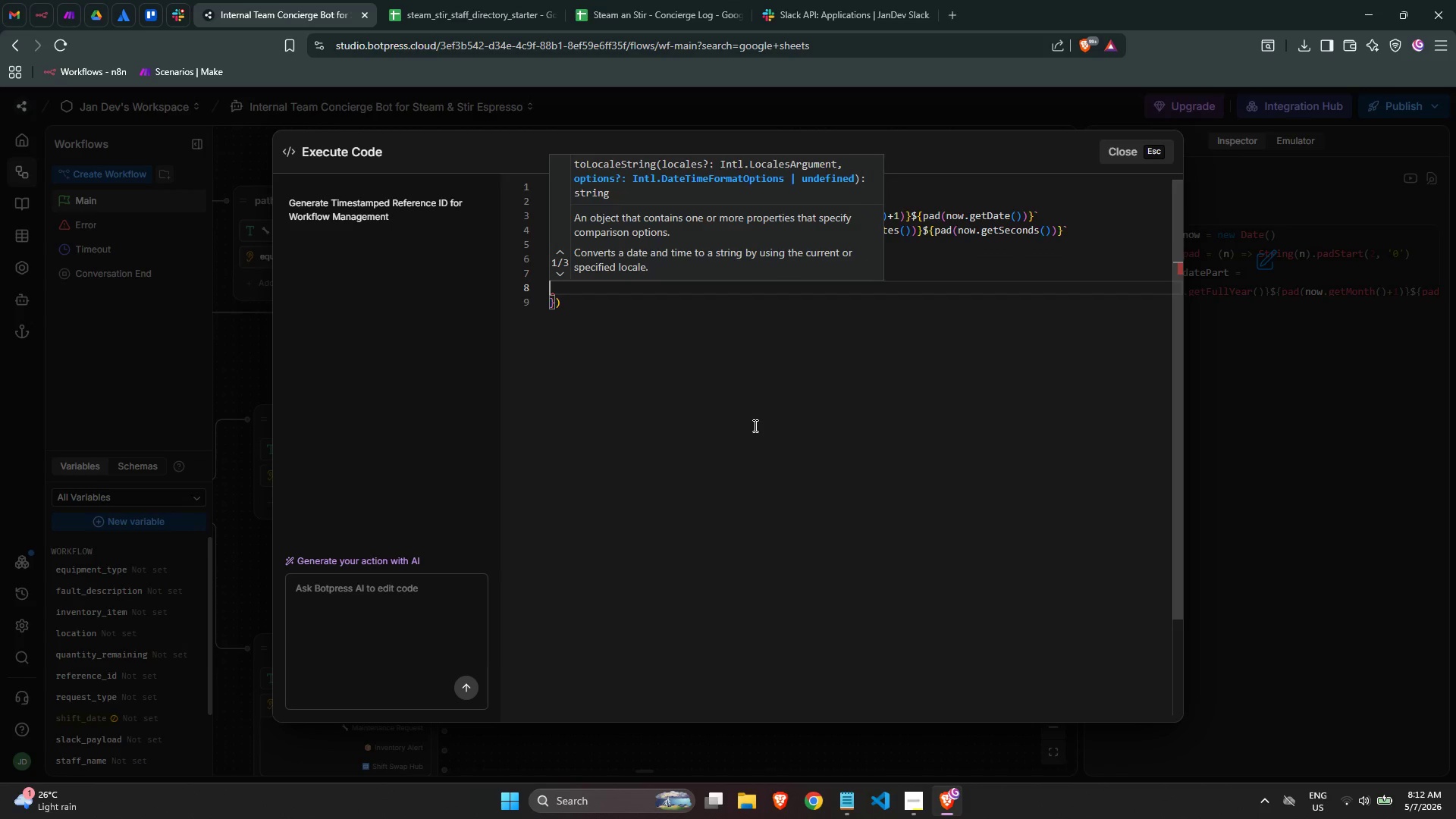 
key(Backspace)
key(Backspace)
type(, numeric)
 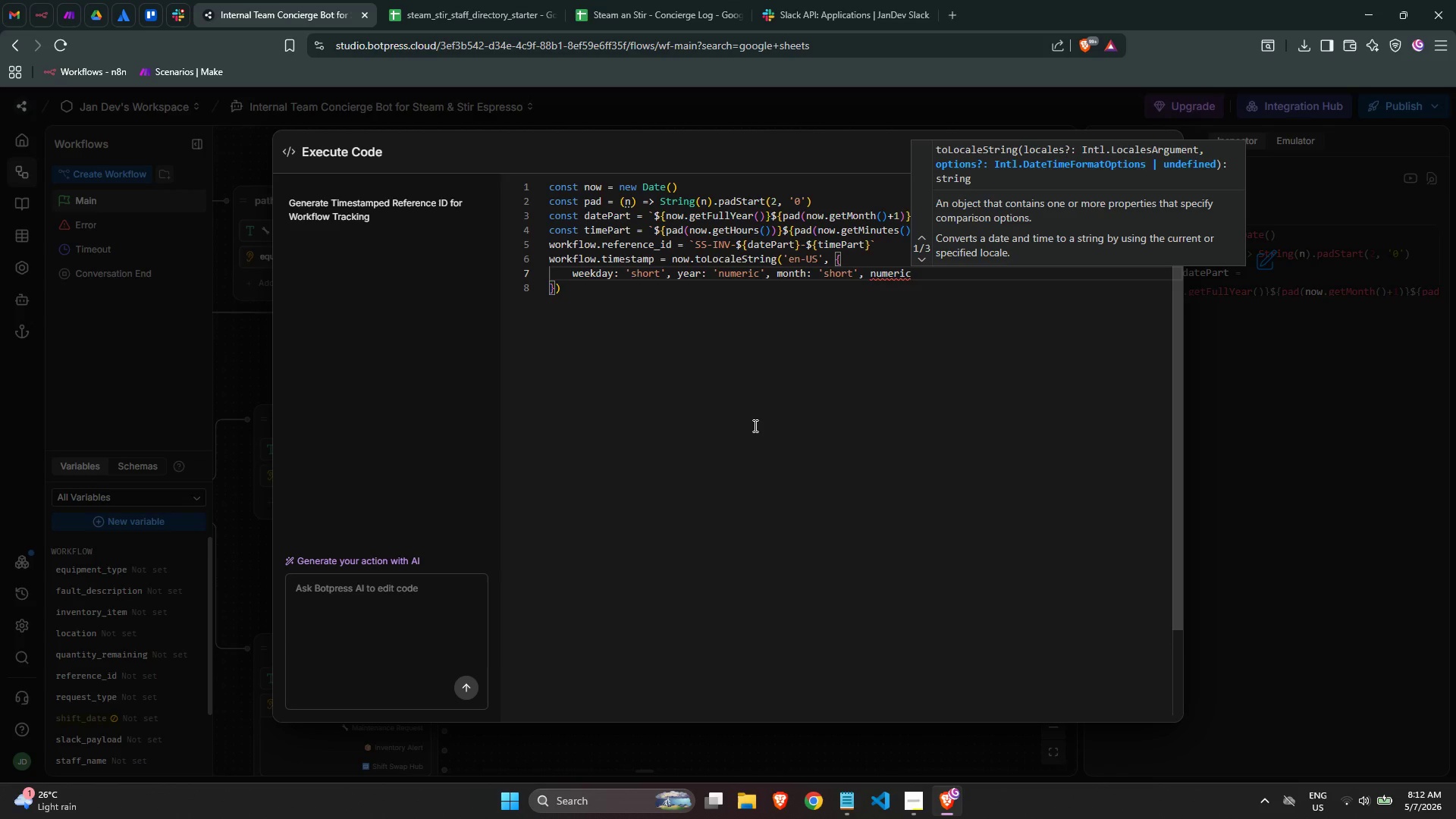 
wait(6.33)
 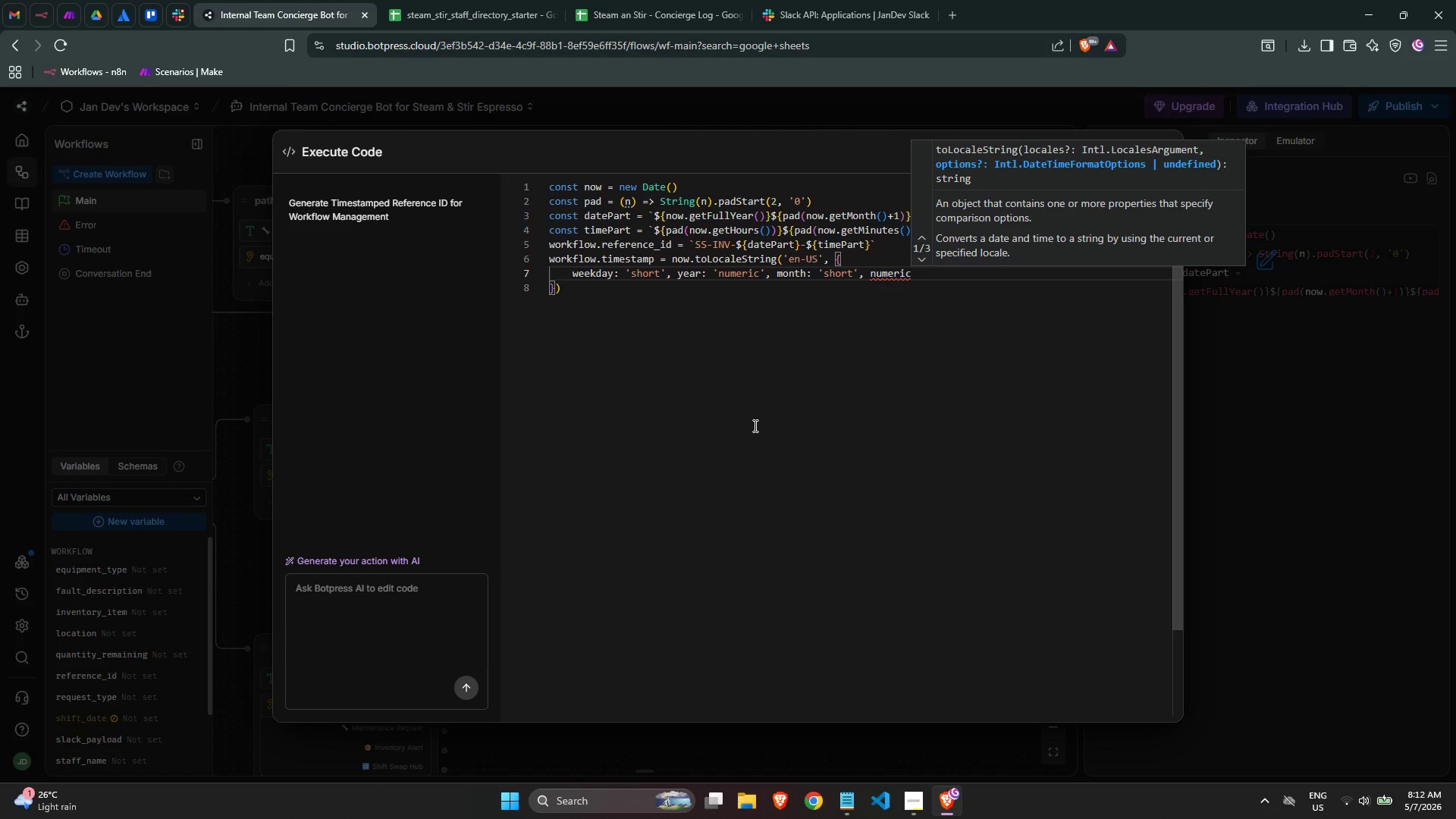 
key(Backspace)
 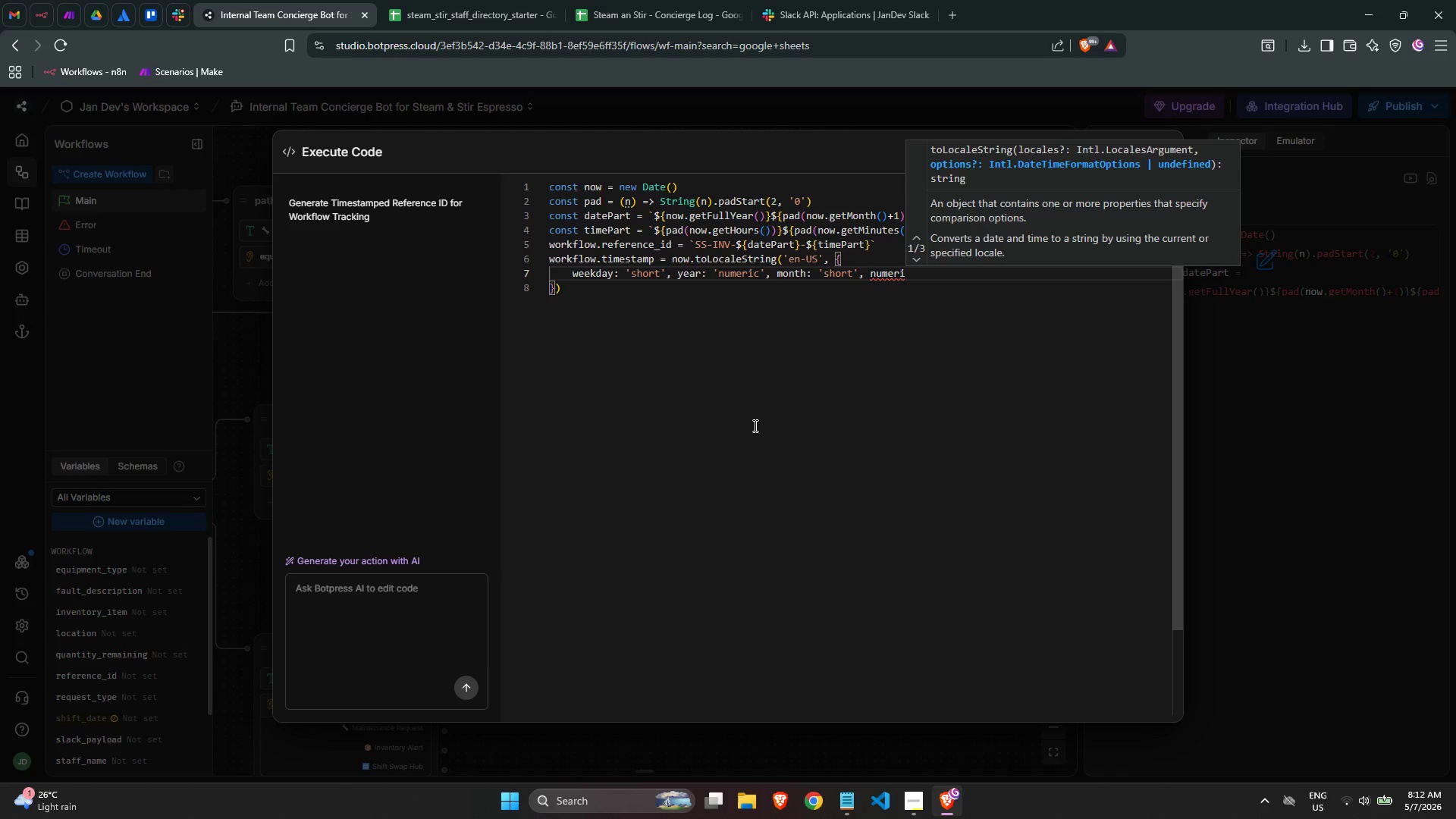 
key(C)
 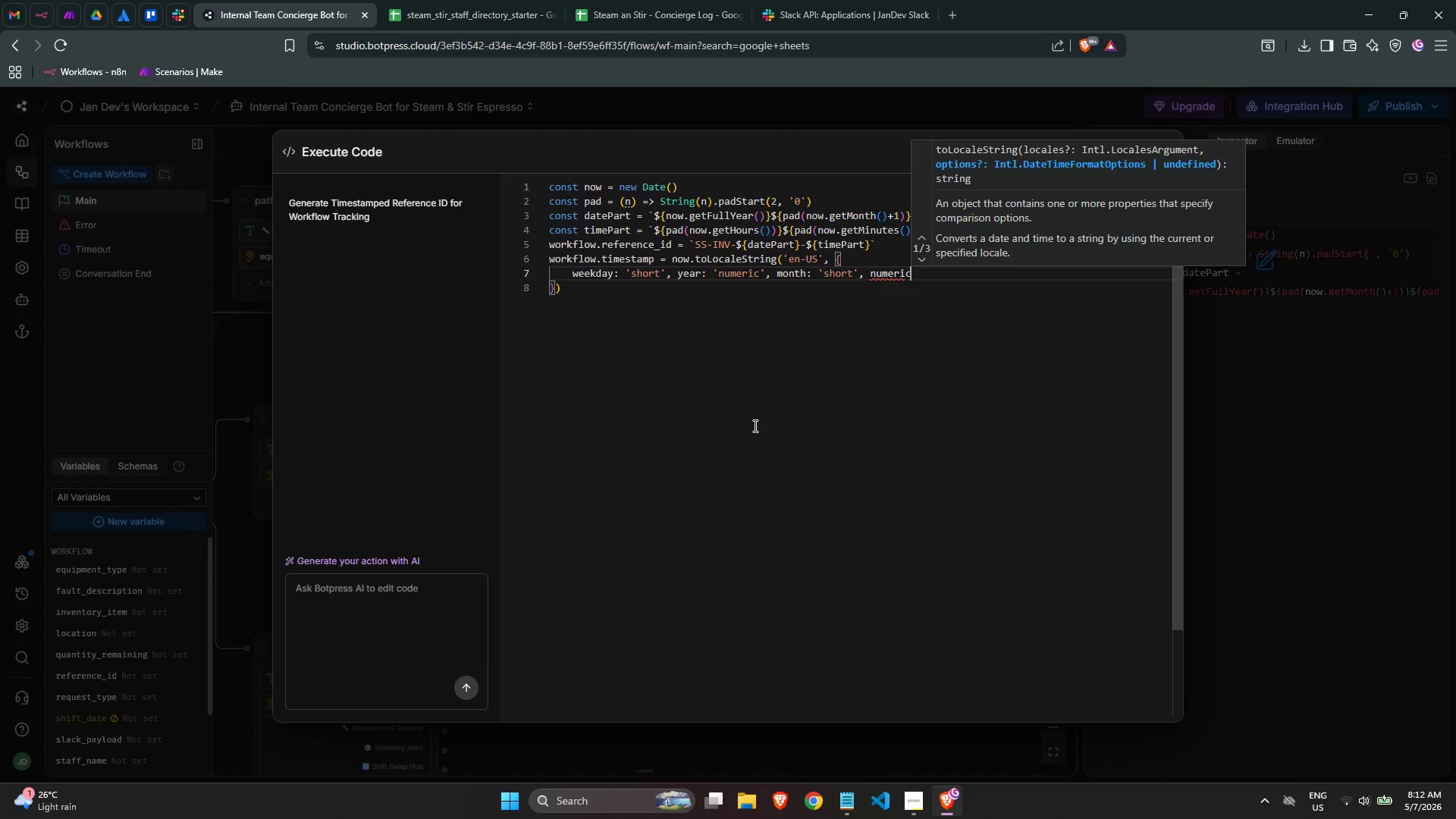 
key(Quote)
 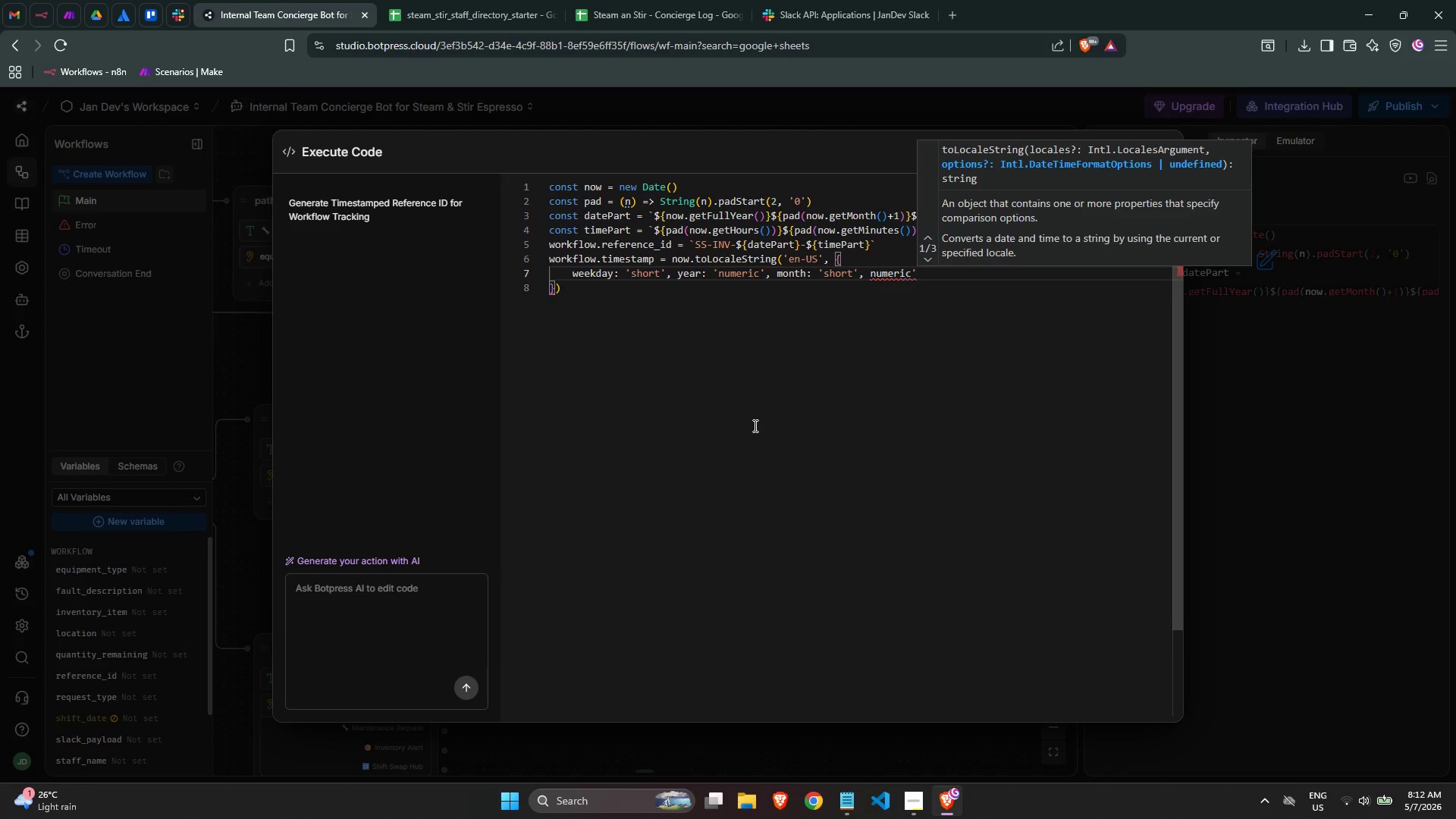 
key(Control+ArrowLeft)
 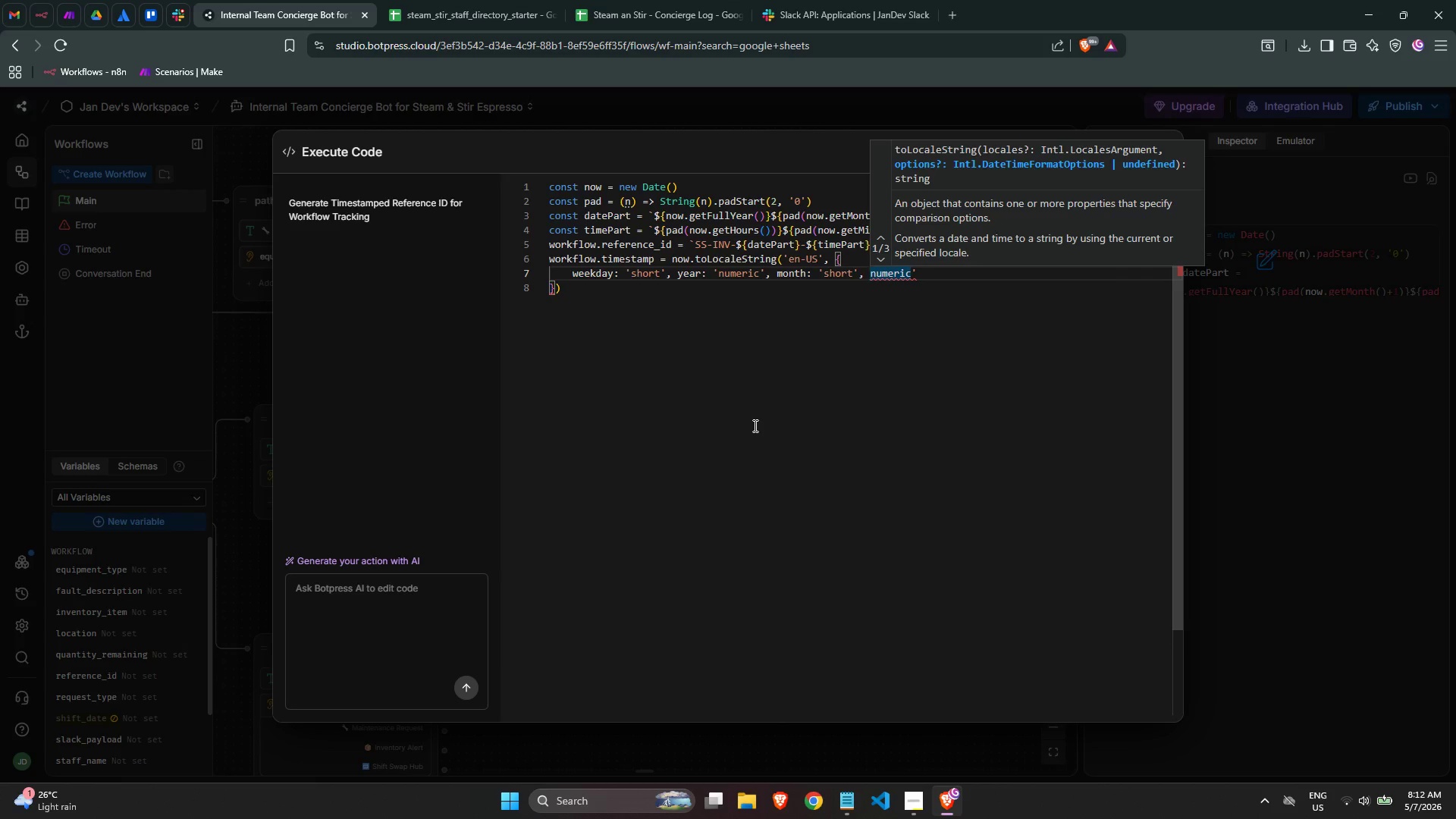 
key(Quote)
 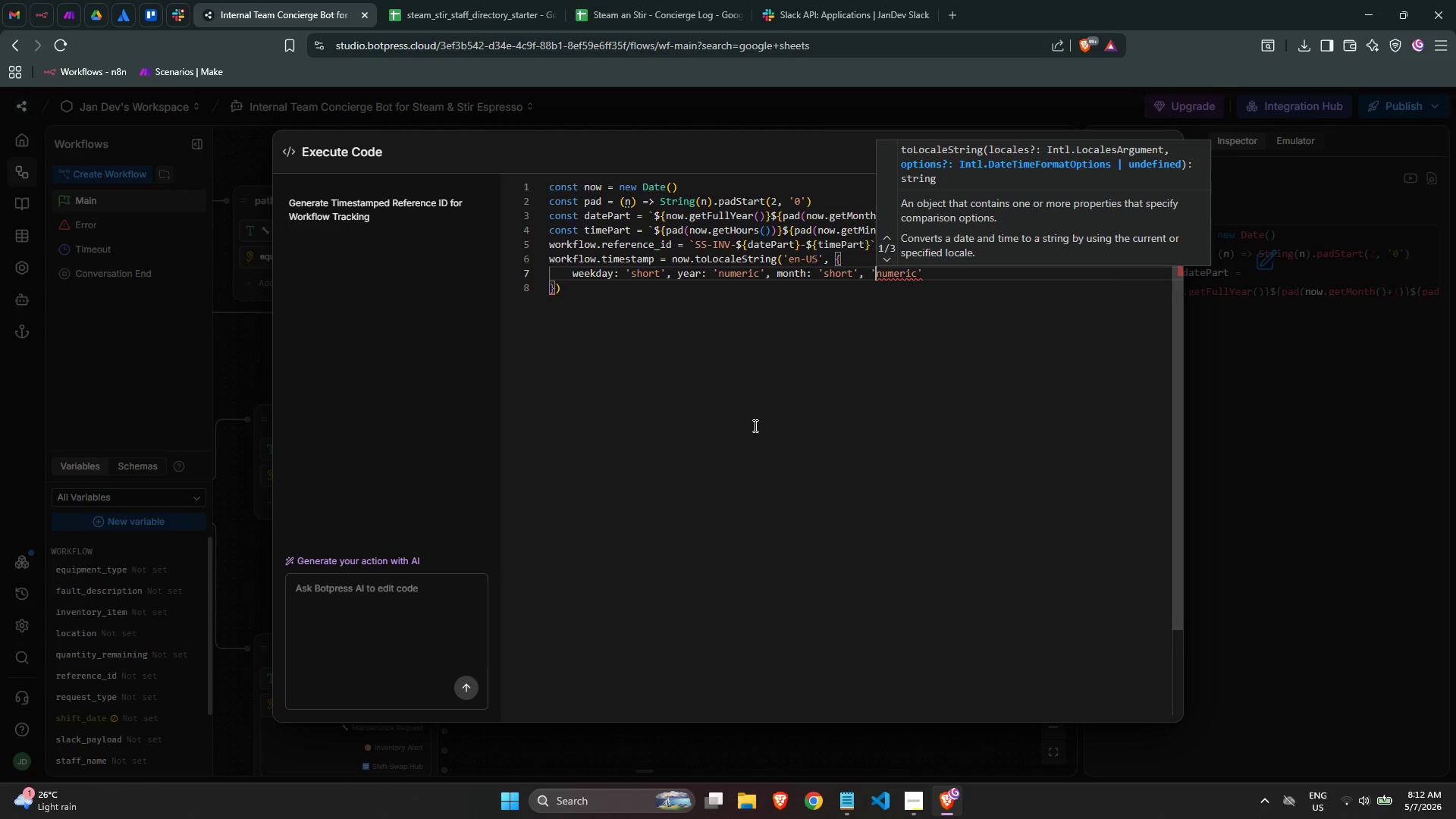 
key(Control+ArrowRight)
 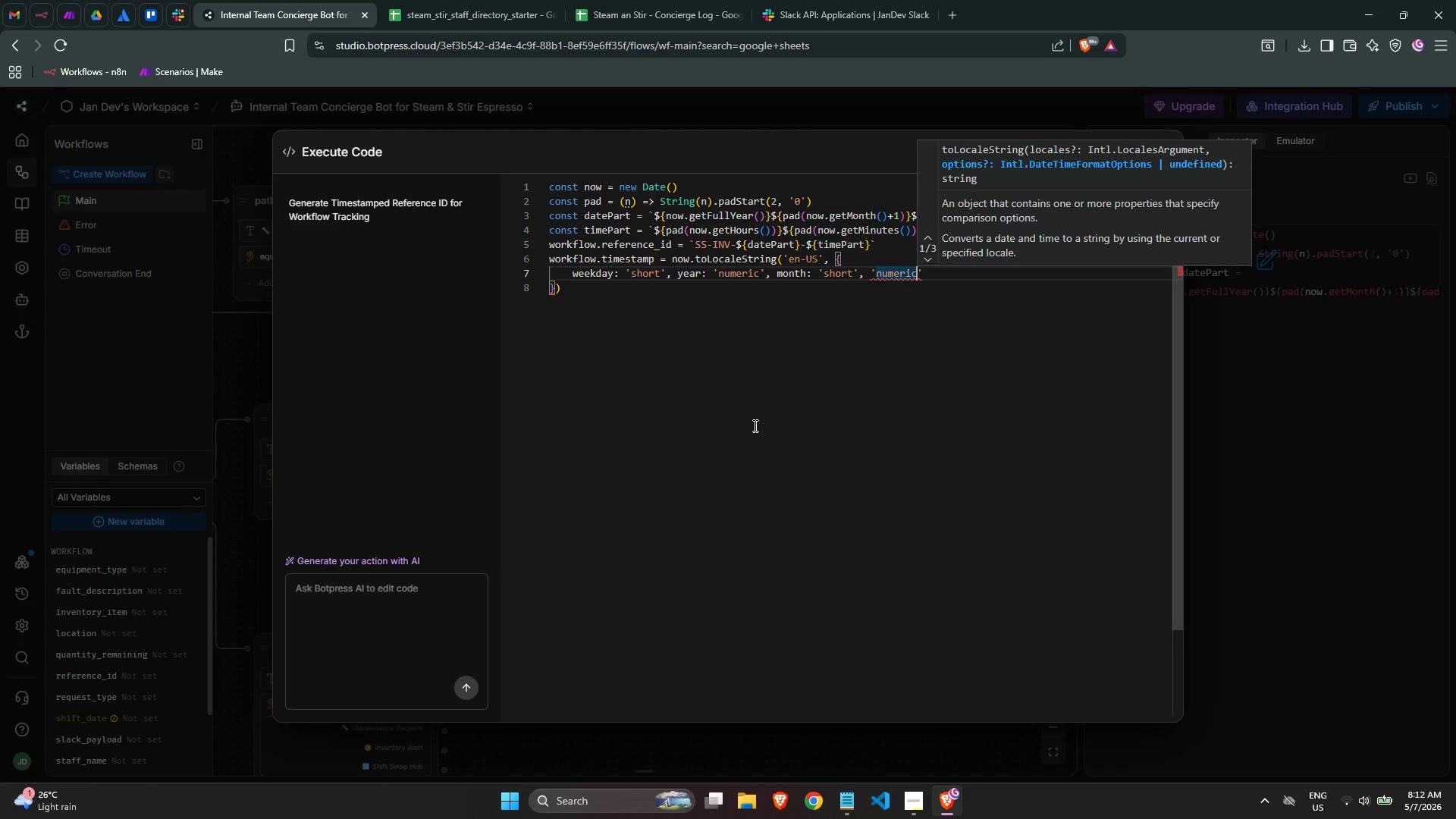 
key(ArrowRight)
 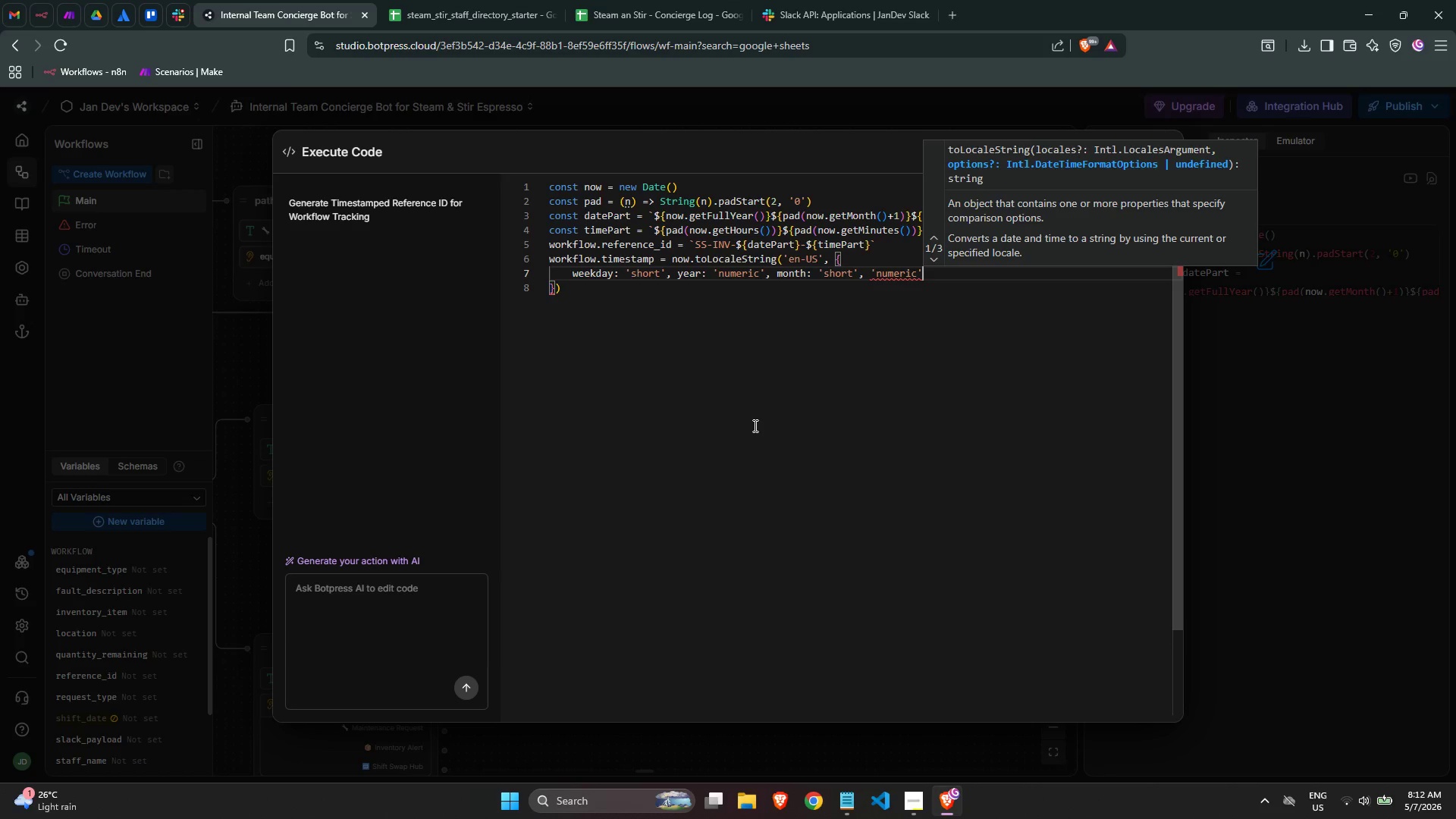 
type(, hour: '2d0)
key(Backspace)
type(-)
key(Backspace)
key(Backspace)
type(-digit)
 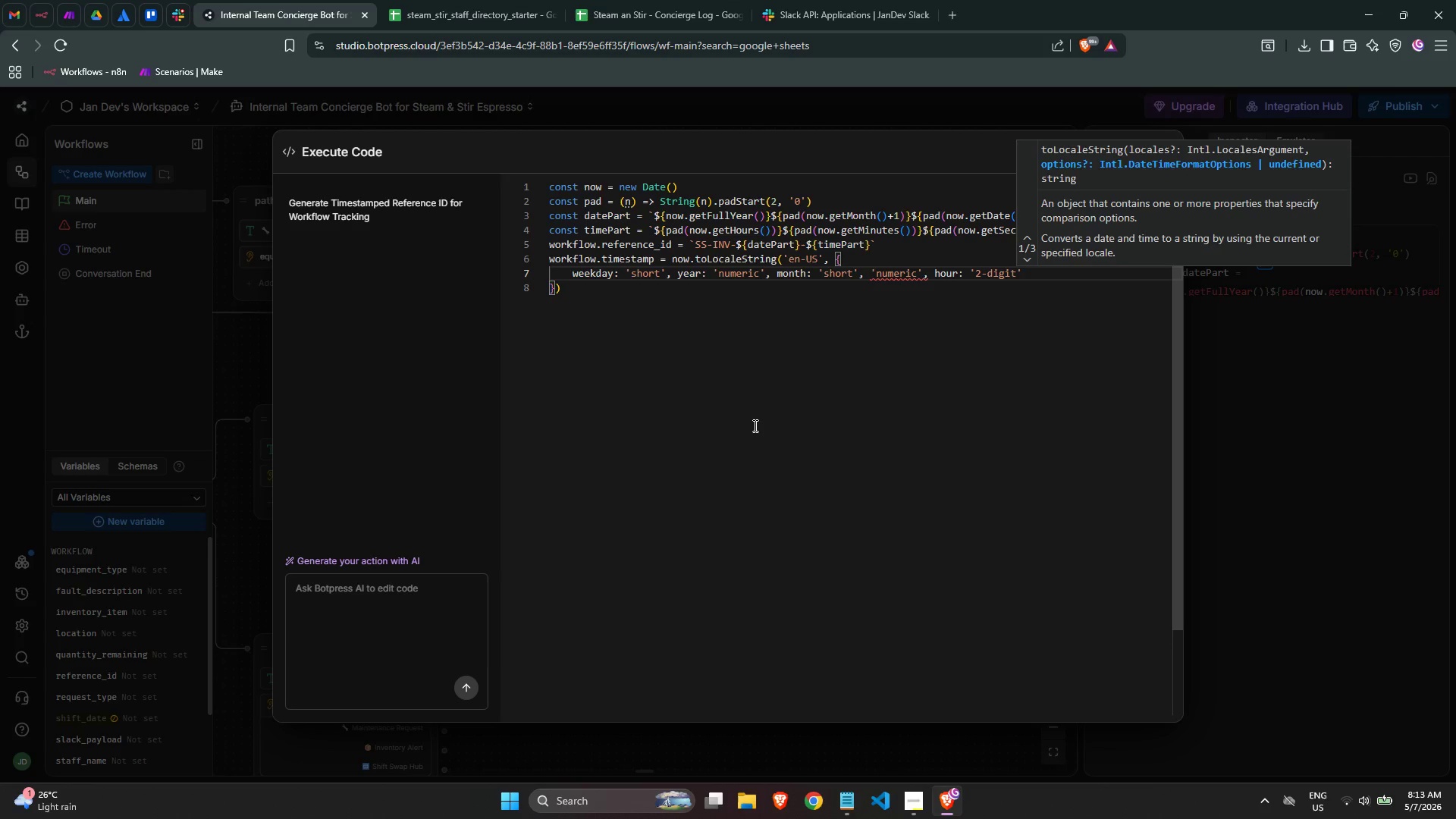 
key(ArrowLeft)
 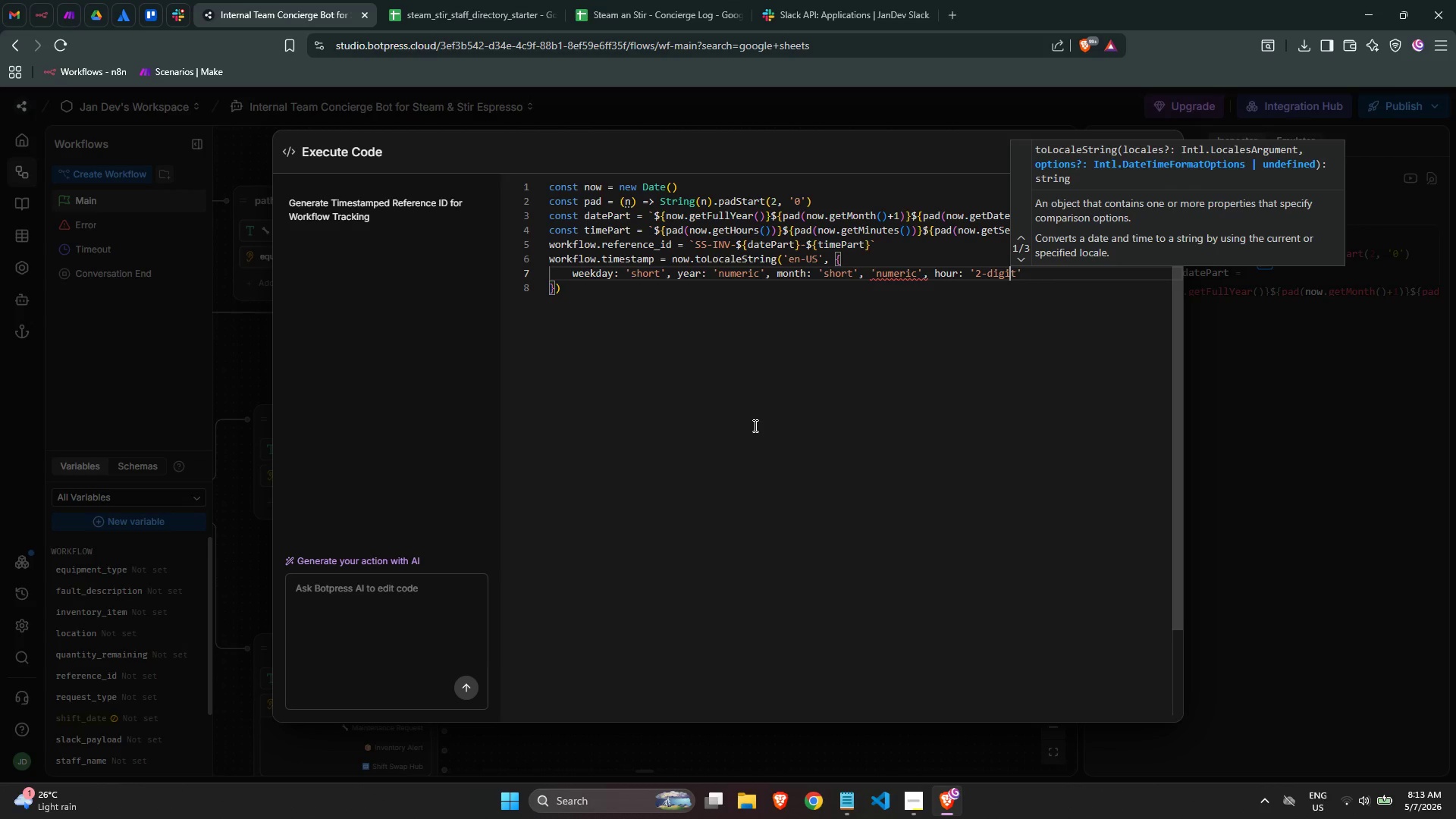 
key(Control+ArrowLeft)
 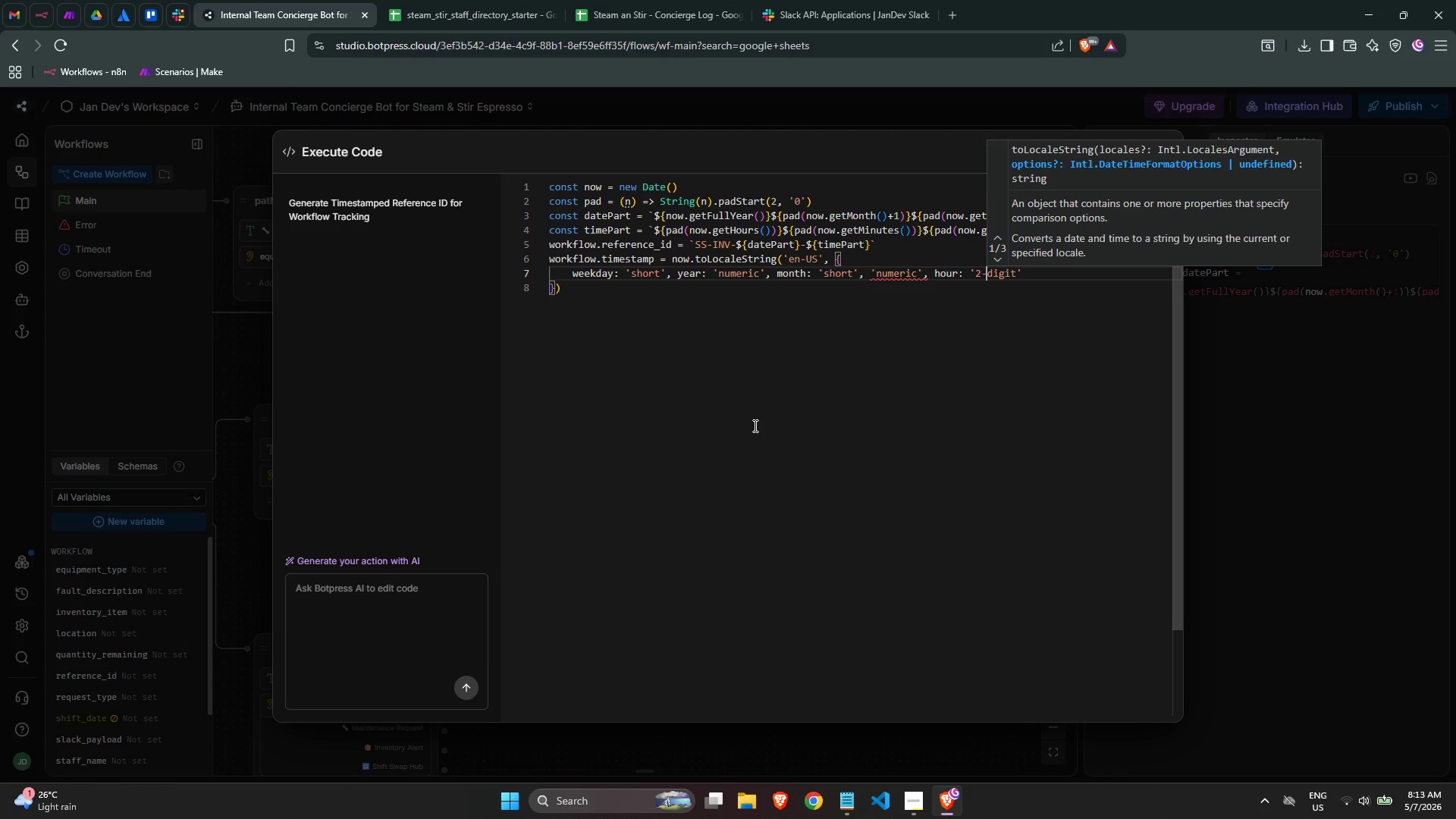 
key(Control+ArrowLeft)
 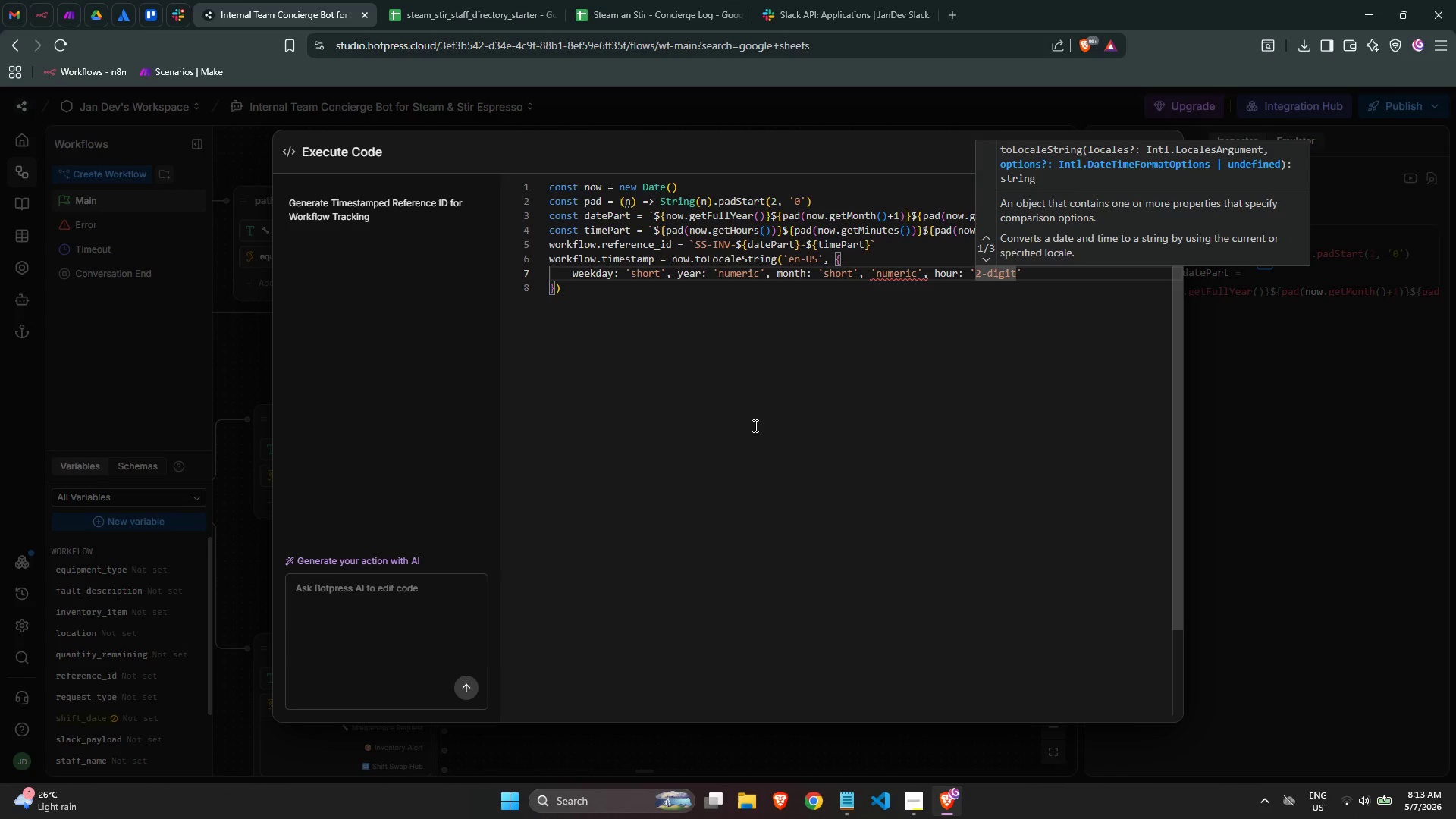 
key(Control+ArrowRight)
 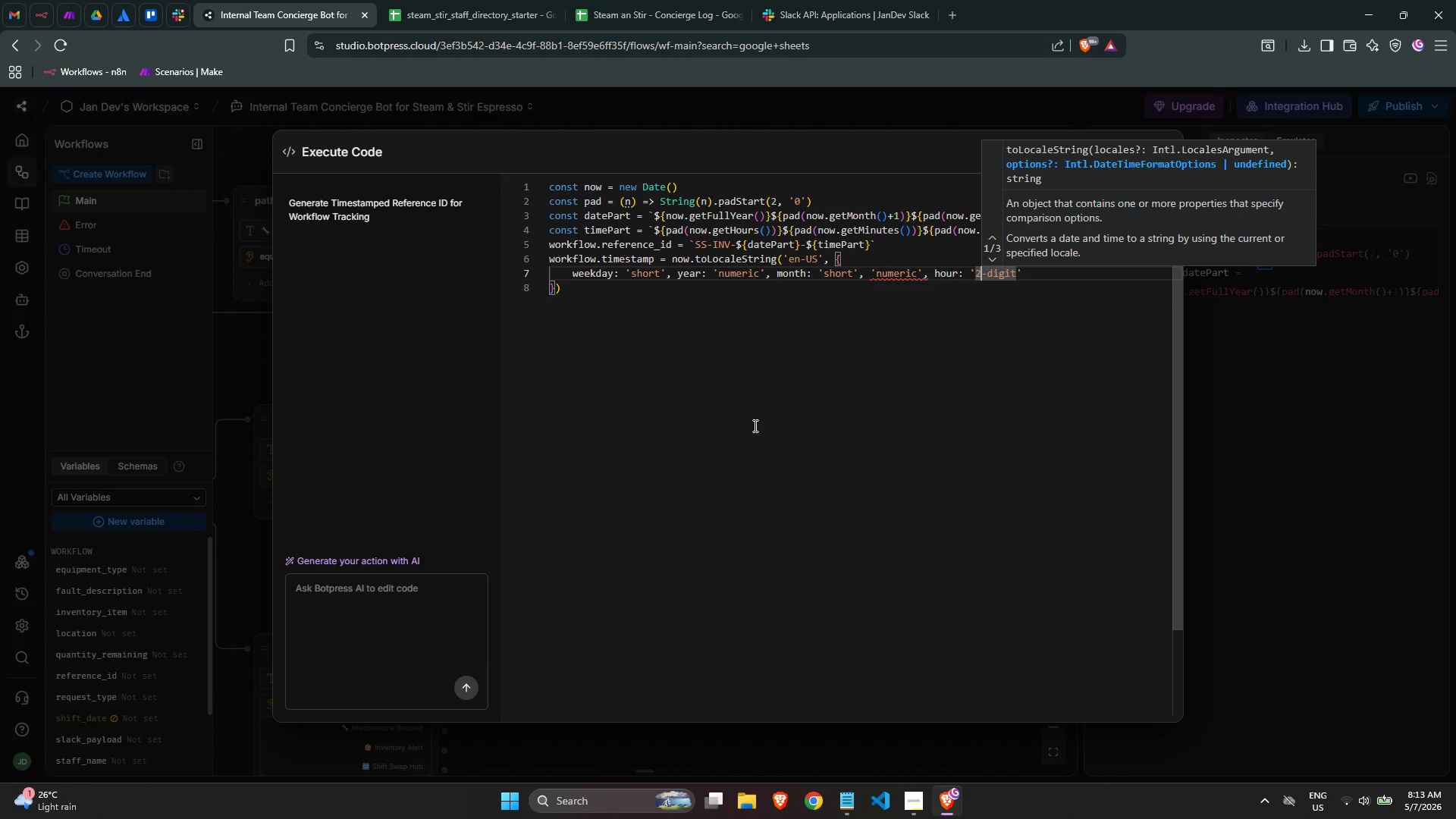 
key(ArrowLeft)
 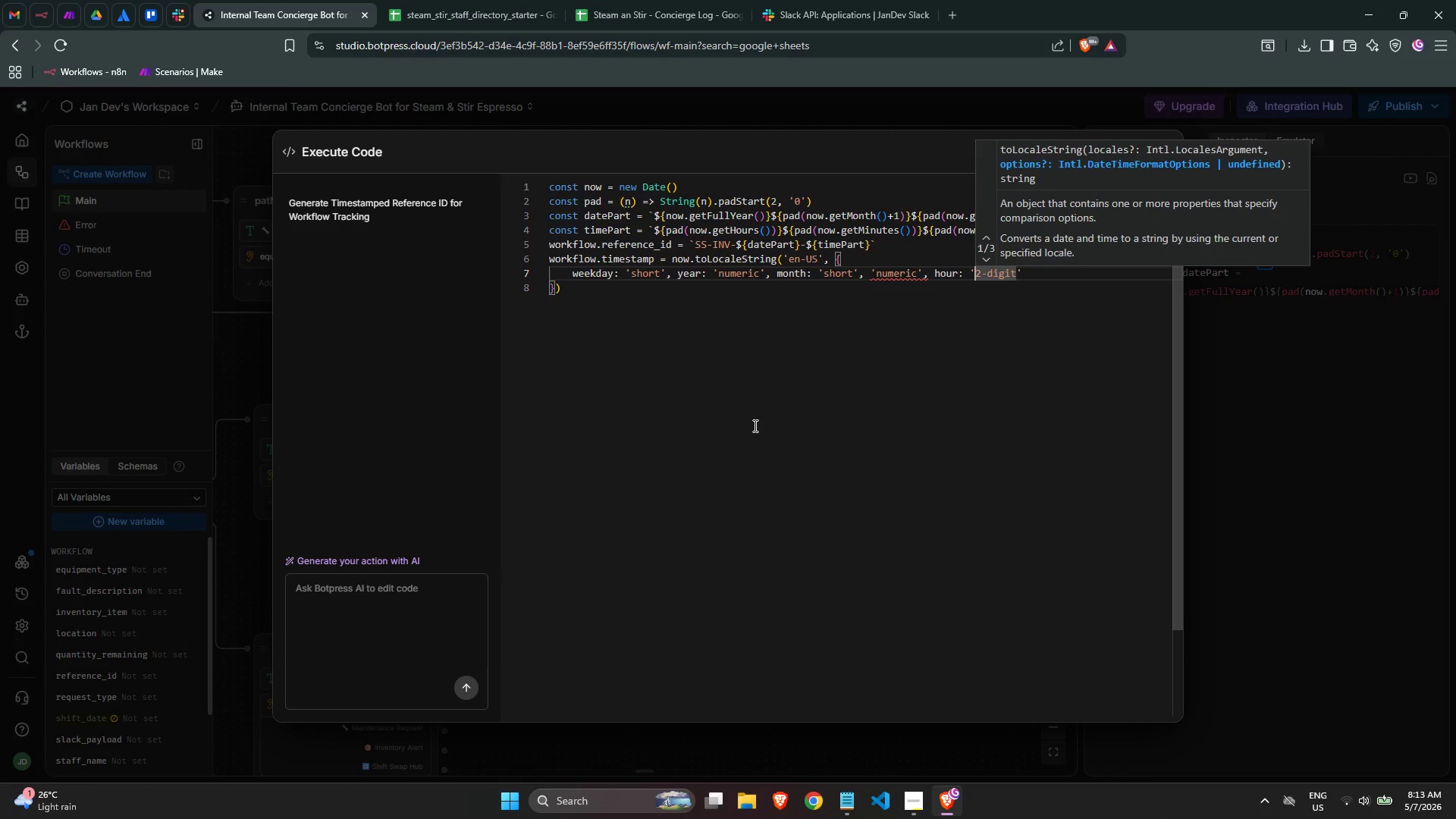 
key(Control+ArrowLeft)
 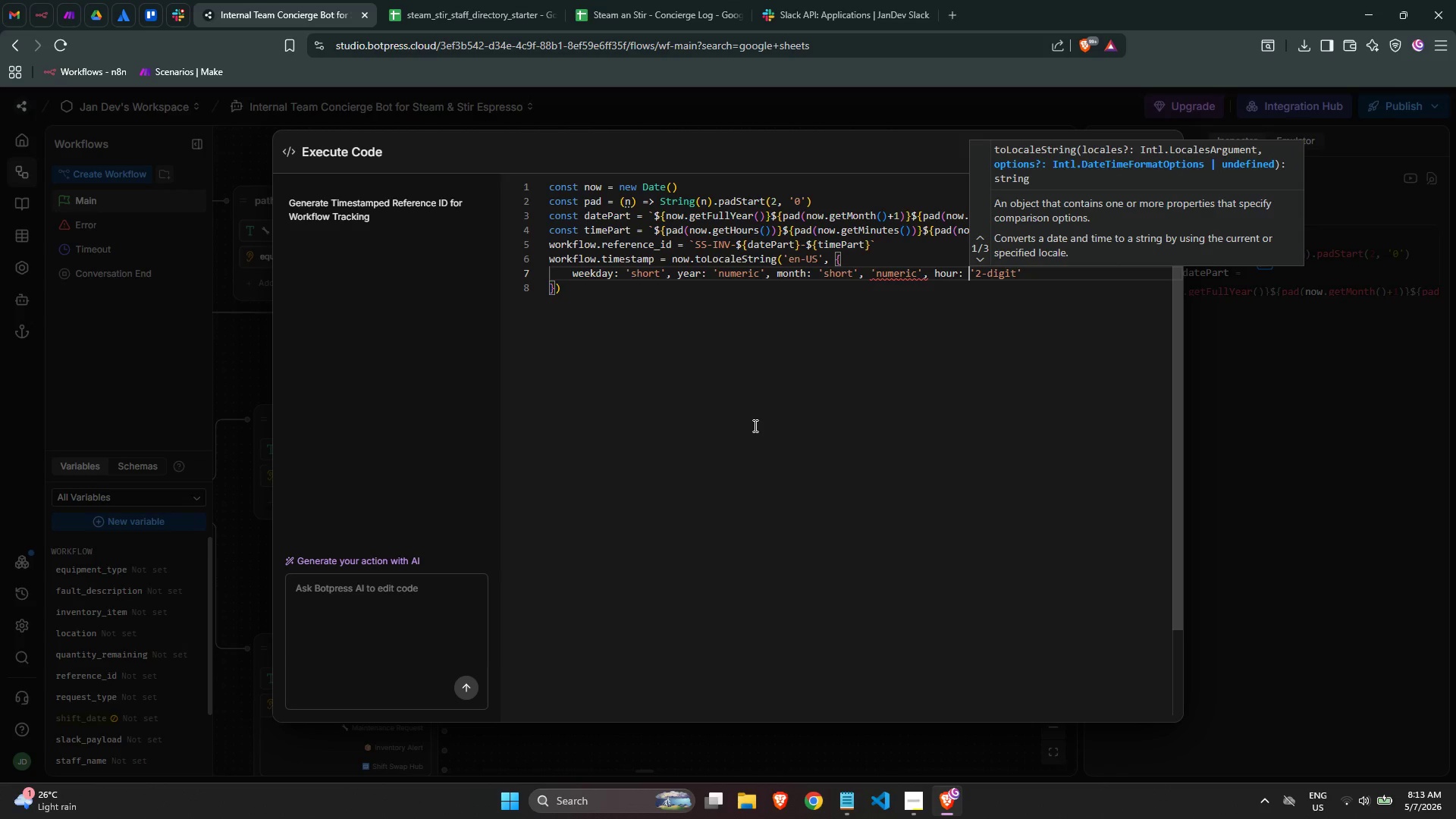 
key(Control+ArrowLeft)
 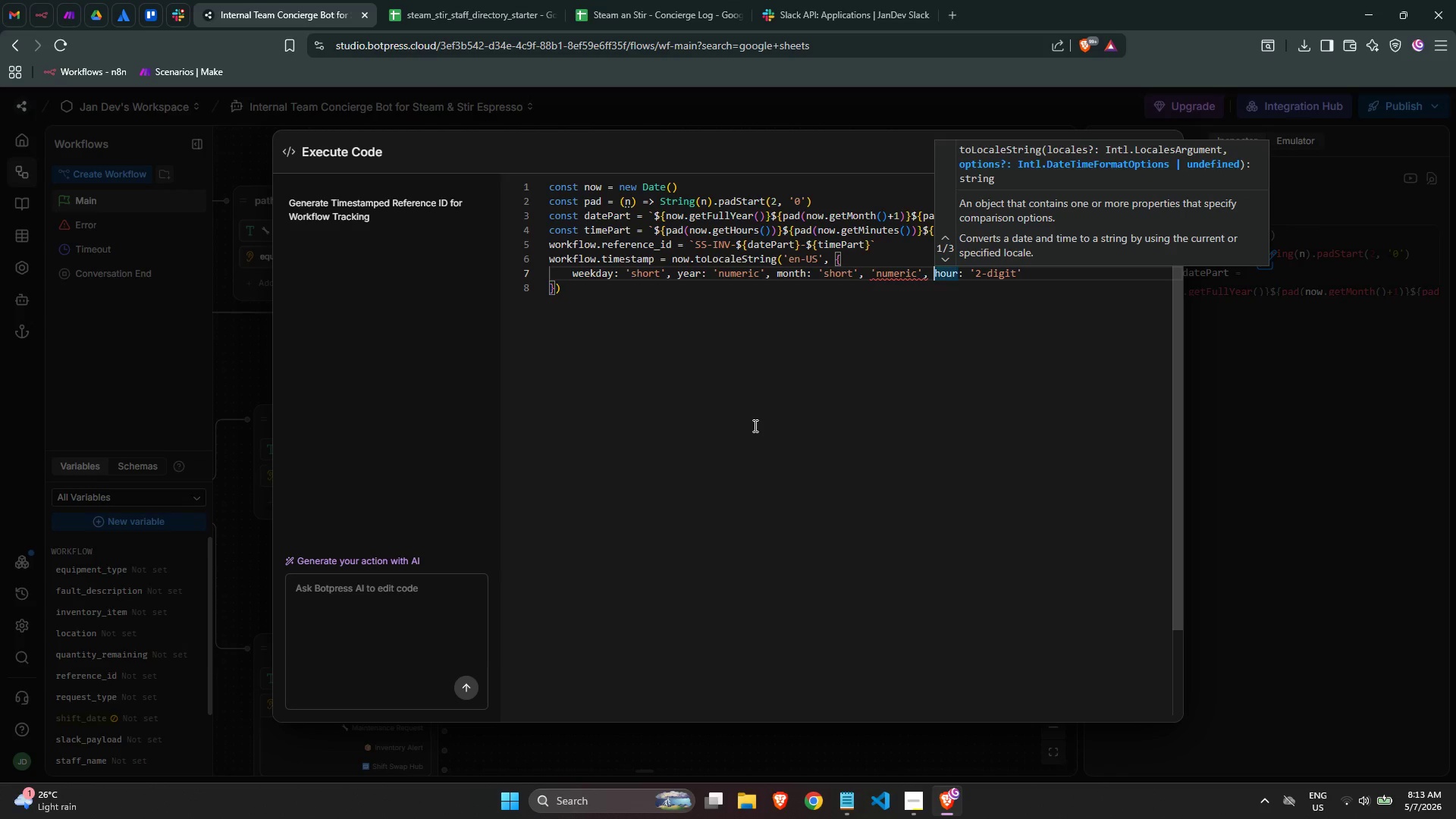 
key(ArrowLeft)
 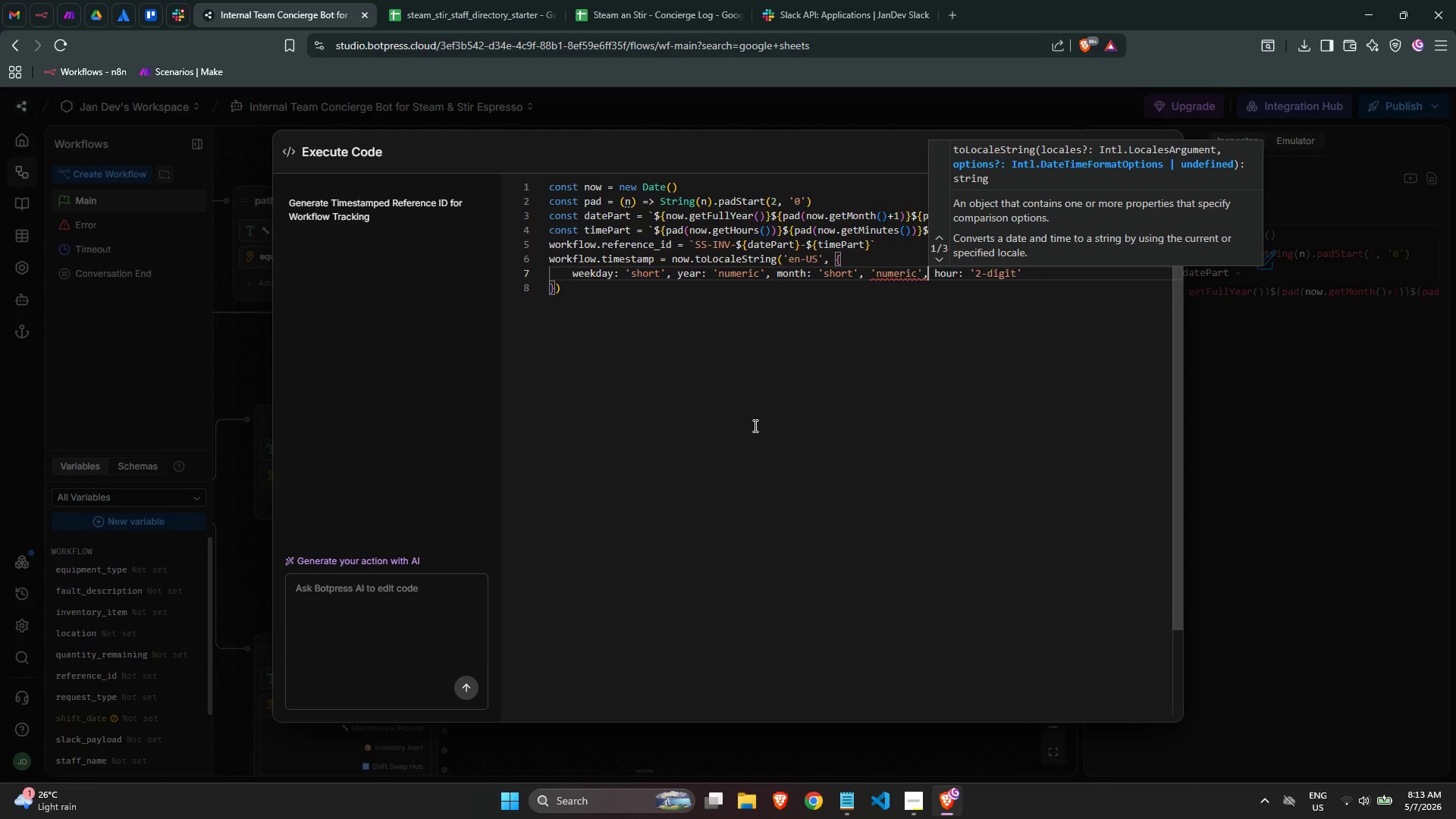 
key(ArrowLeft)
 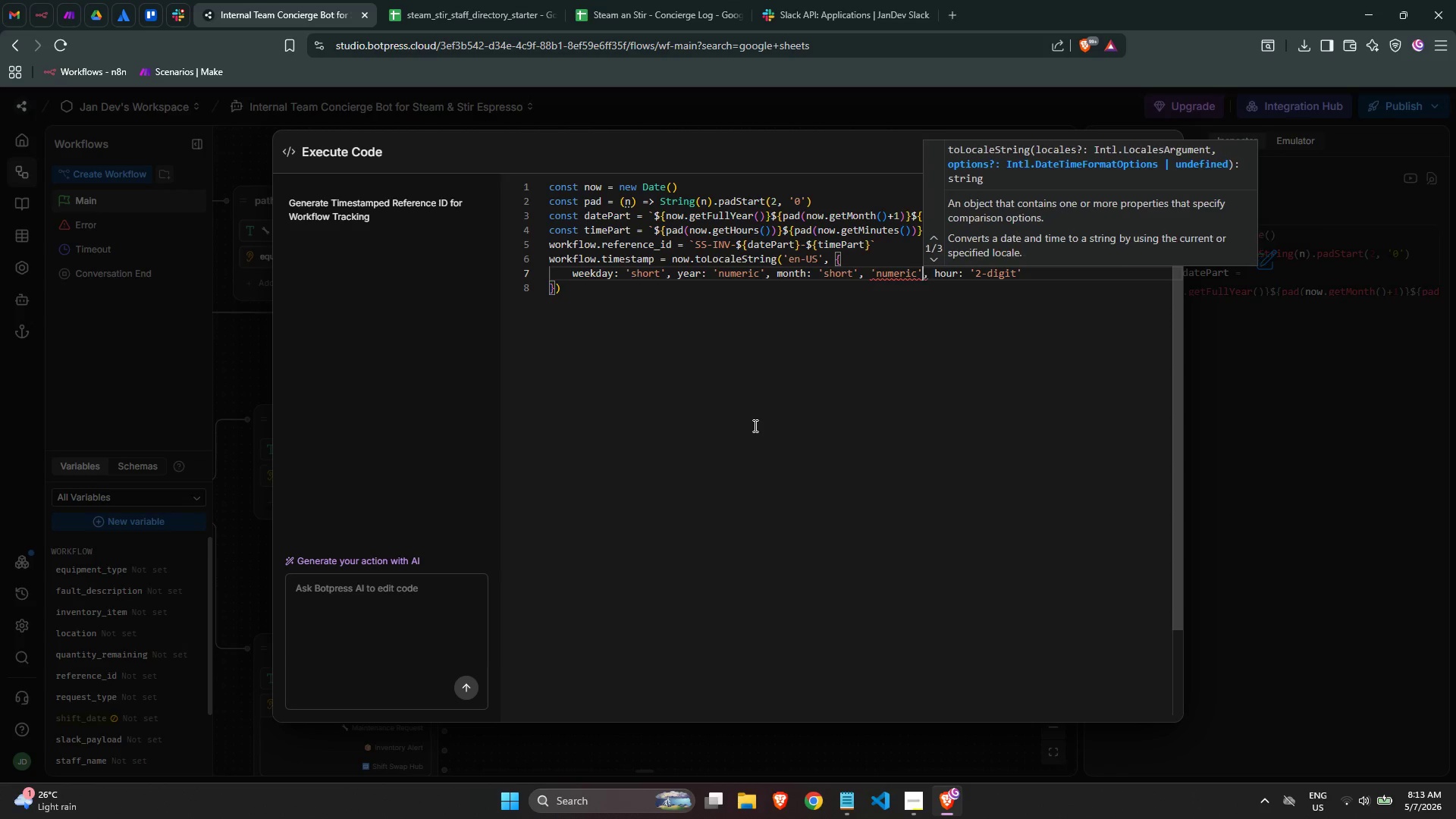 
key(ArrowLeft)
 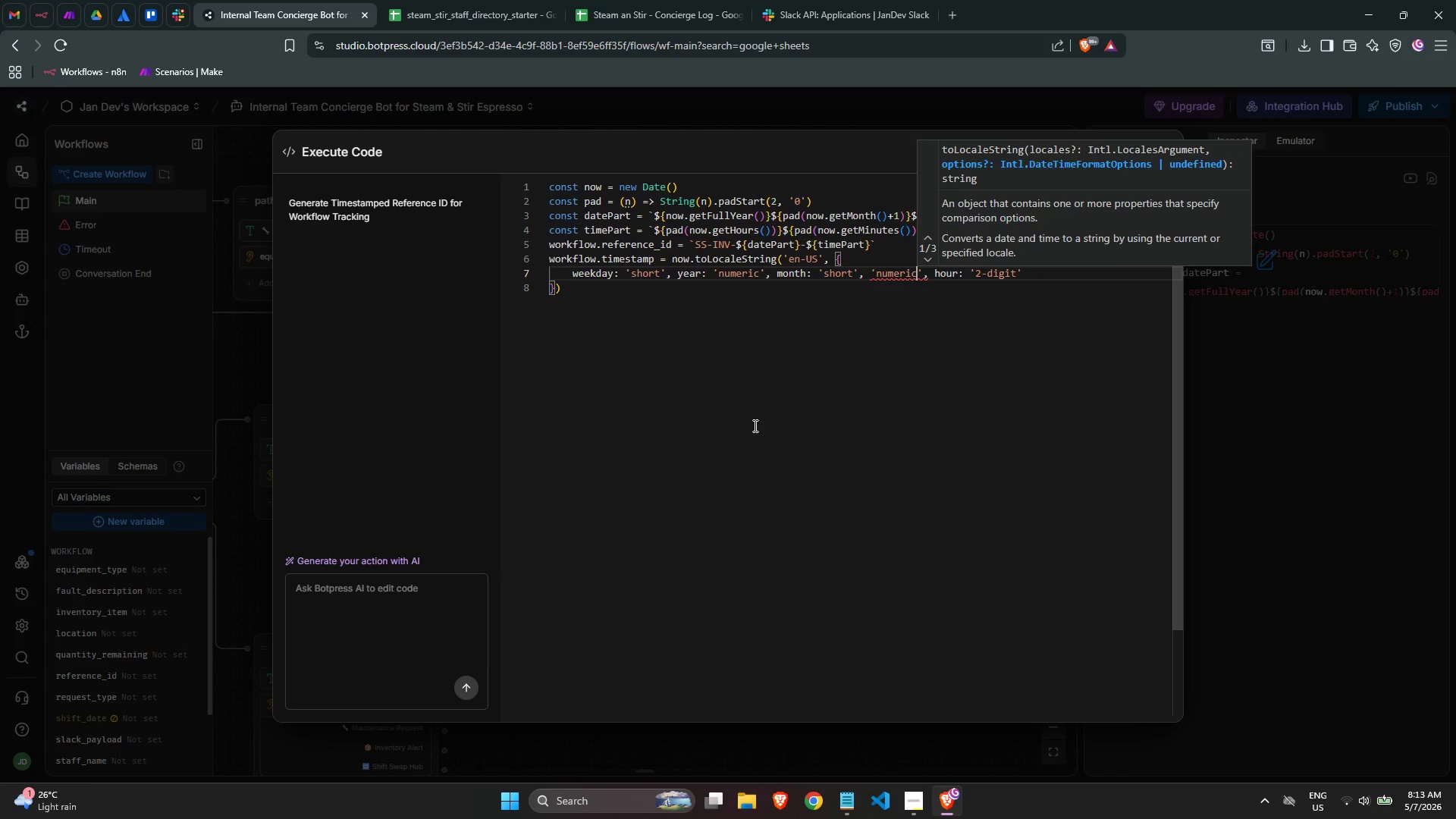 
key(ArrowLeft)
 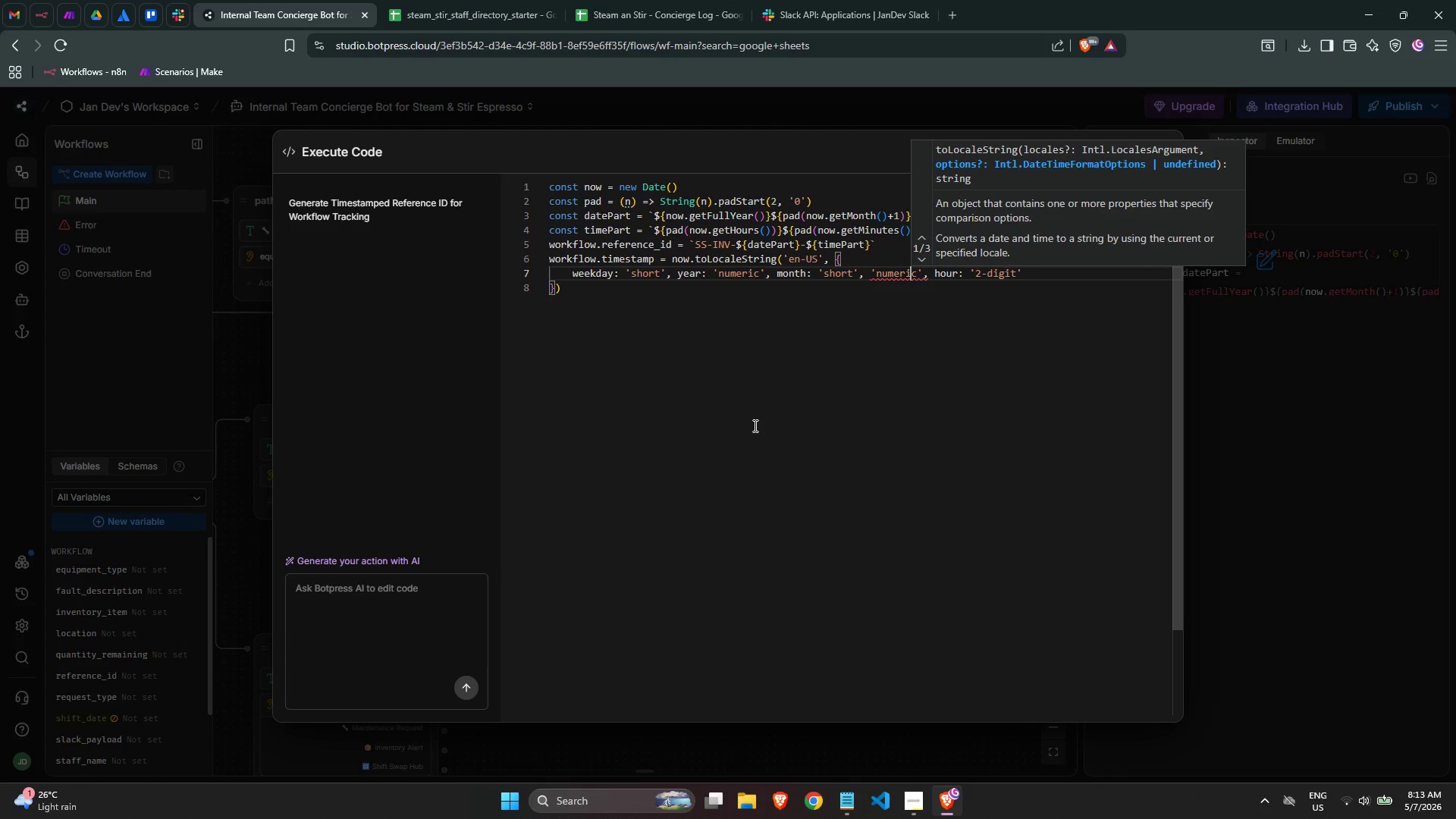 
key(ArrowLeft)
 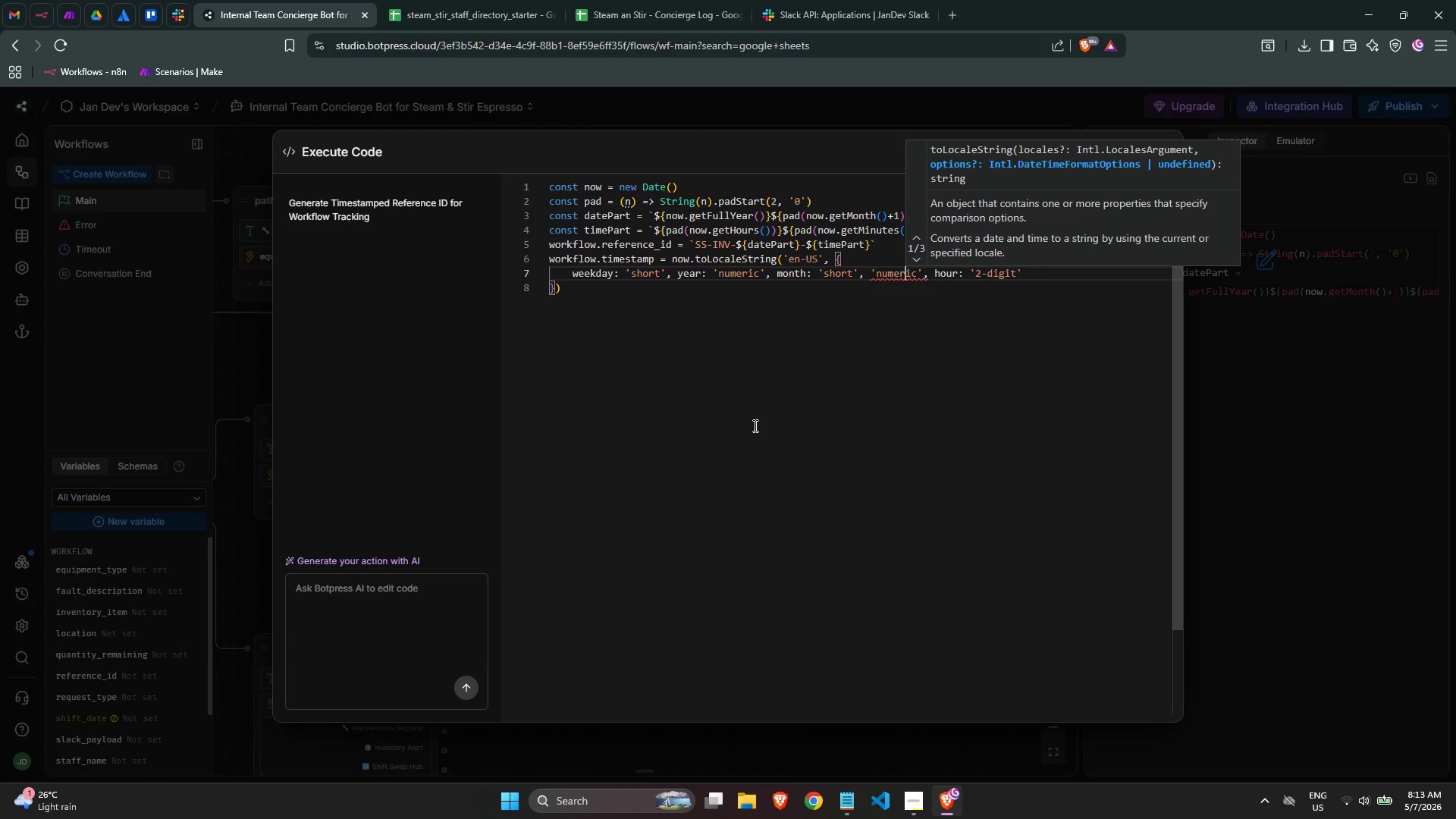 
key(ArrowRight)
 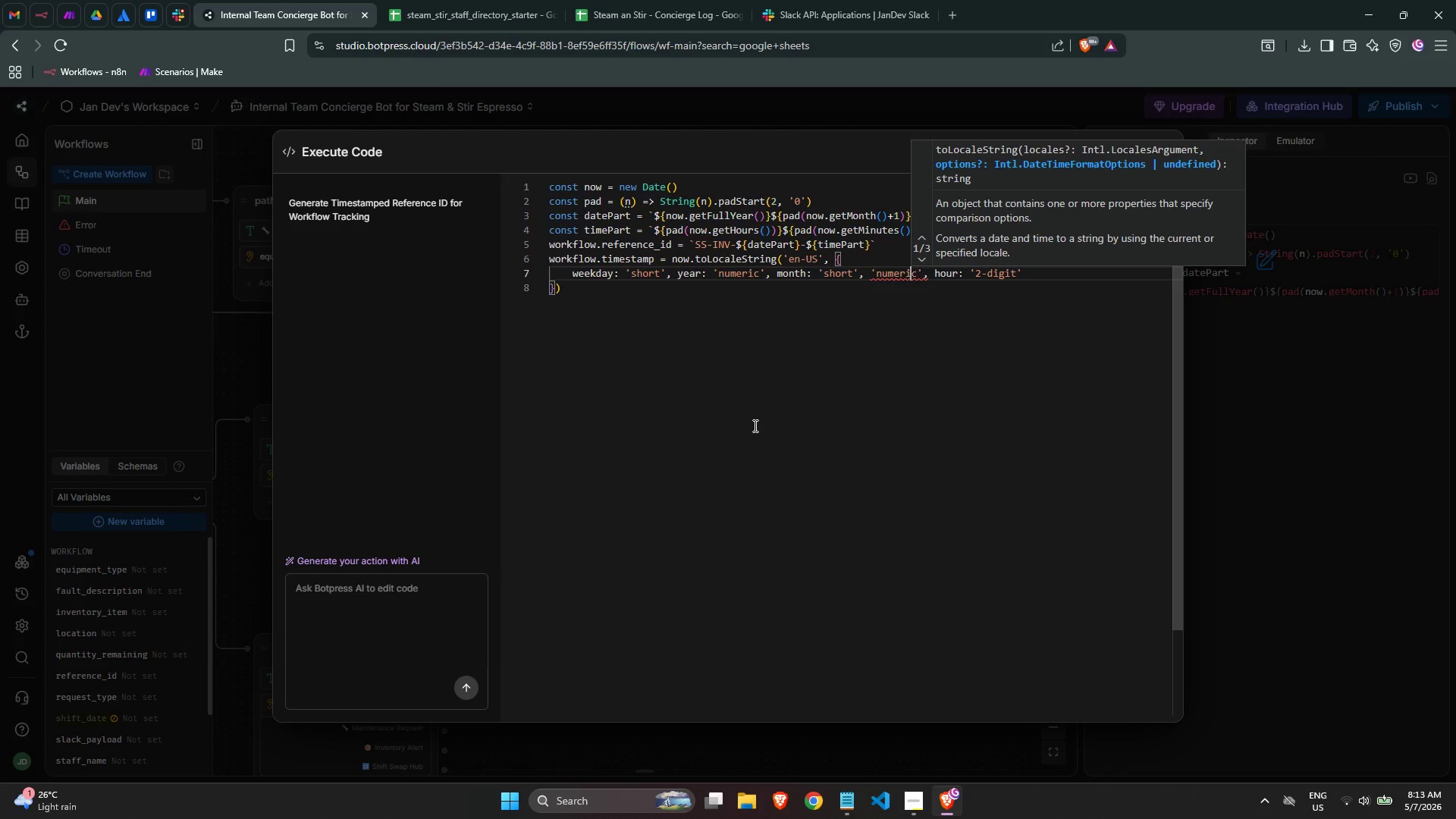 
key(ArrowRight)
 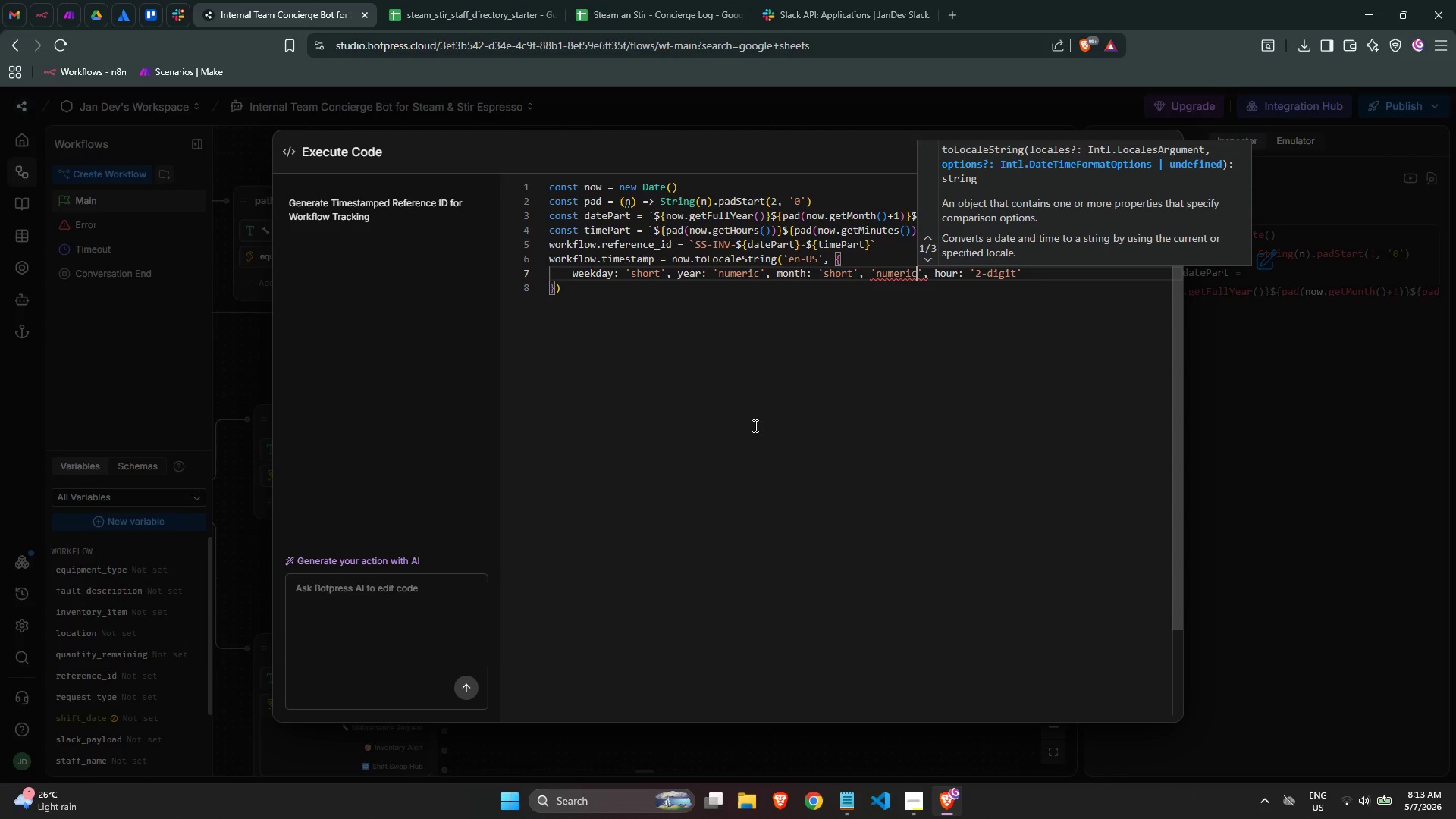 
key(ArrowRight)
 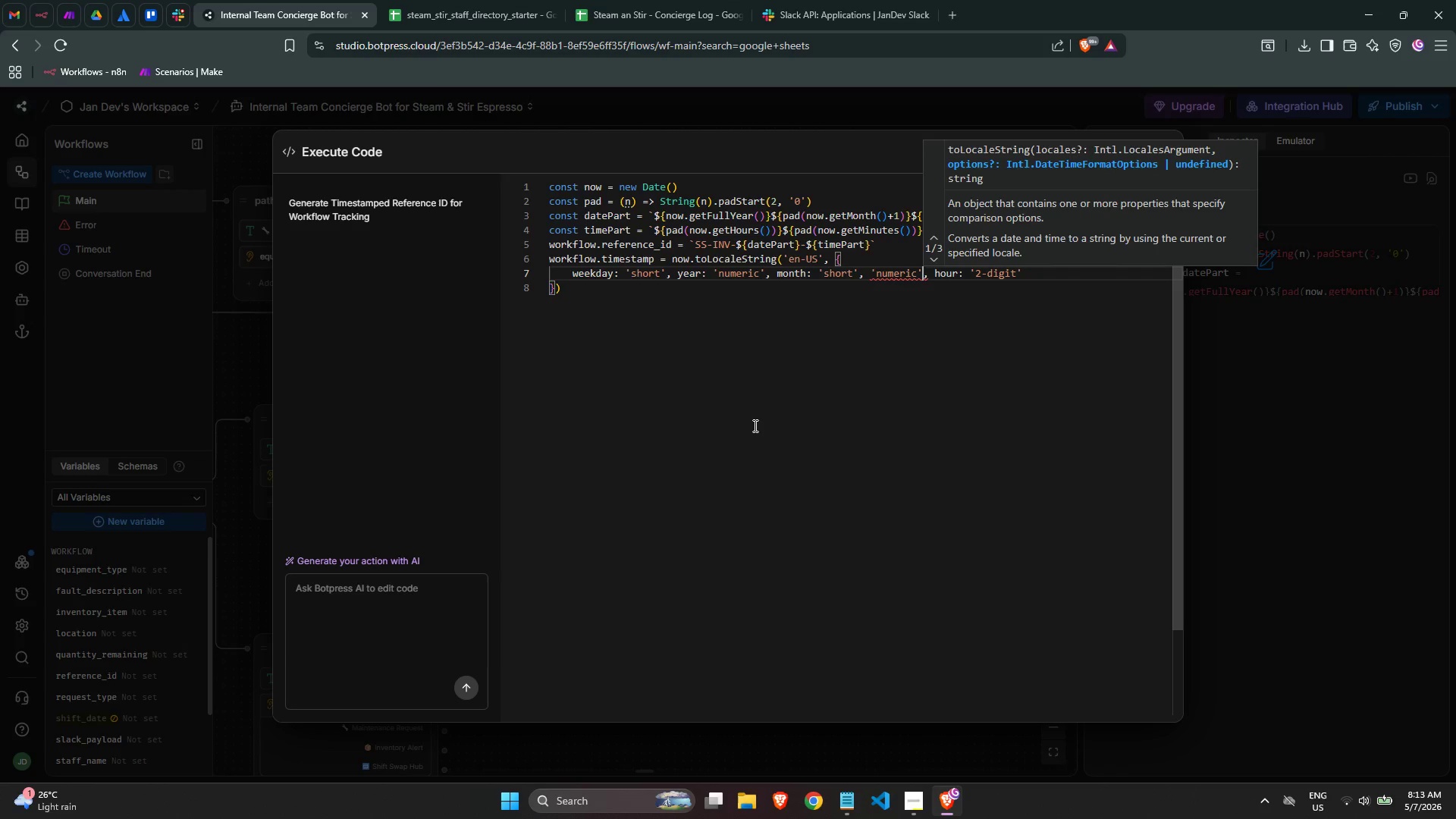 
key(ArrowRight)
 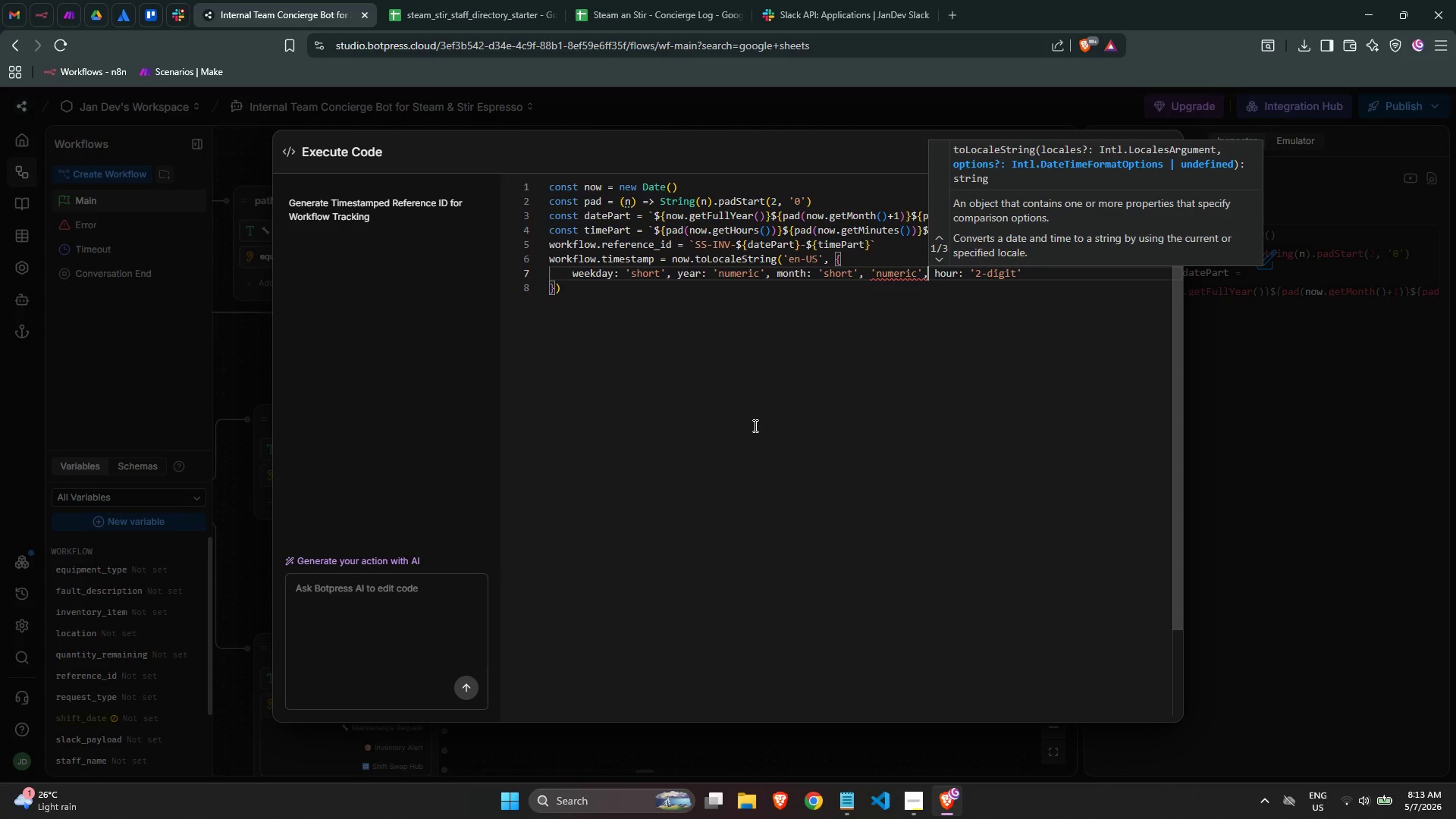 
key(ArrowLeft)
 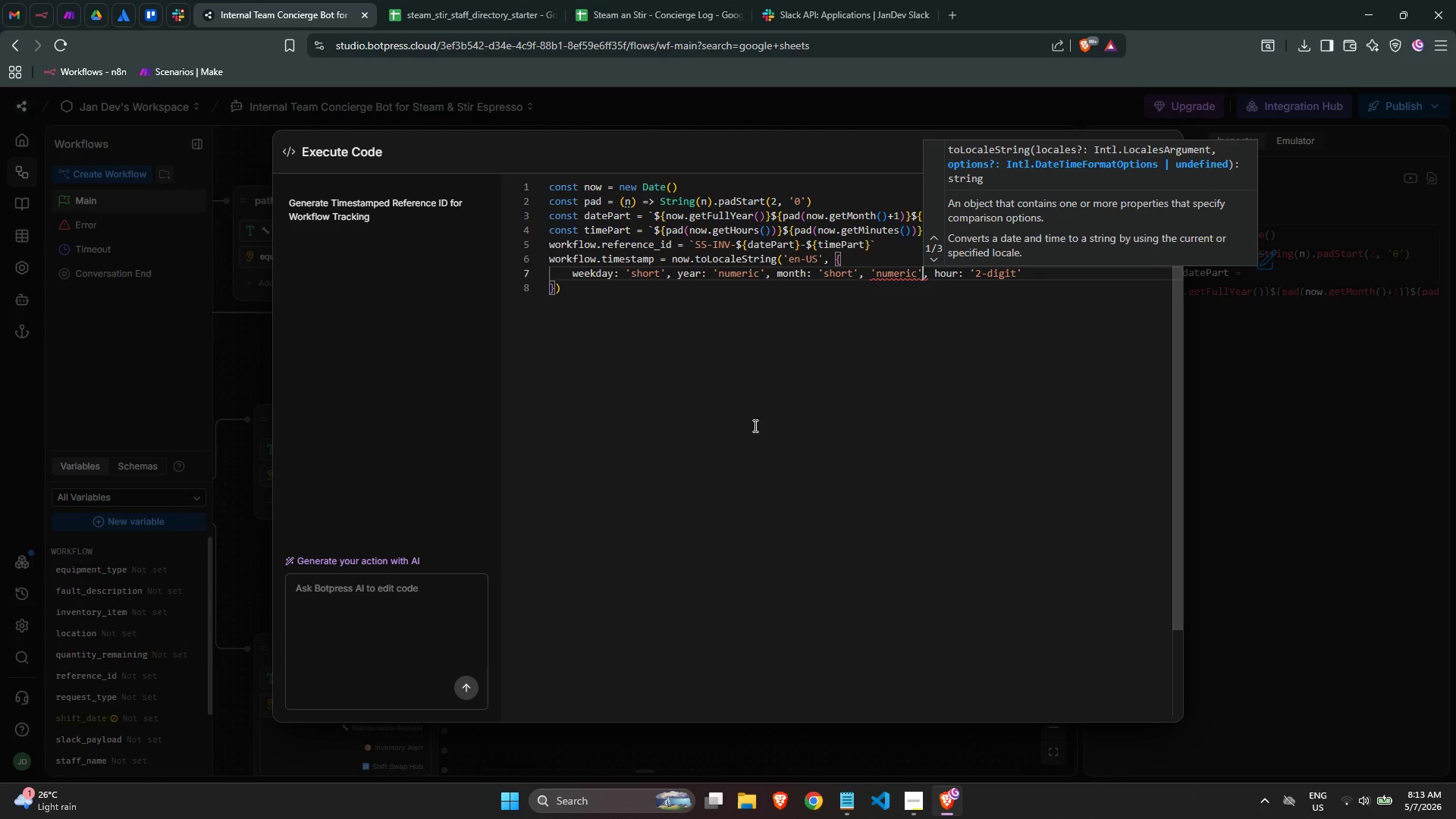 
key(ArrowLeft)
 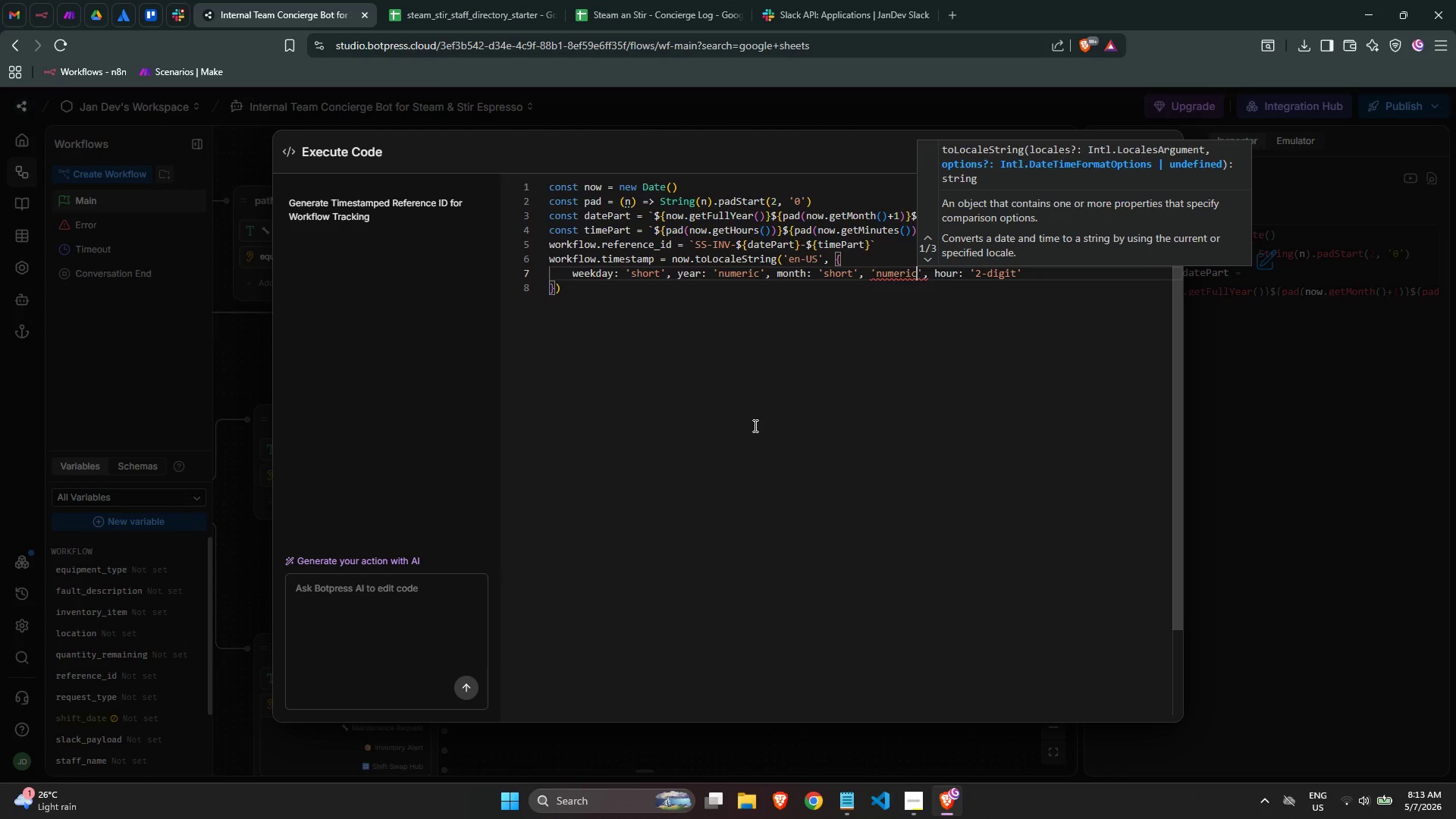 
key(Control+ArrowLeft)
 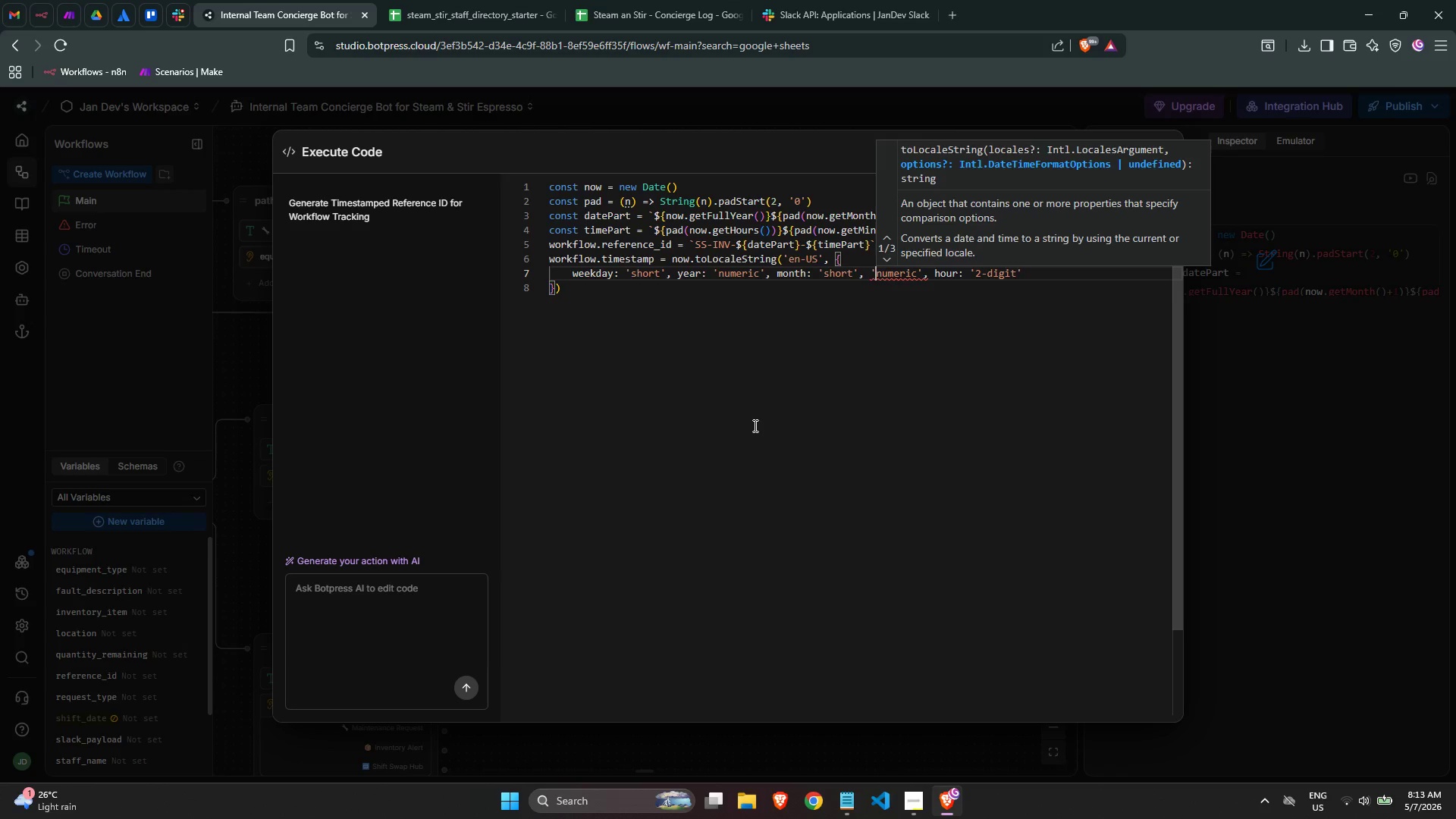 
key(ArrowLeft)
 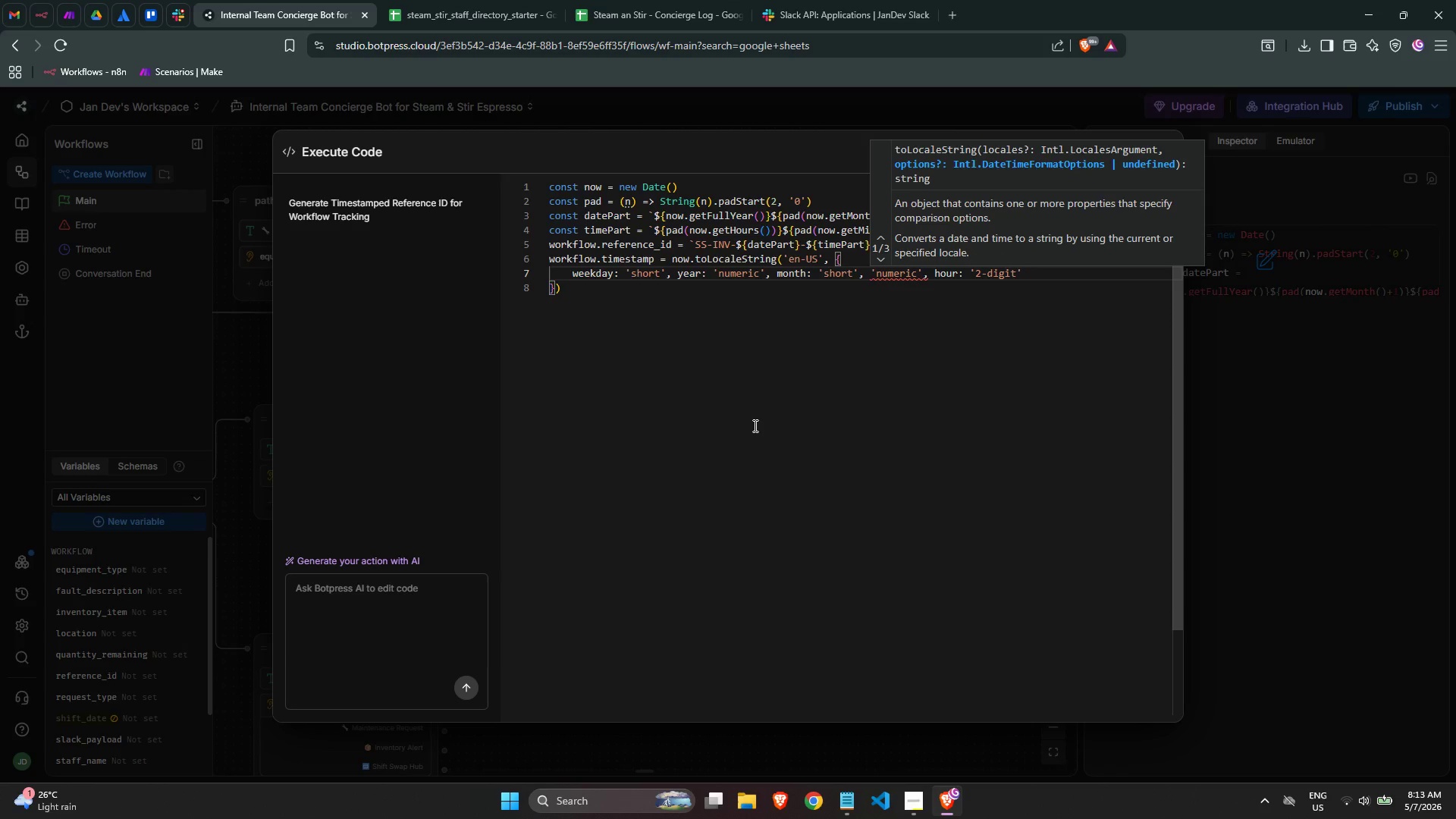 
key(ArrowLeft)
 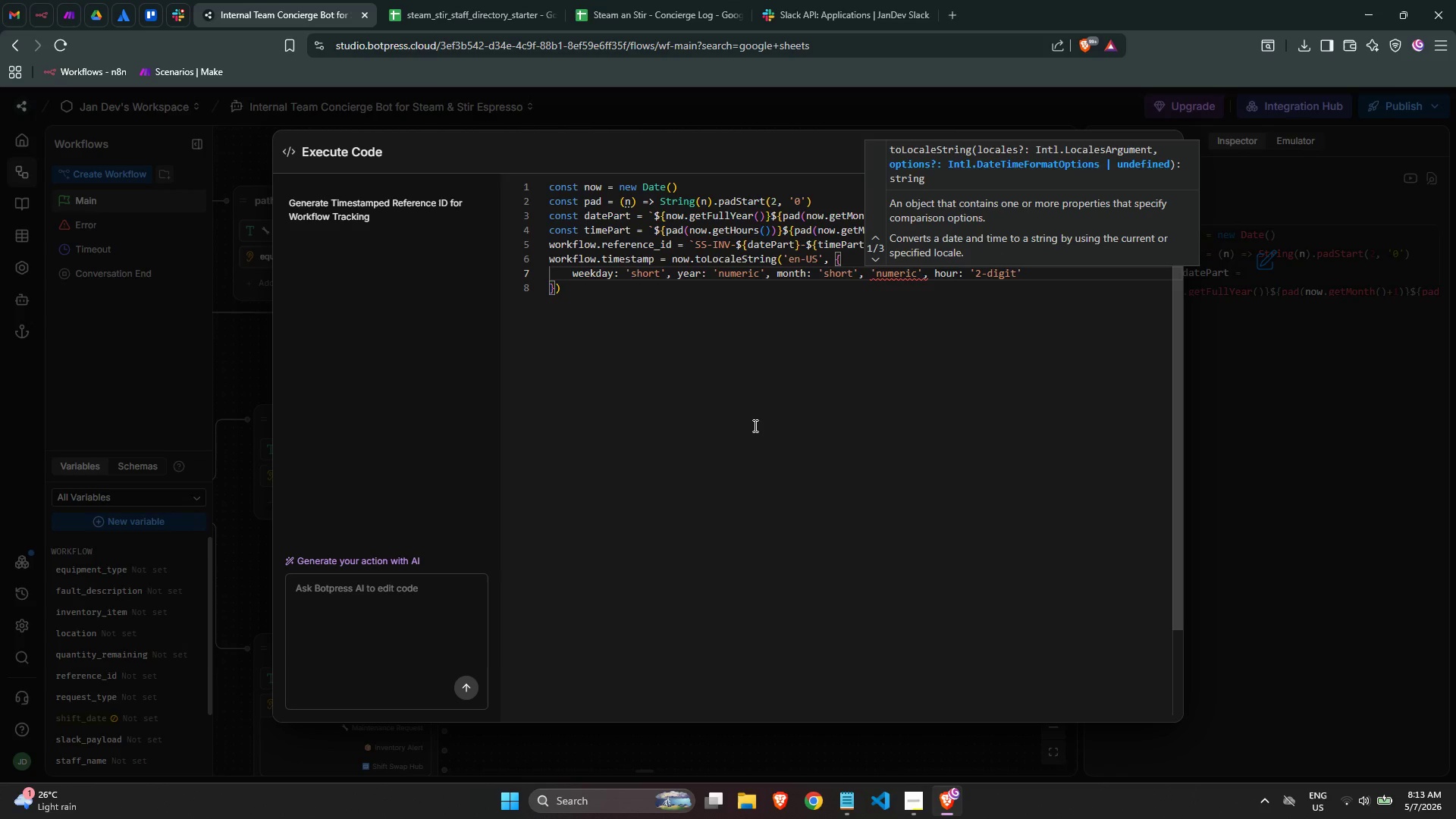 
type( day:)
 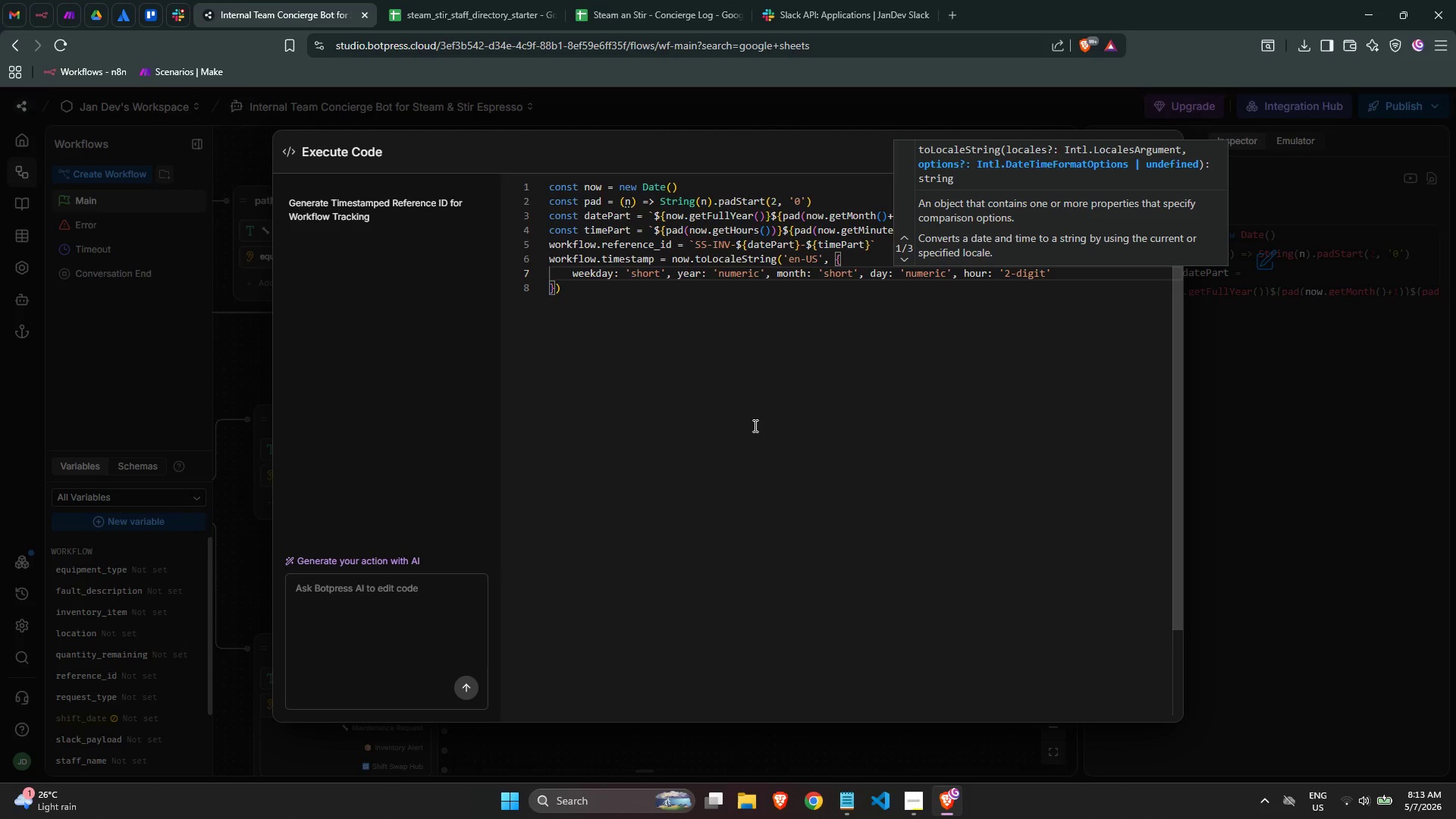 
key(ArrowRight)
 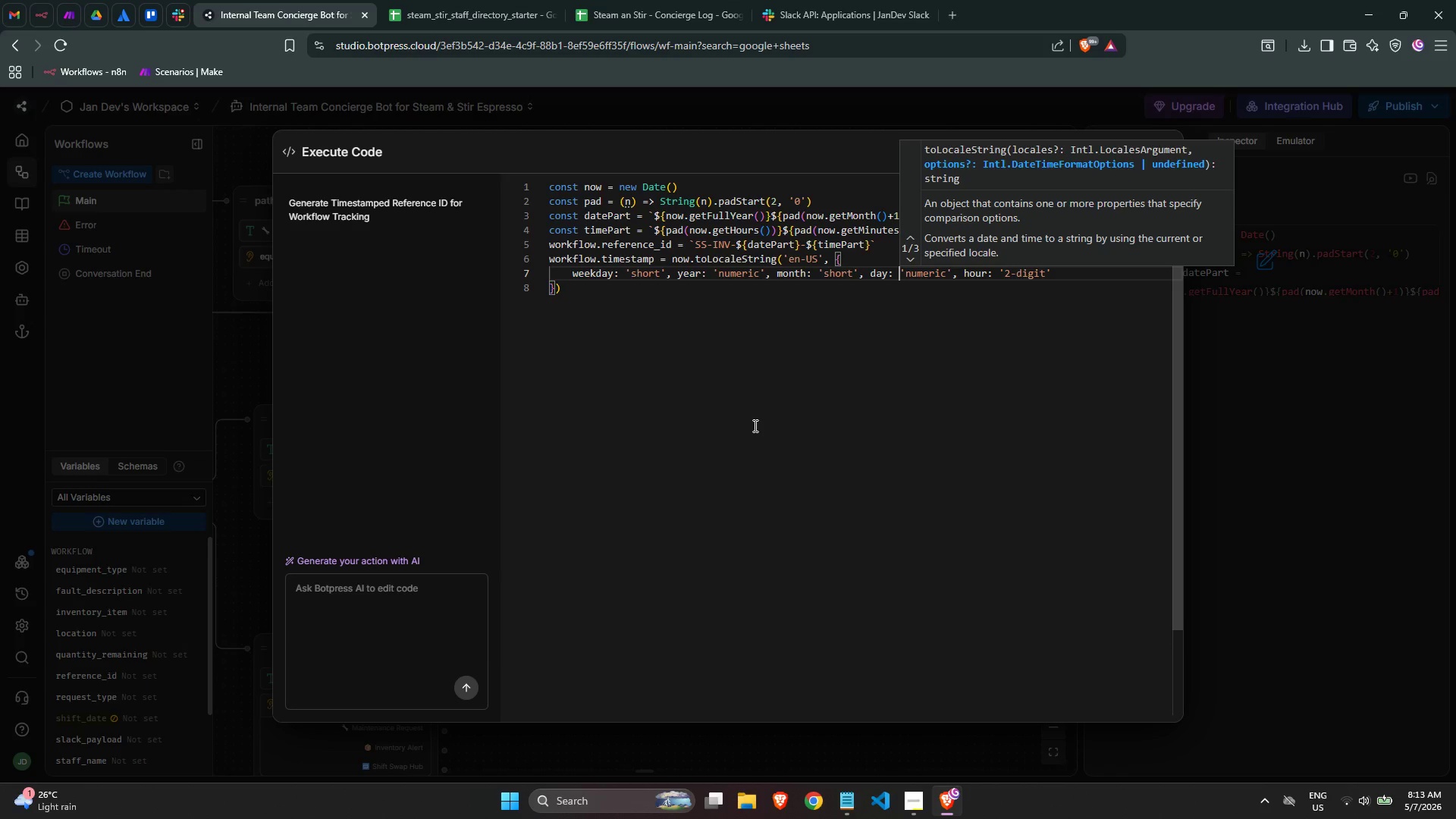 
key(ArrowRight)
 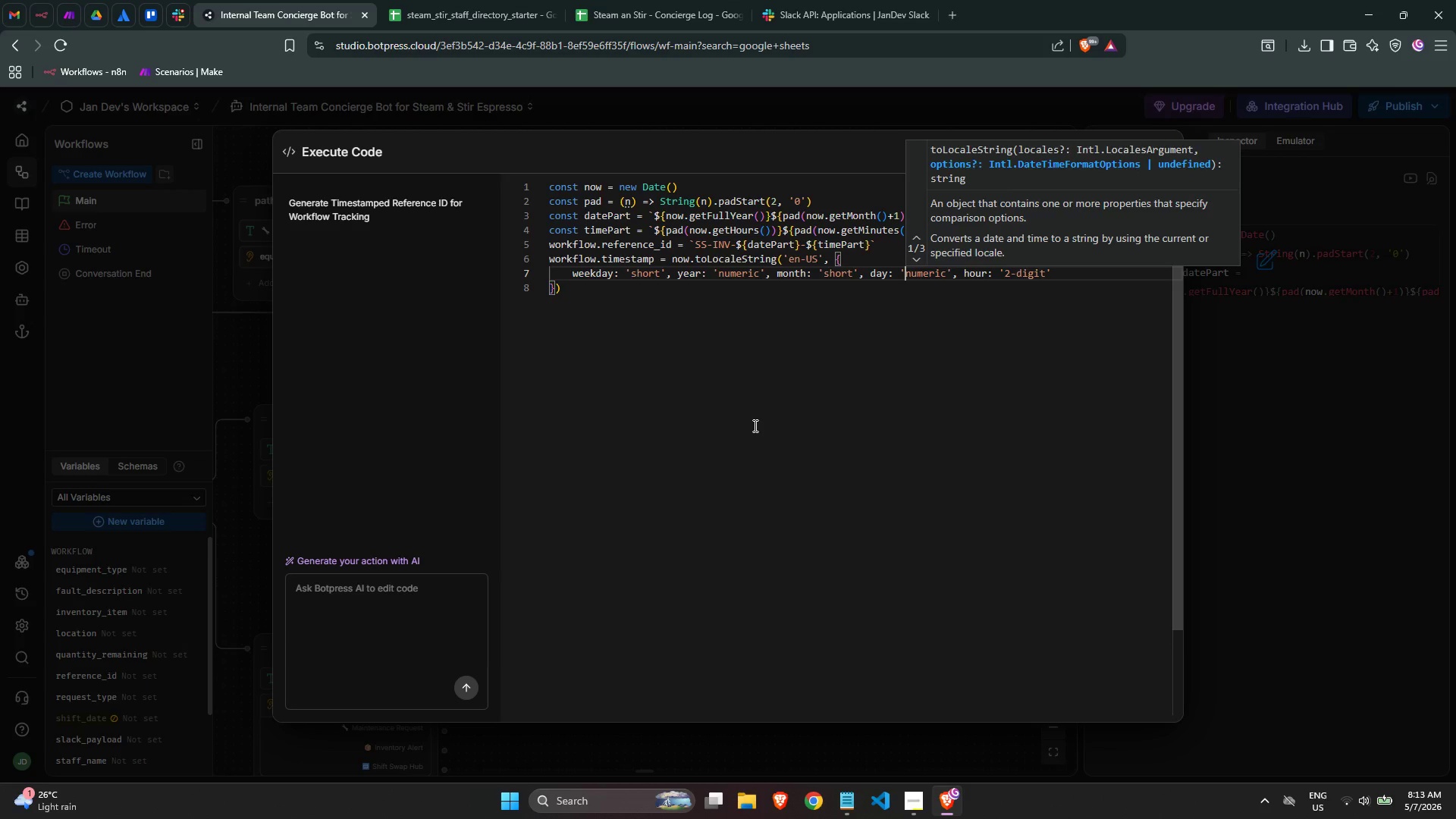 
key(Control+ArrowRight)
 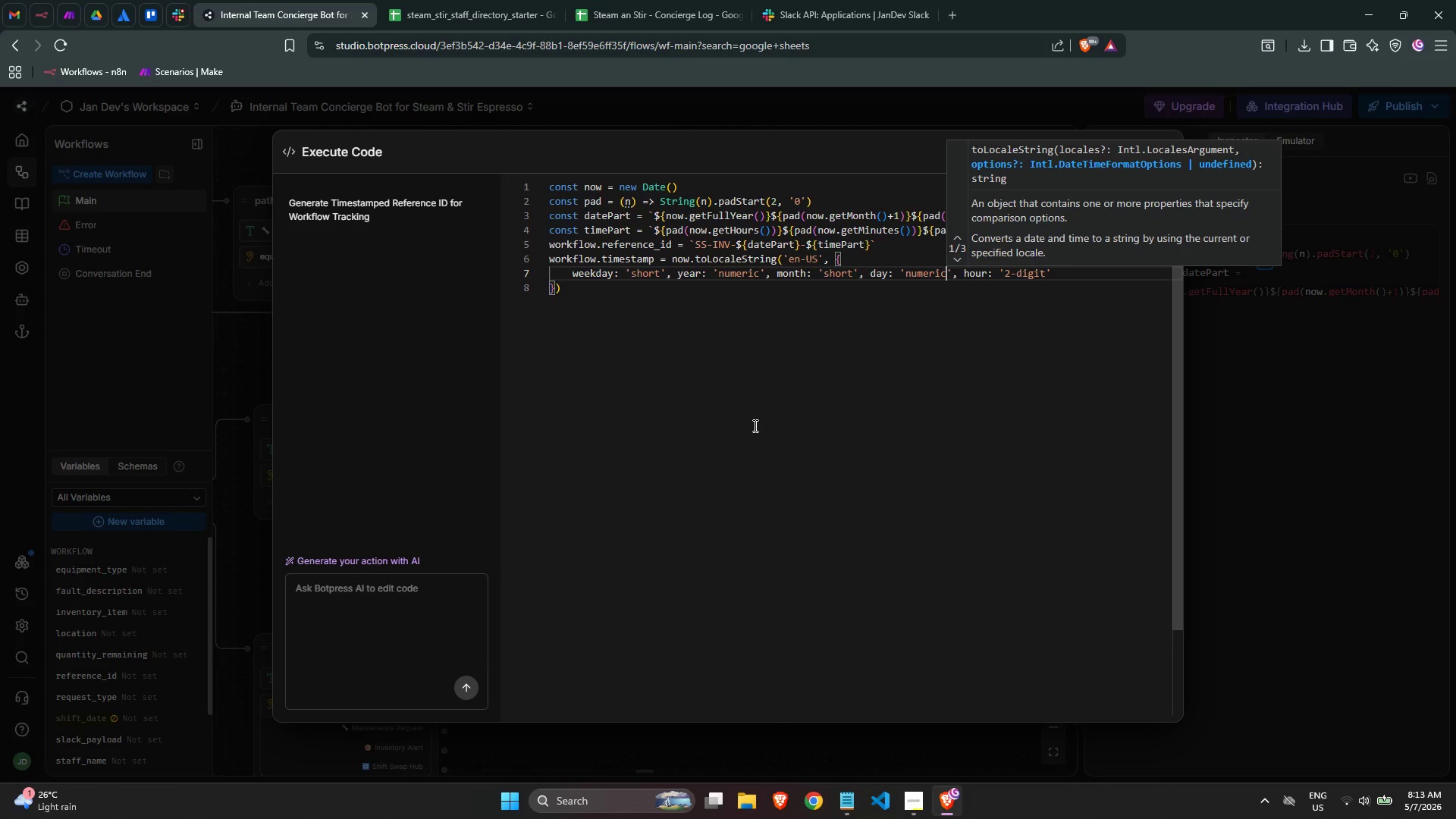 
key(Control+ArrowRight)
 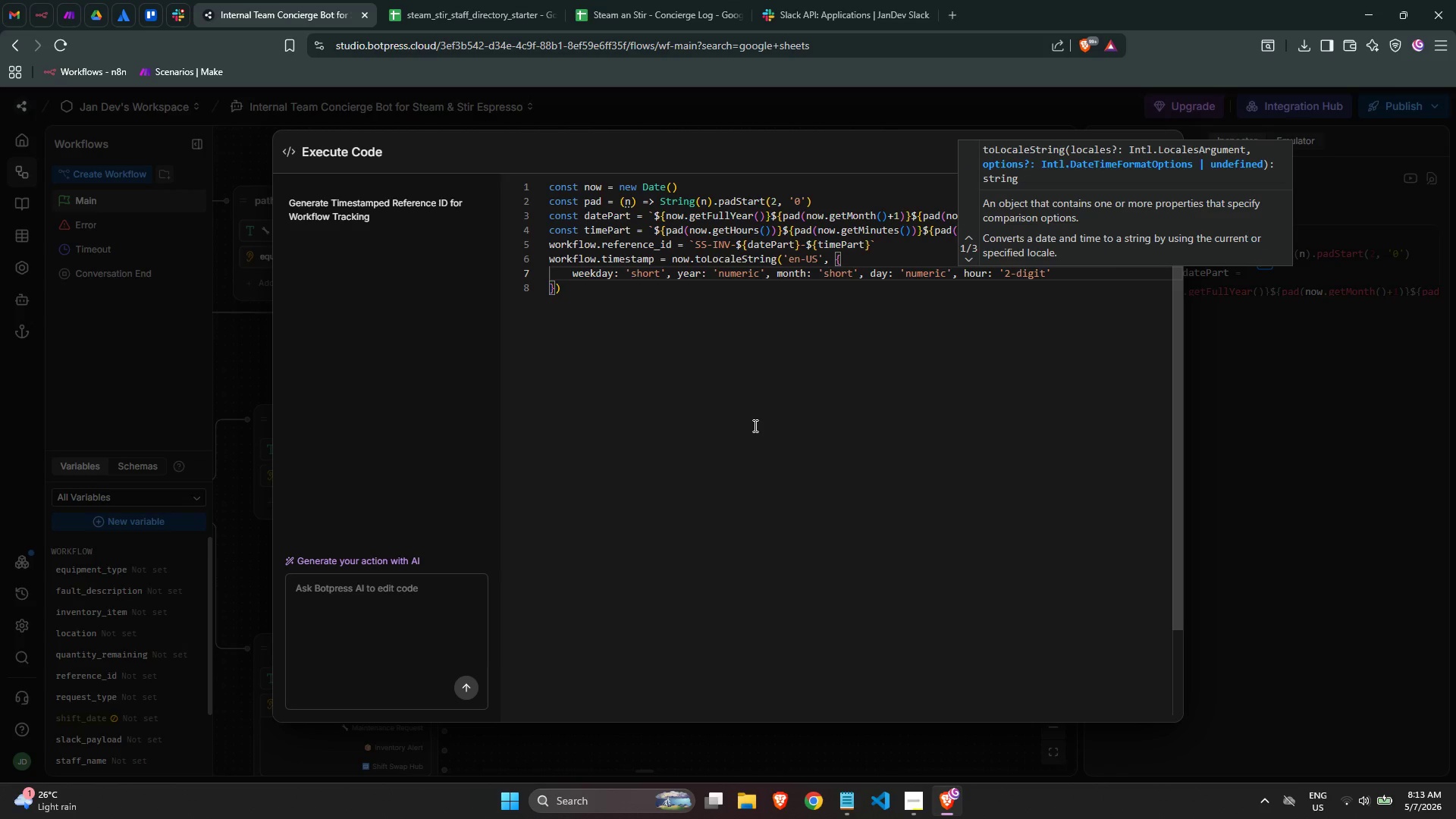 
key(Control+ControlLeft)
 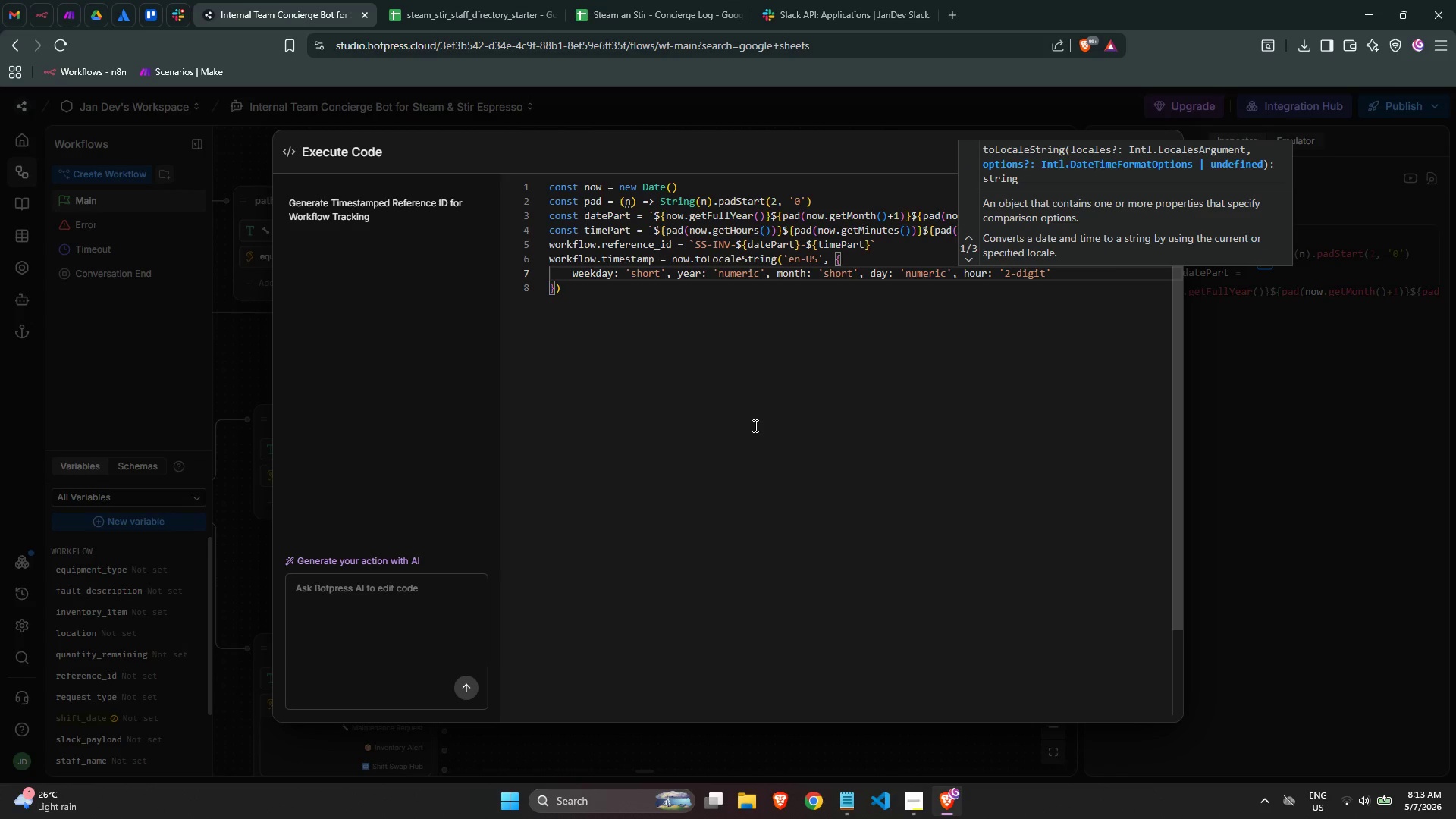 
key(Control+ArrowRight)
 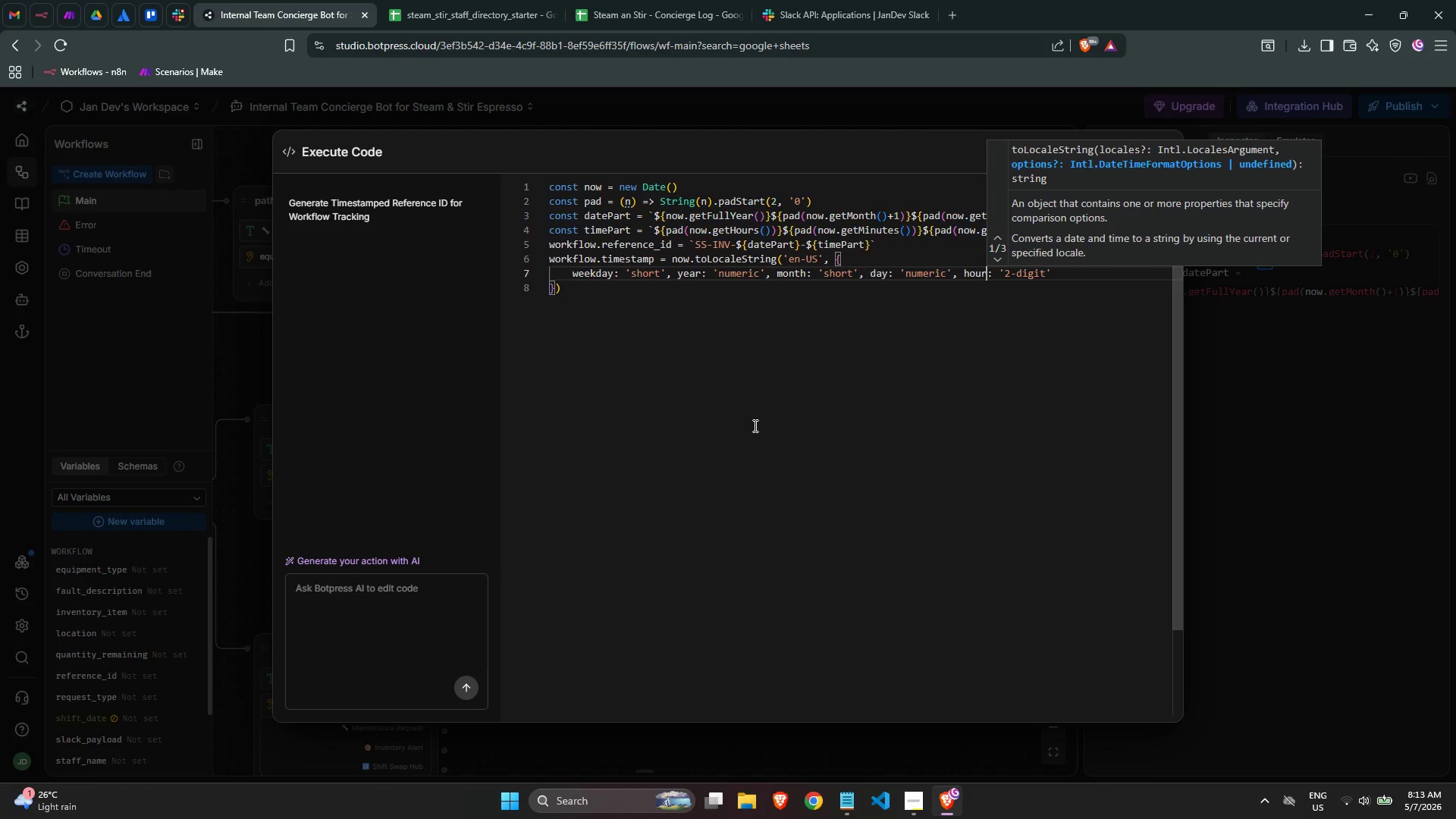 
key(Control+ArrowRight)
 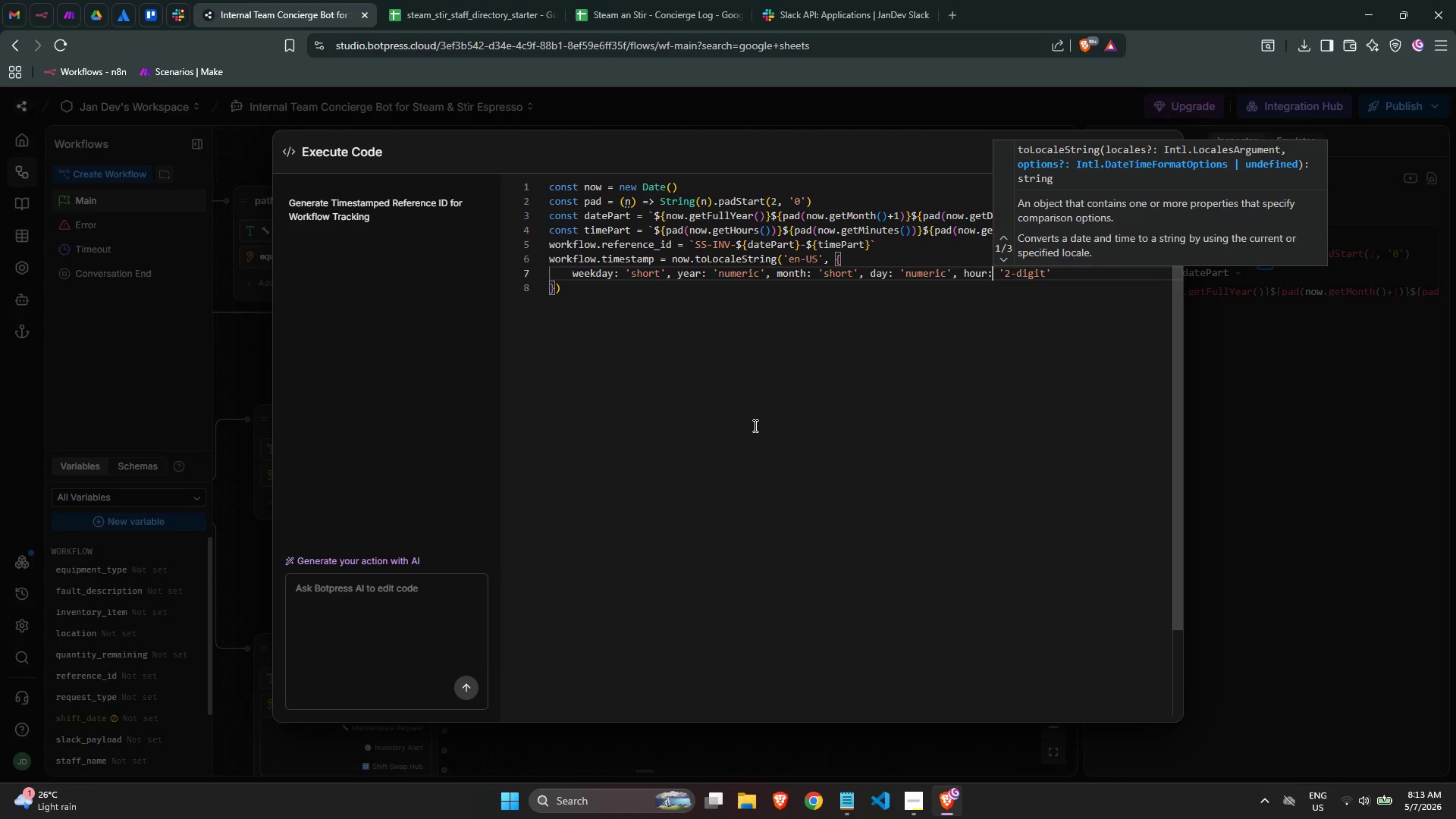 
key(Control+ArrowRight)
 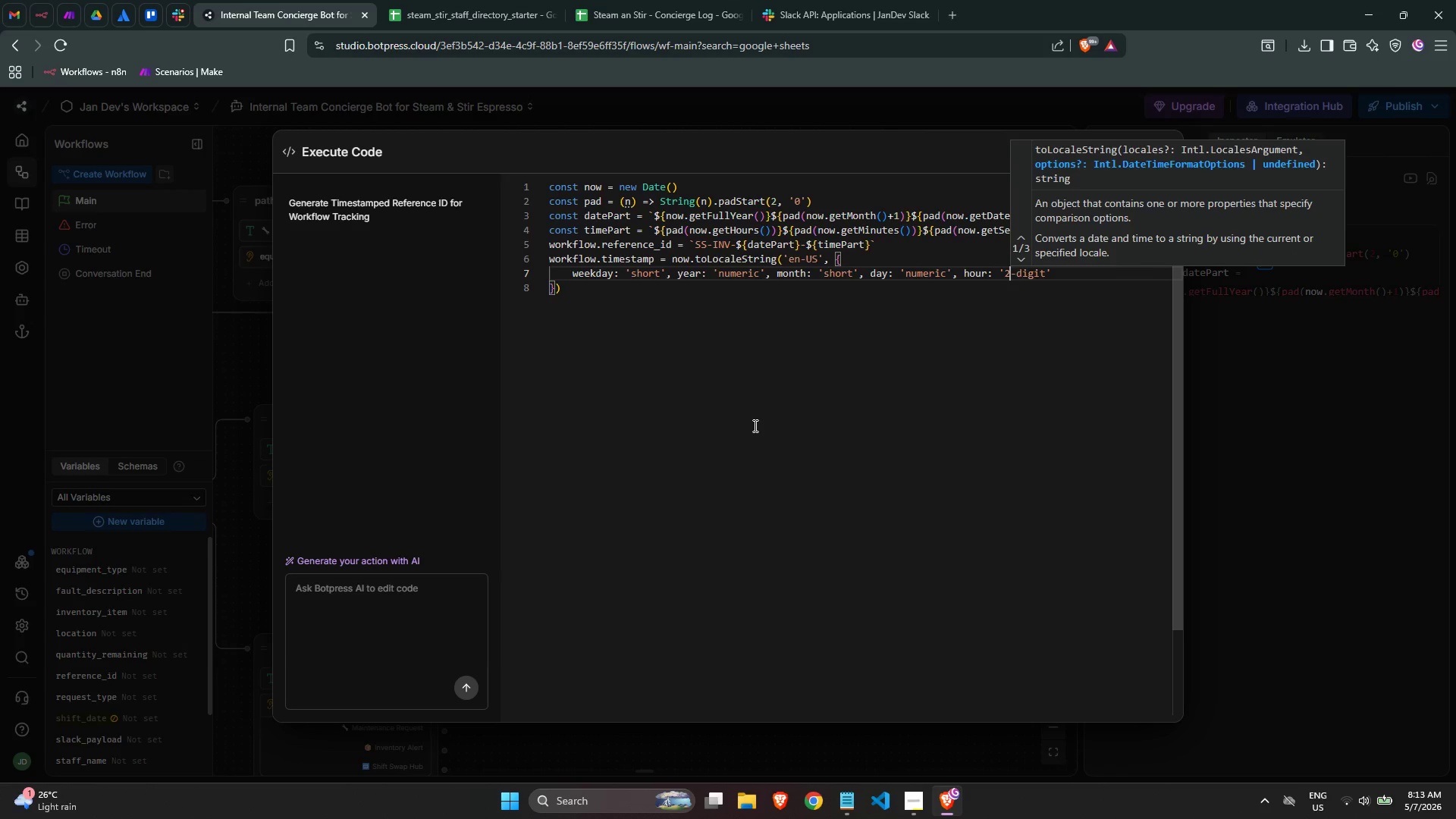 
key(Control+ArrowRight)
 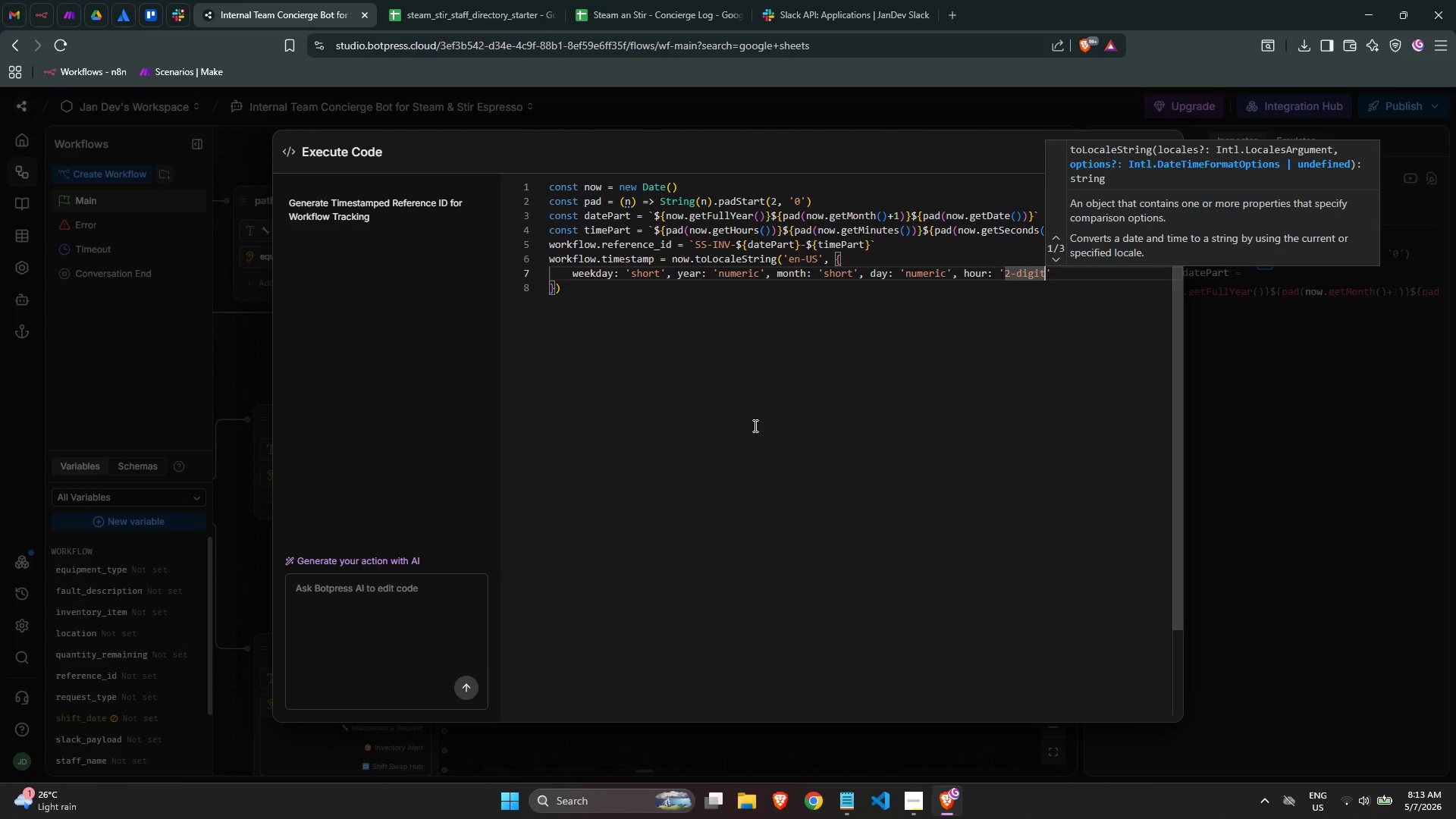 
key(ArrowRight)
 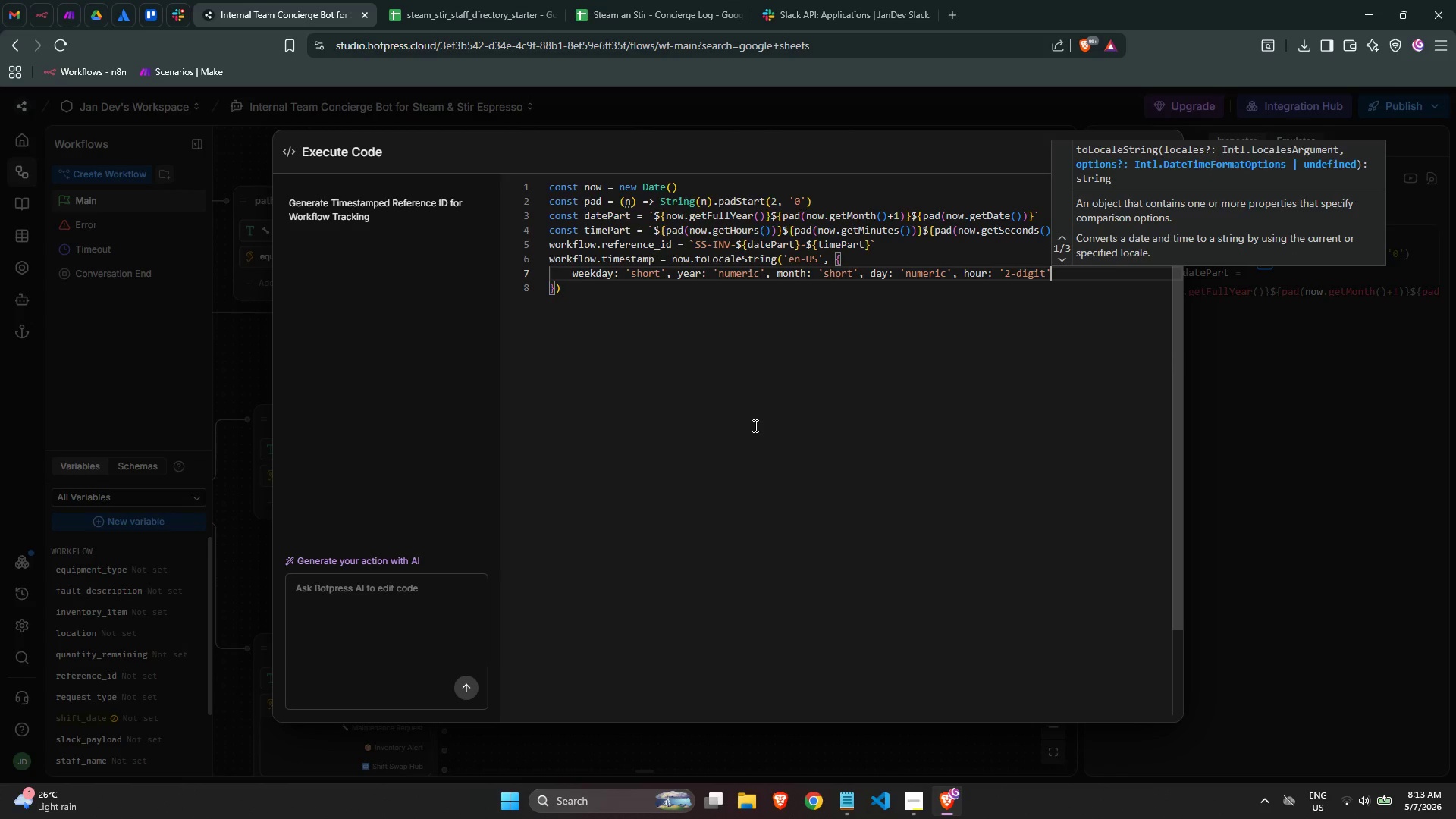 
key(ArrowRight)
 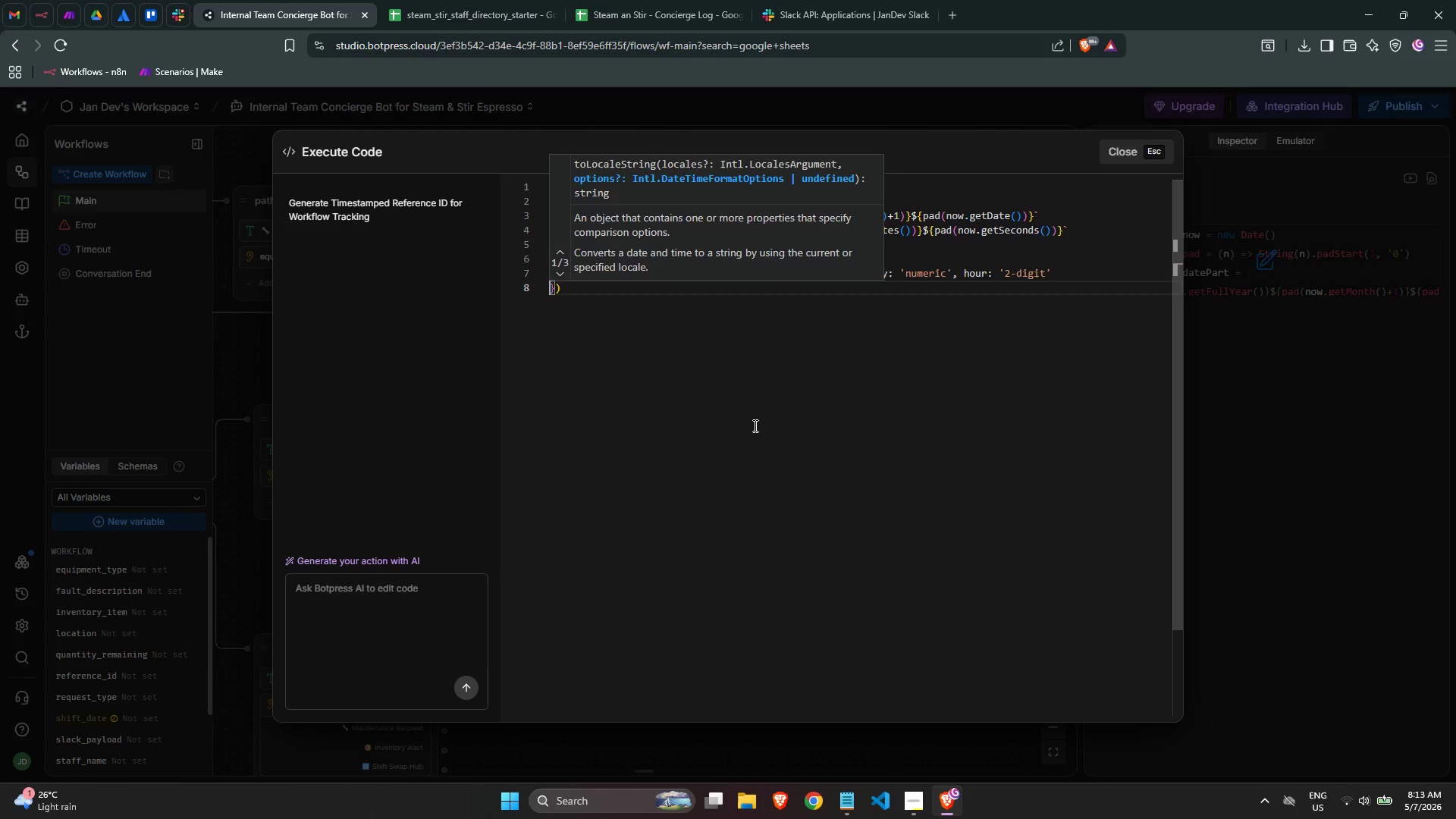 
key(ArrowLeft)
 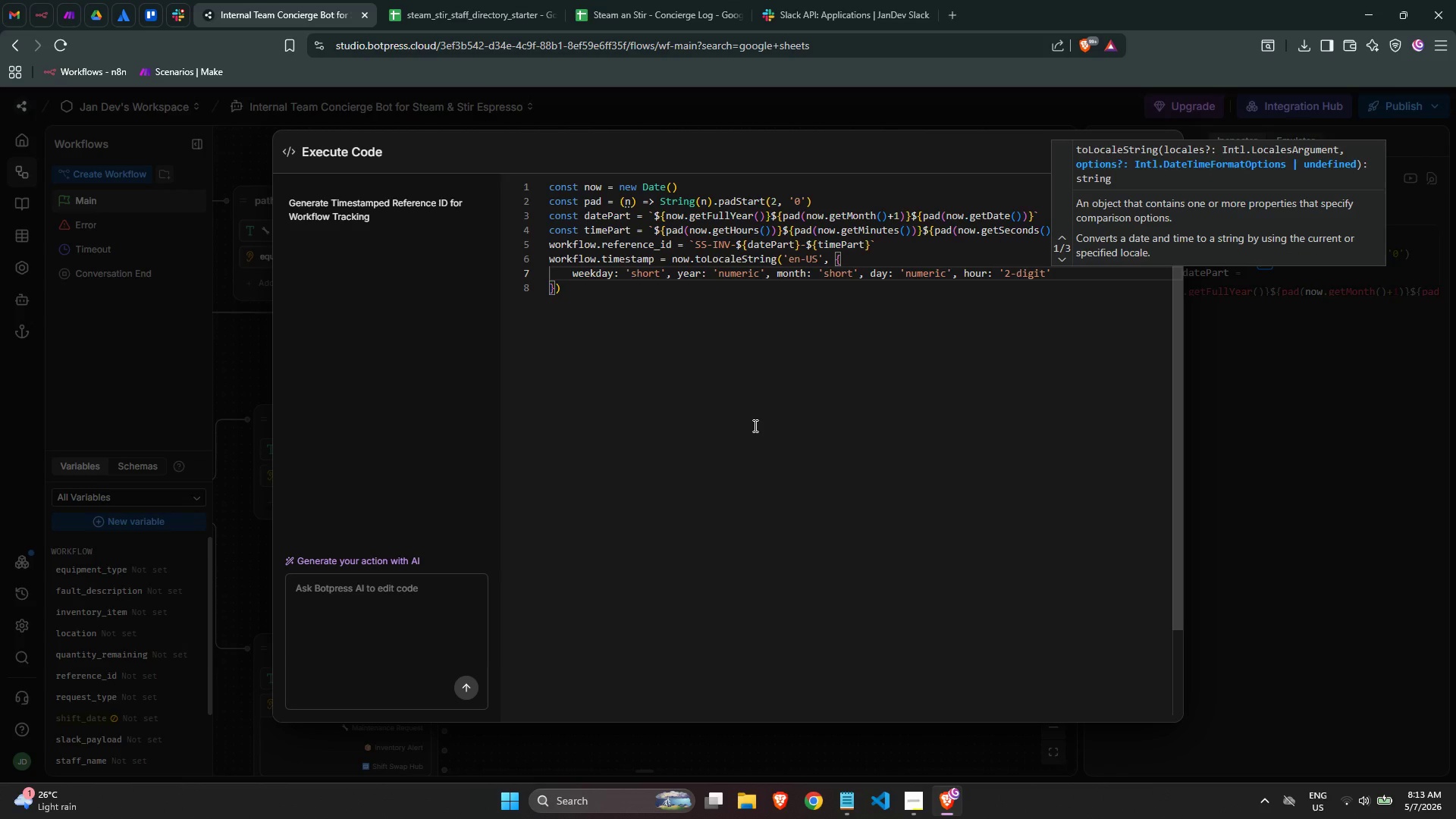 
type(, minute)
 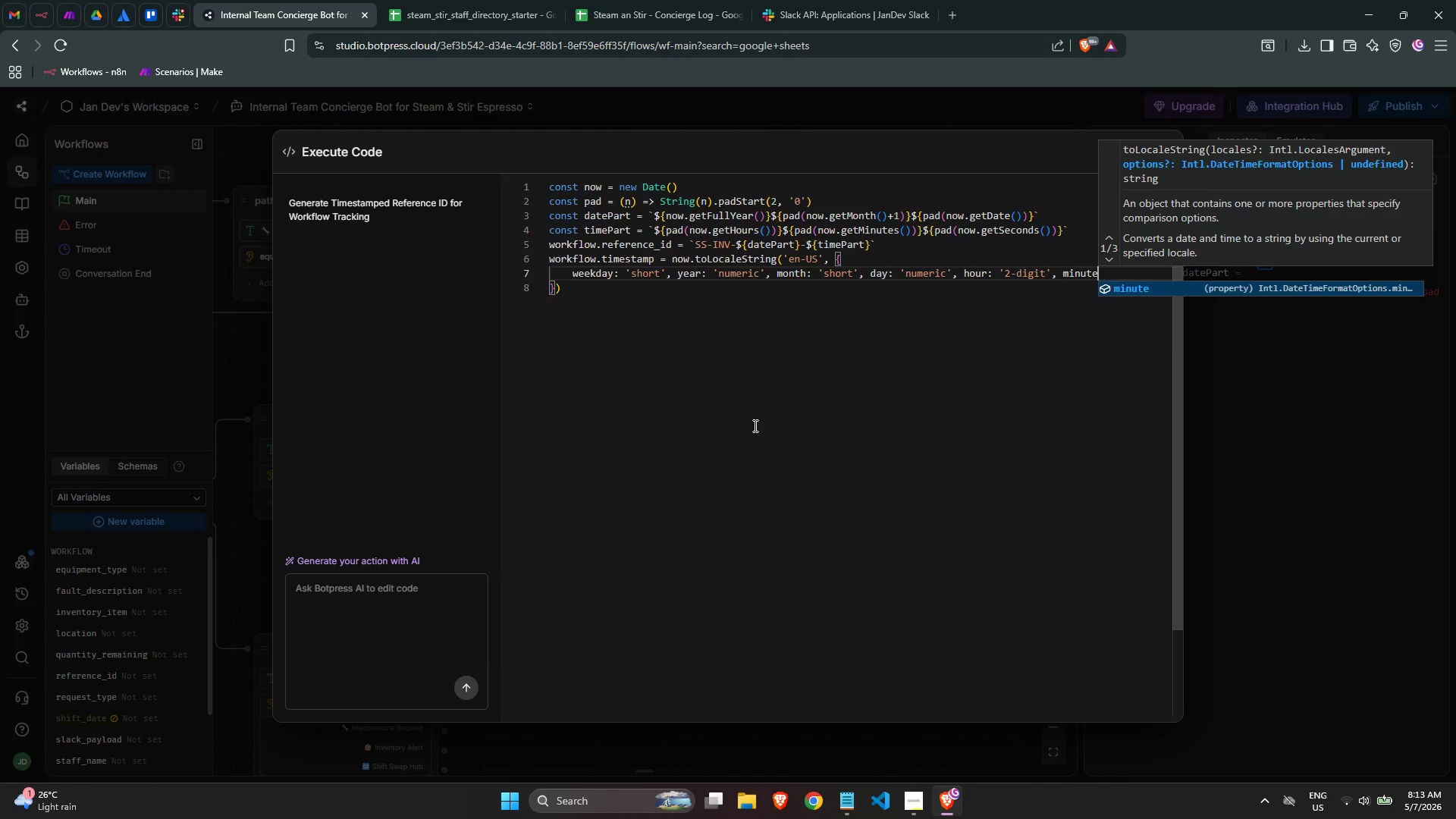 
key(Enter)
 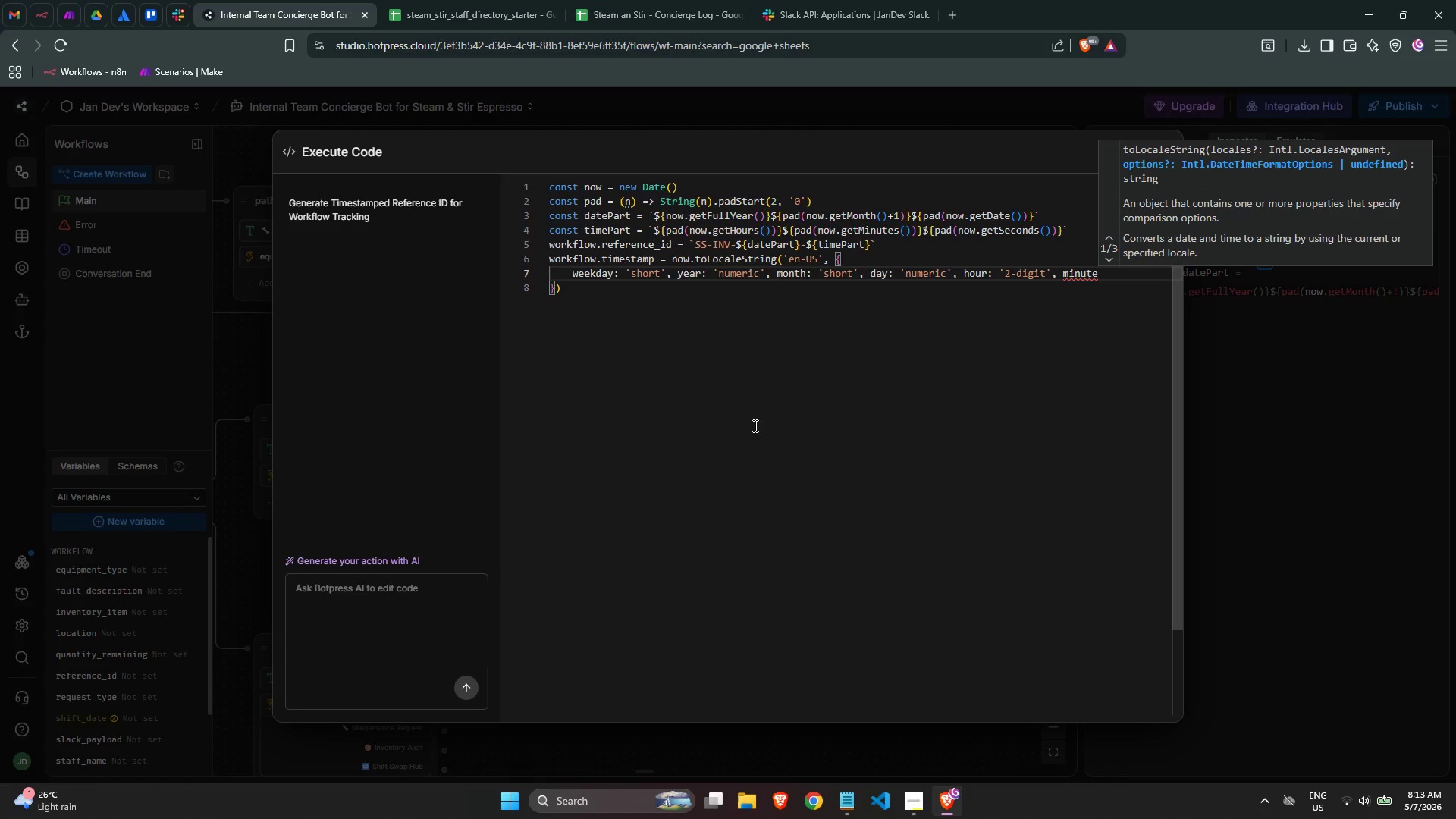 
type(: '2-digit)
 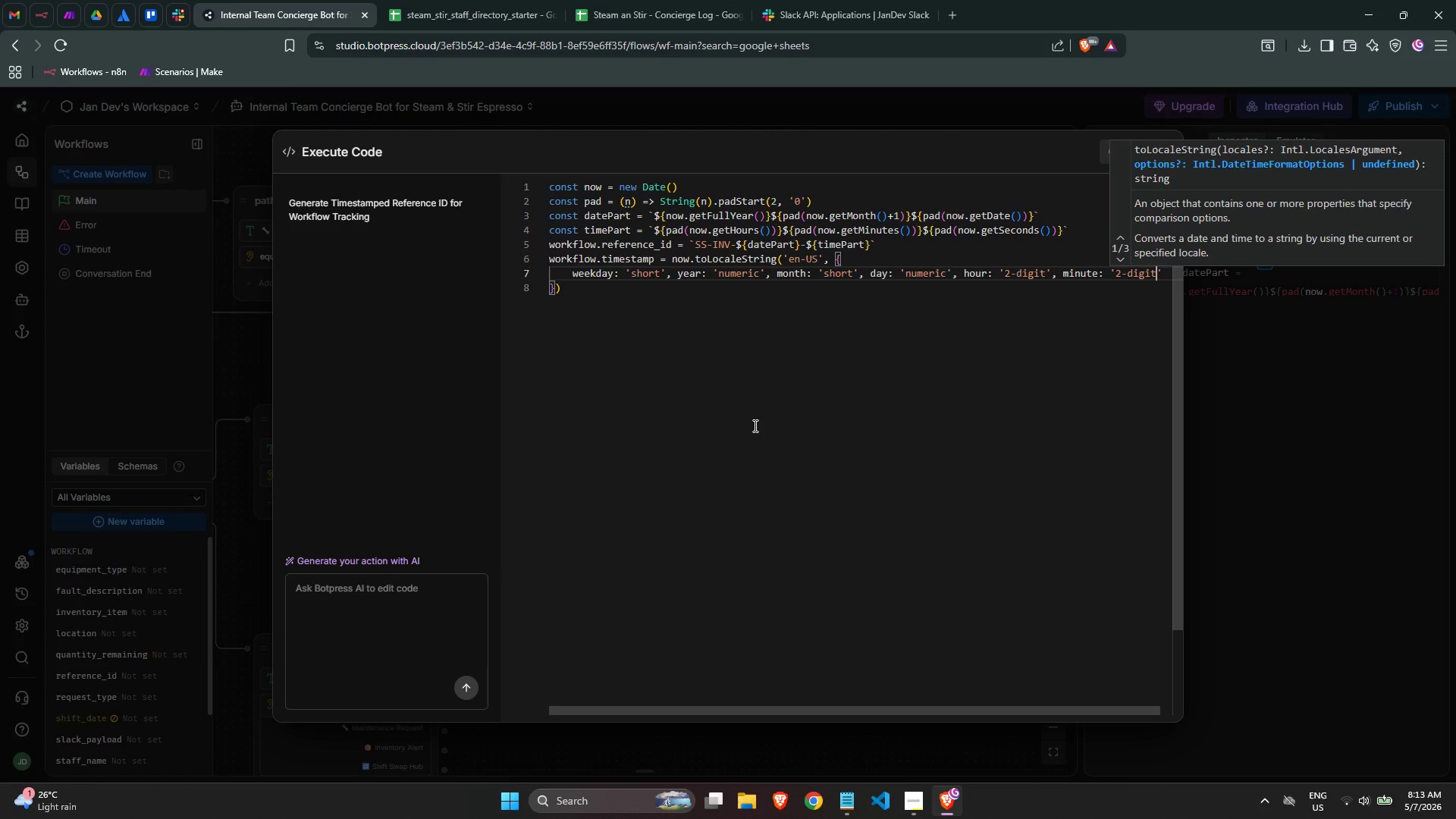 
key(ArrowRight)
 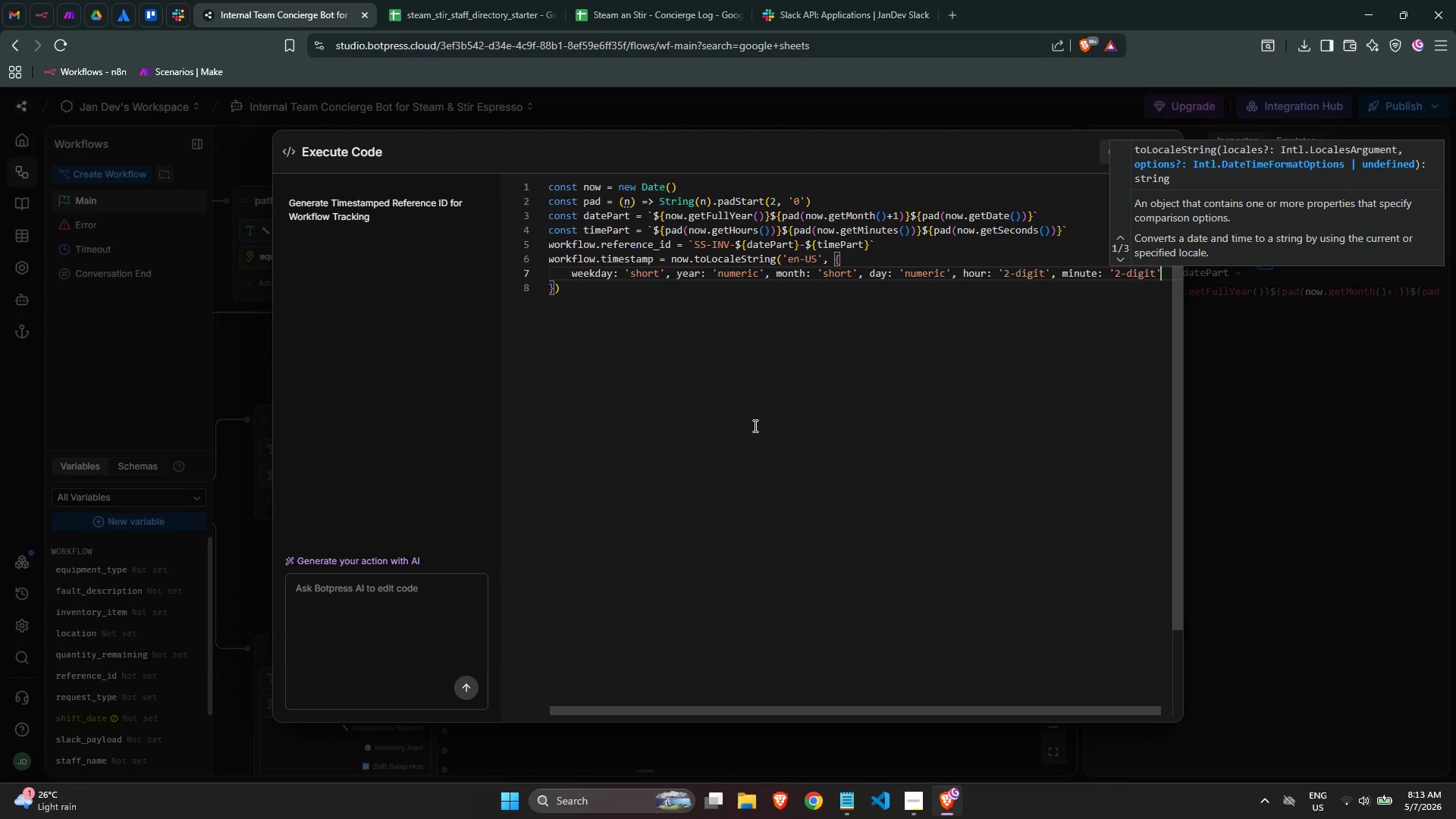 
key(ArrowLeft)
 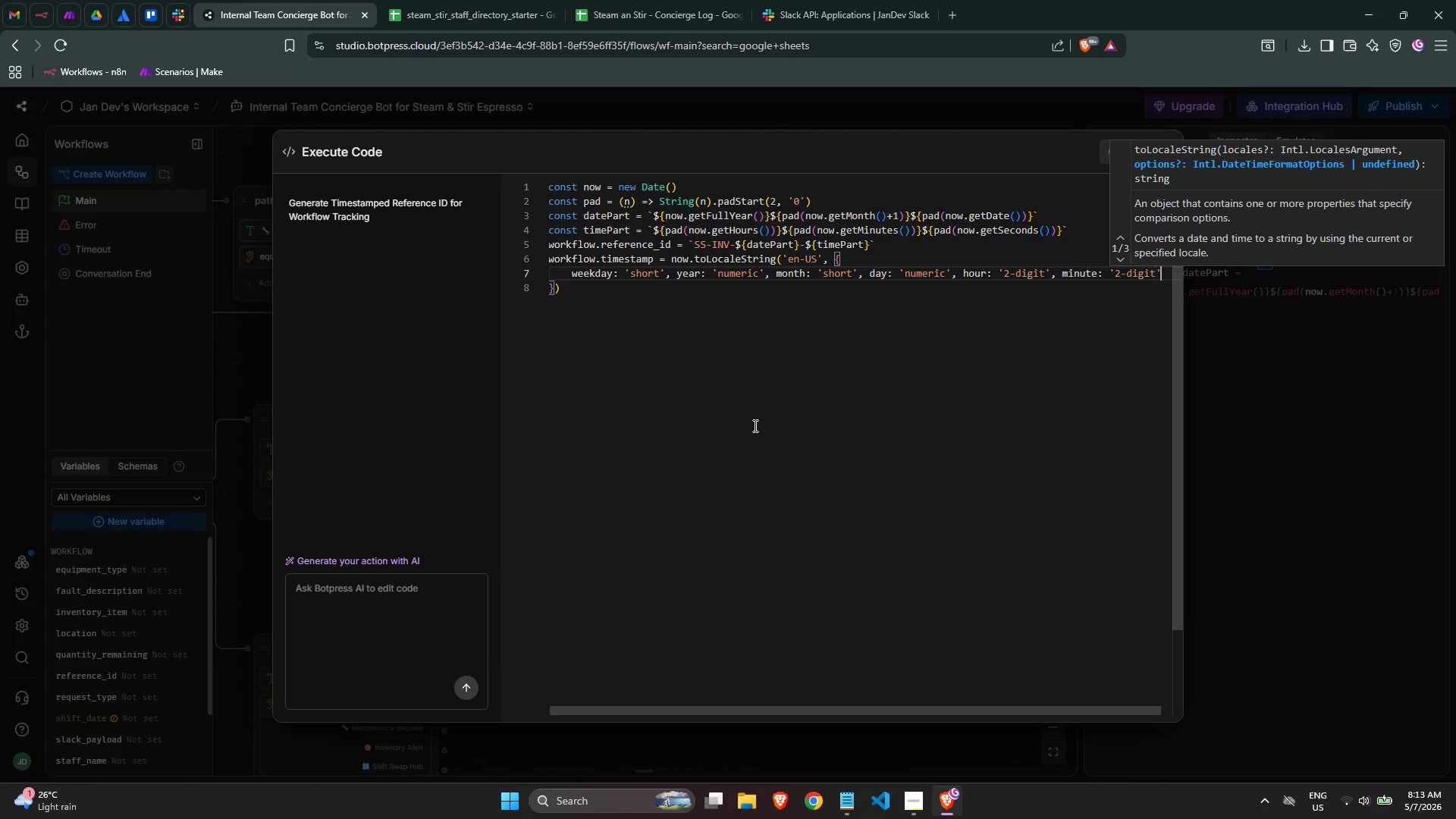 
key(ArrowRight)
 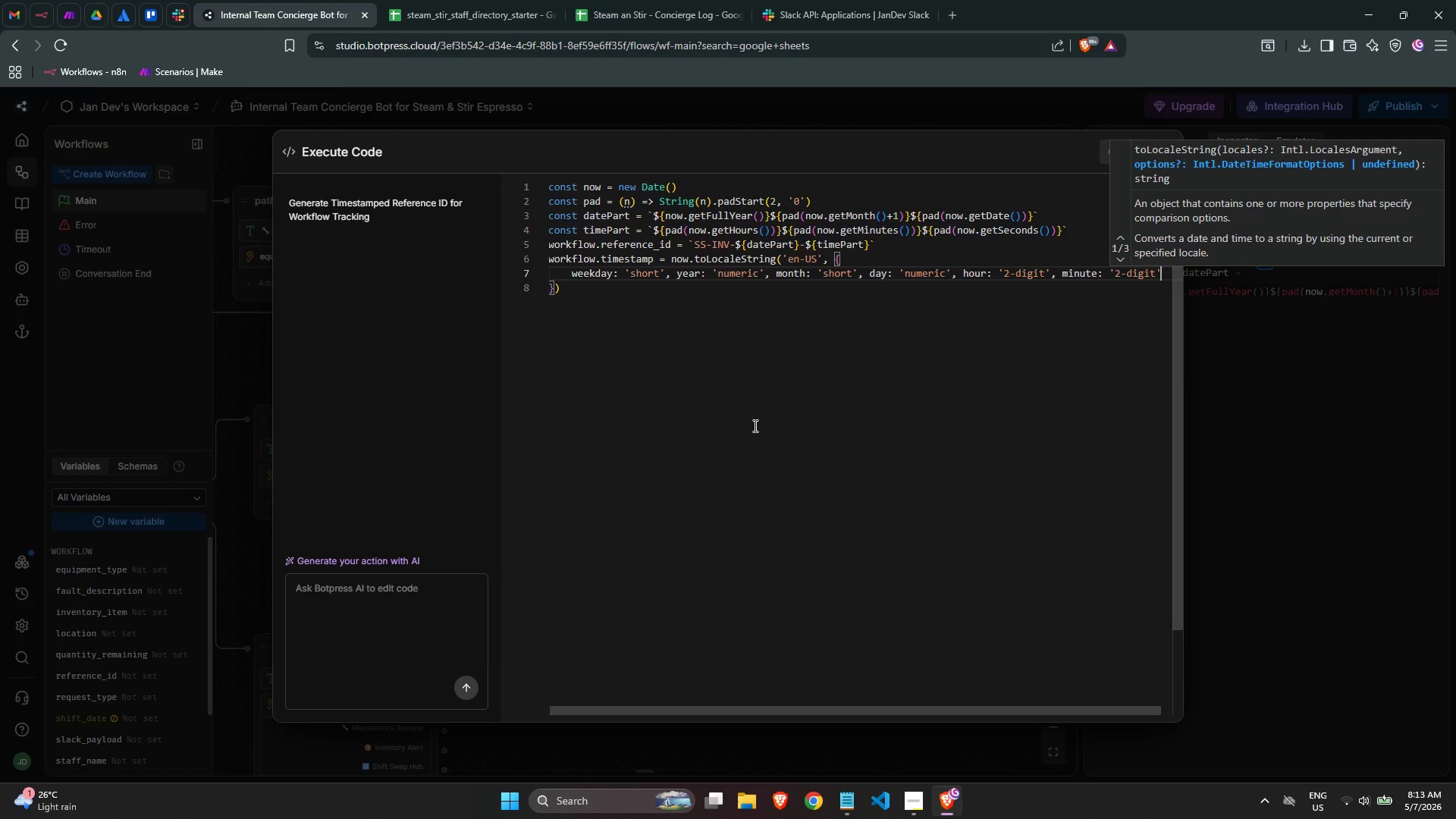 
type(, seconds)
key(Backspace)
type(: '2-digit)
 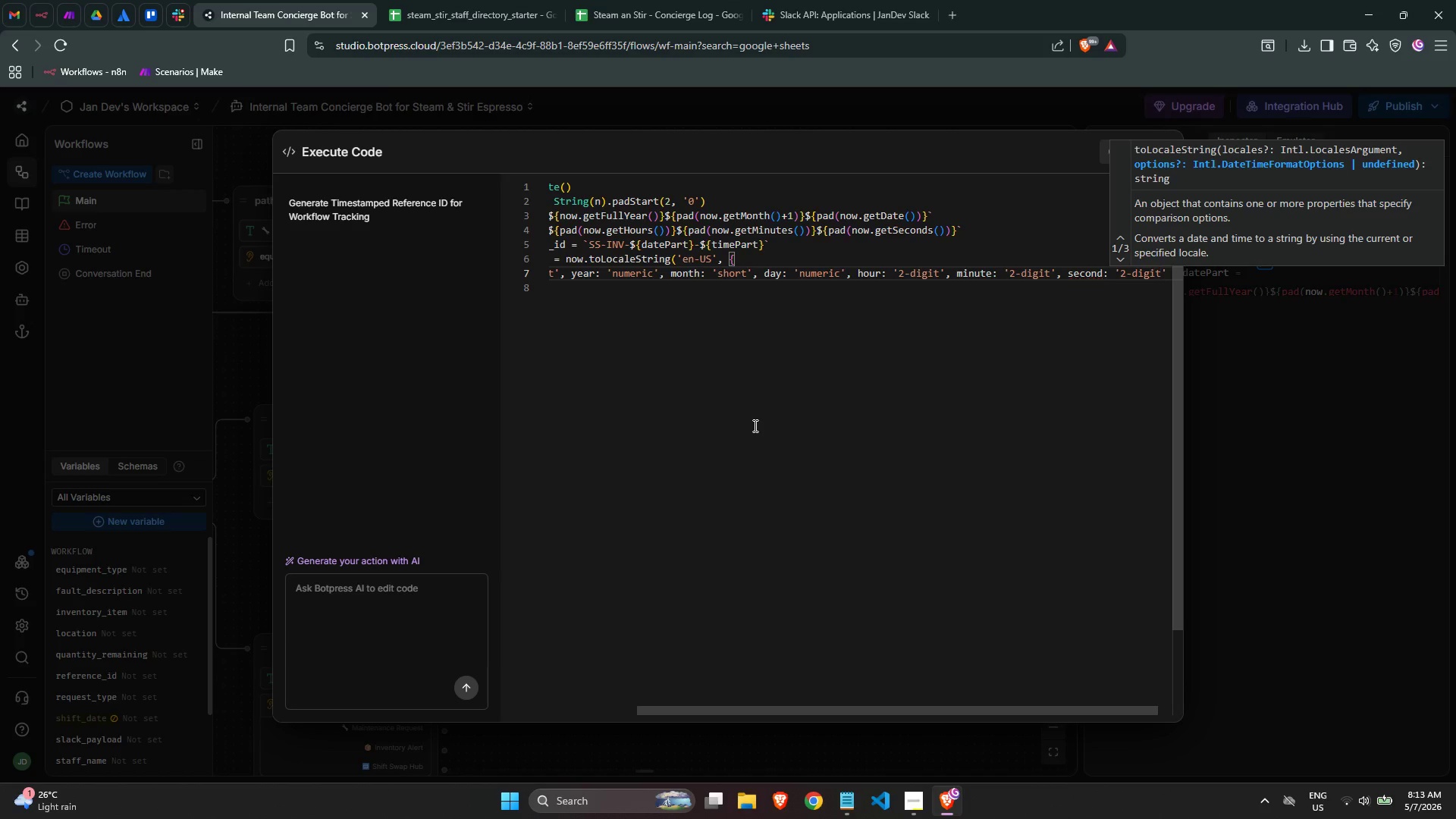 
key(ArrowRight)
 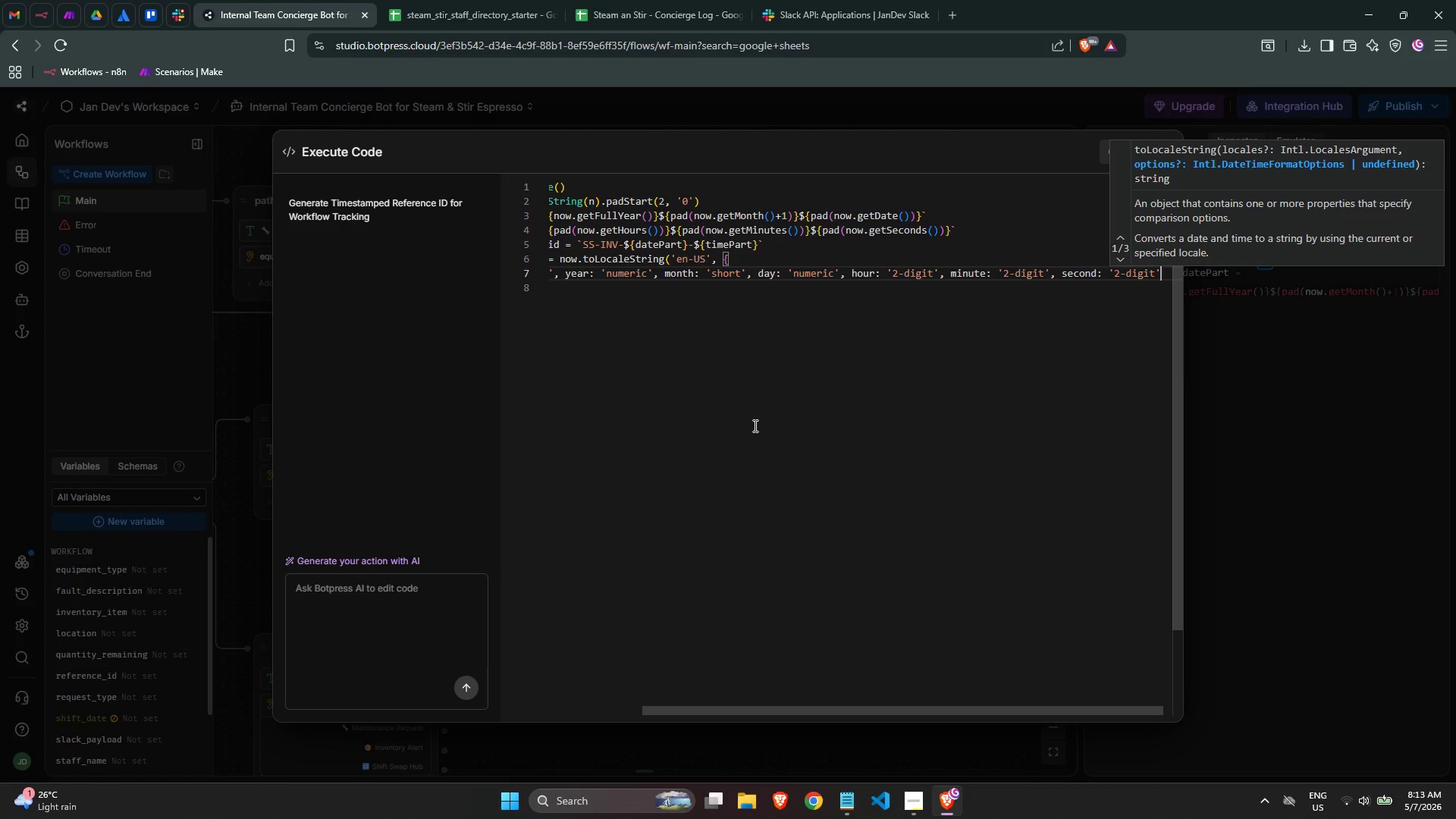 
key(ArrowDown)
 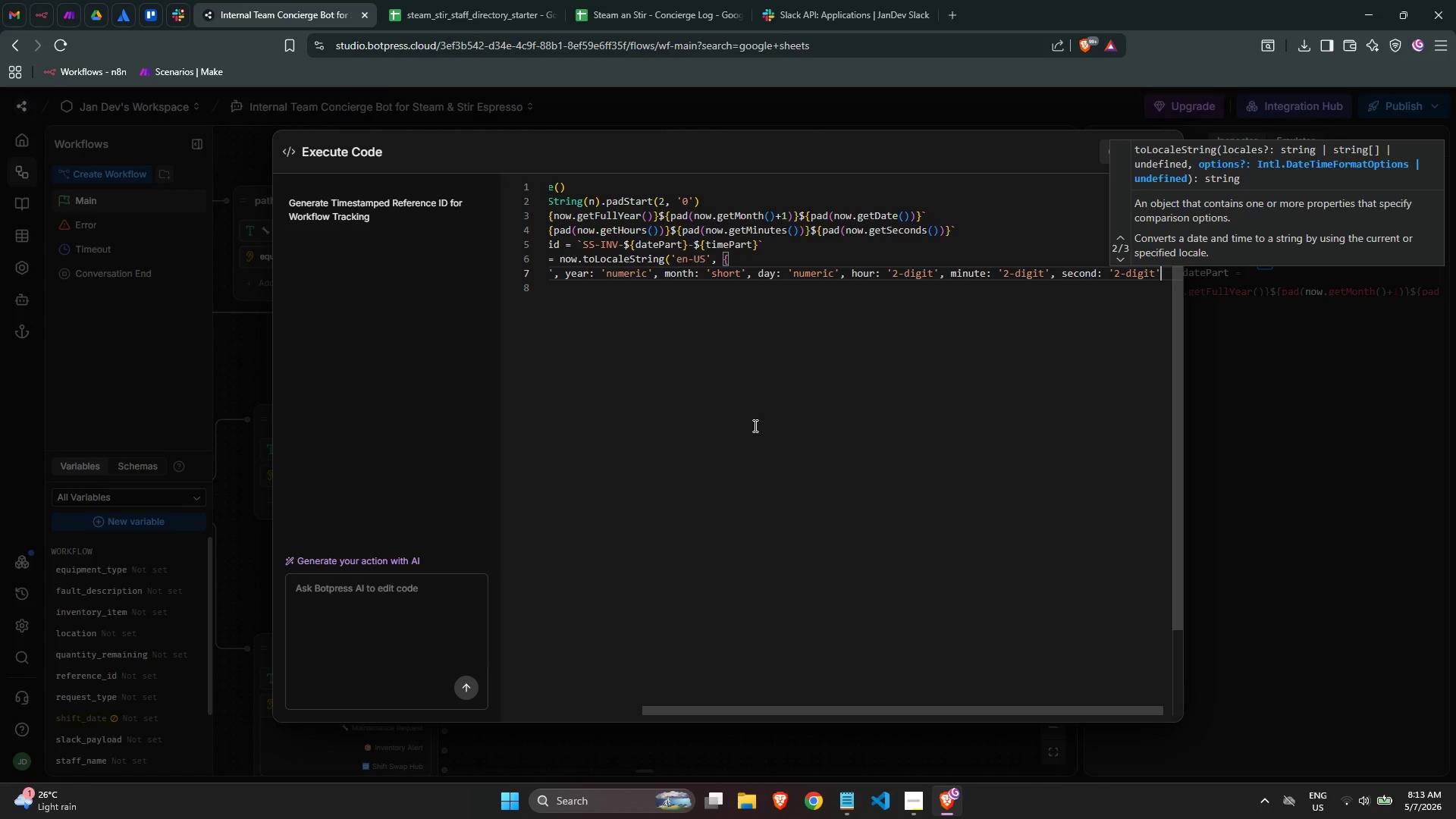 
key(ArrowRight)
 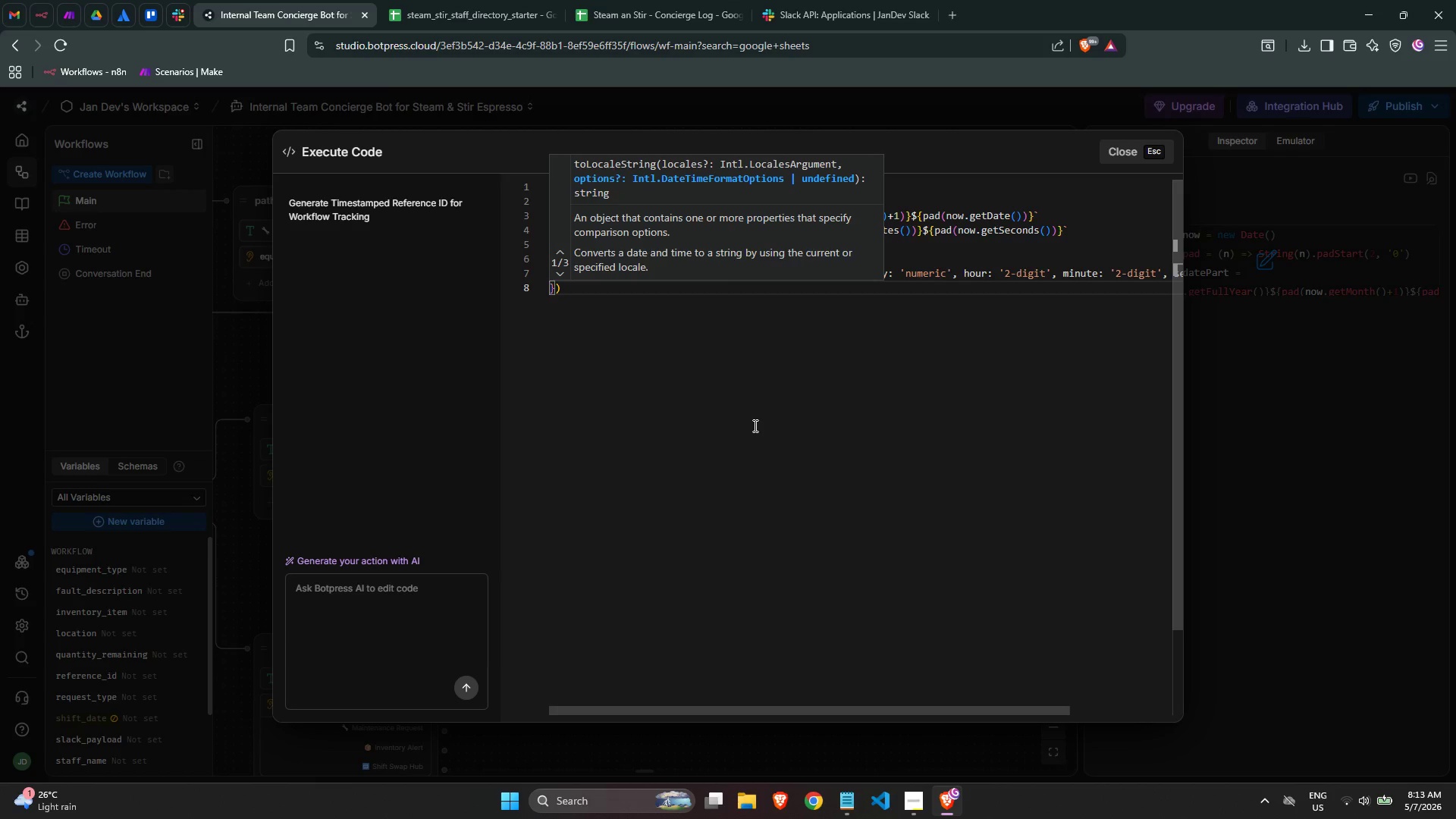 
key(ArrowRight)
 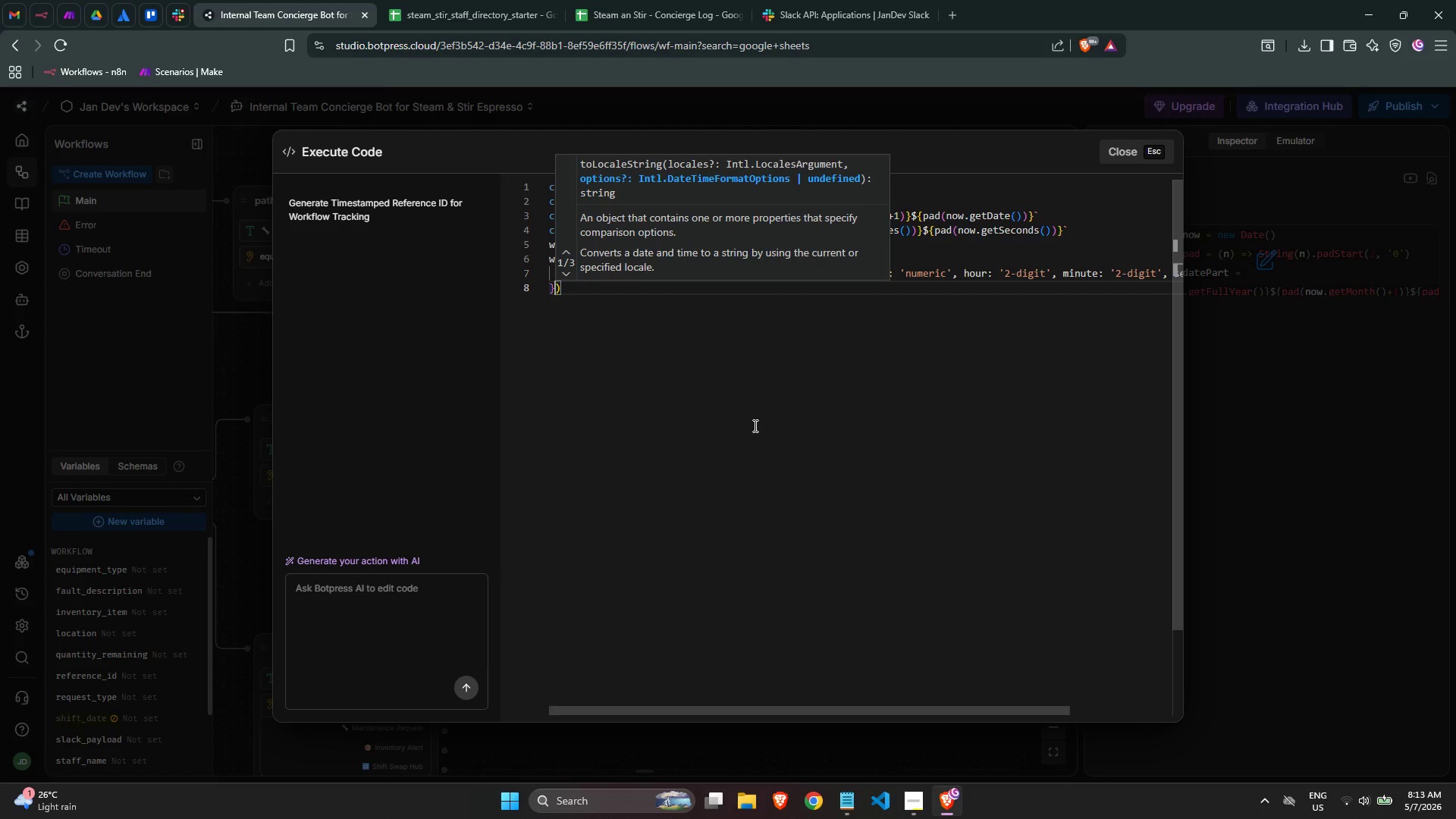 
key(ArrowDown)
 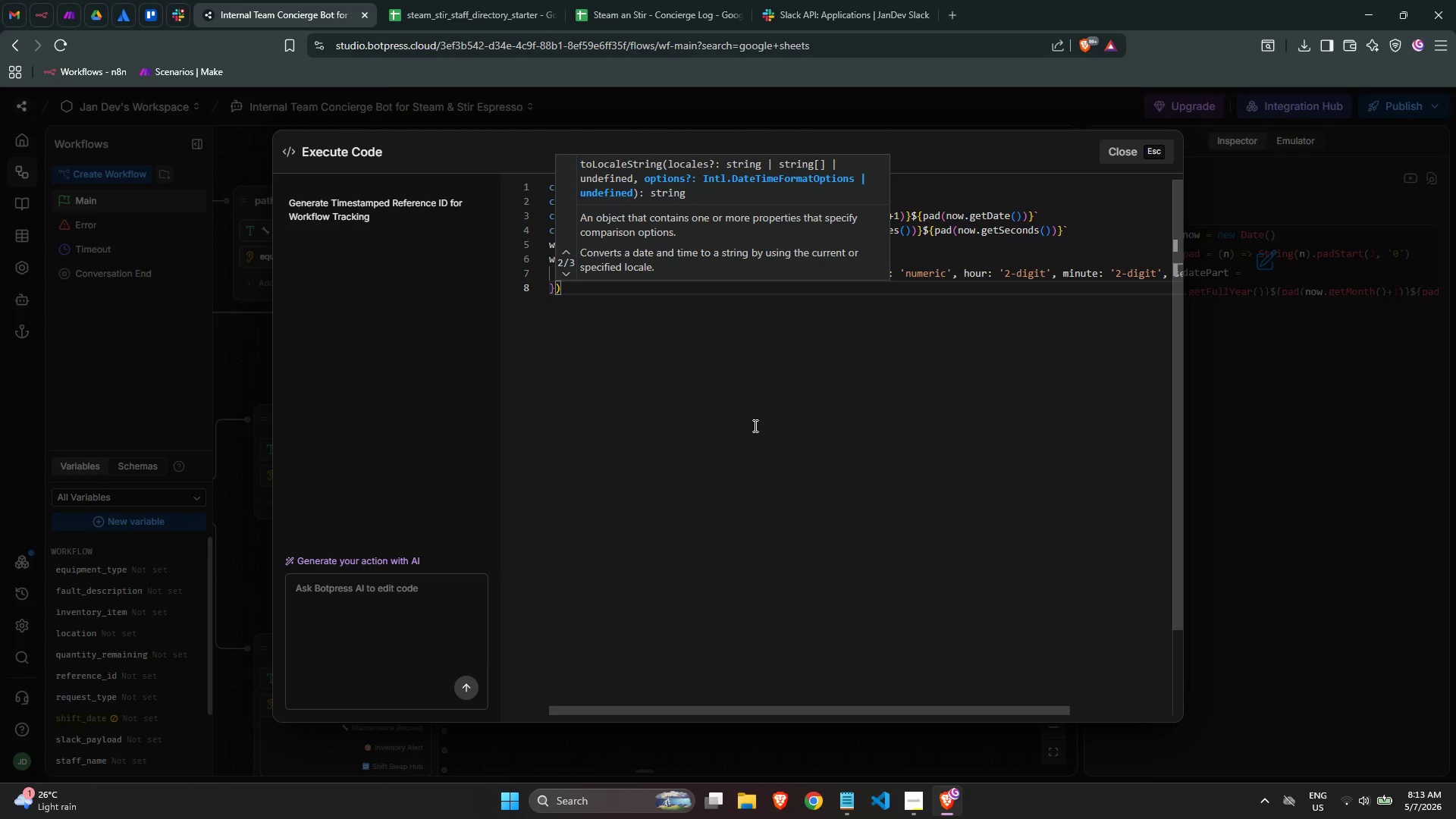 
key(Enter)
 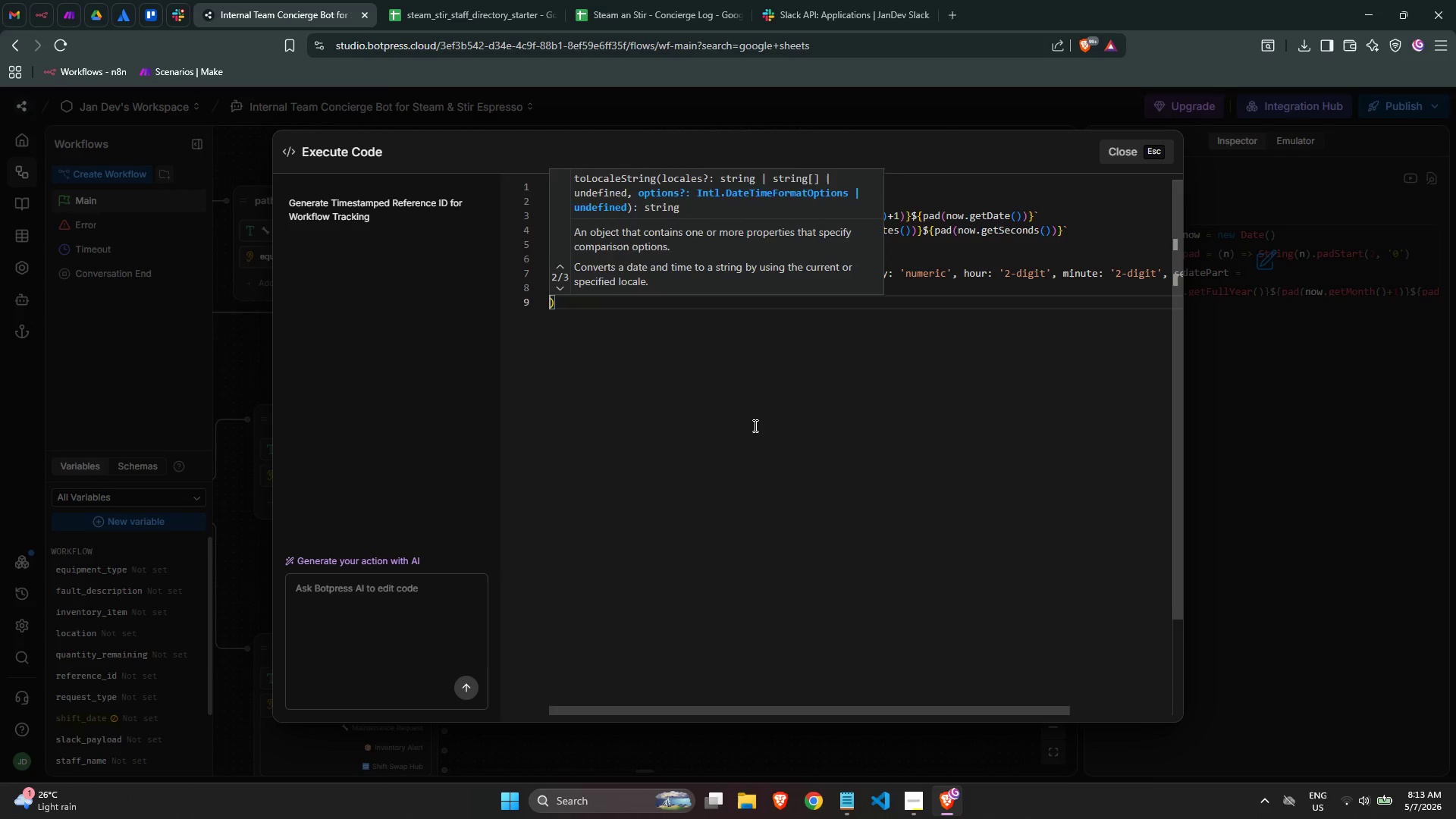 
key(Enter)
 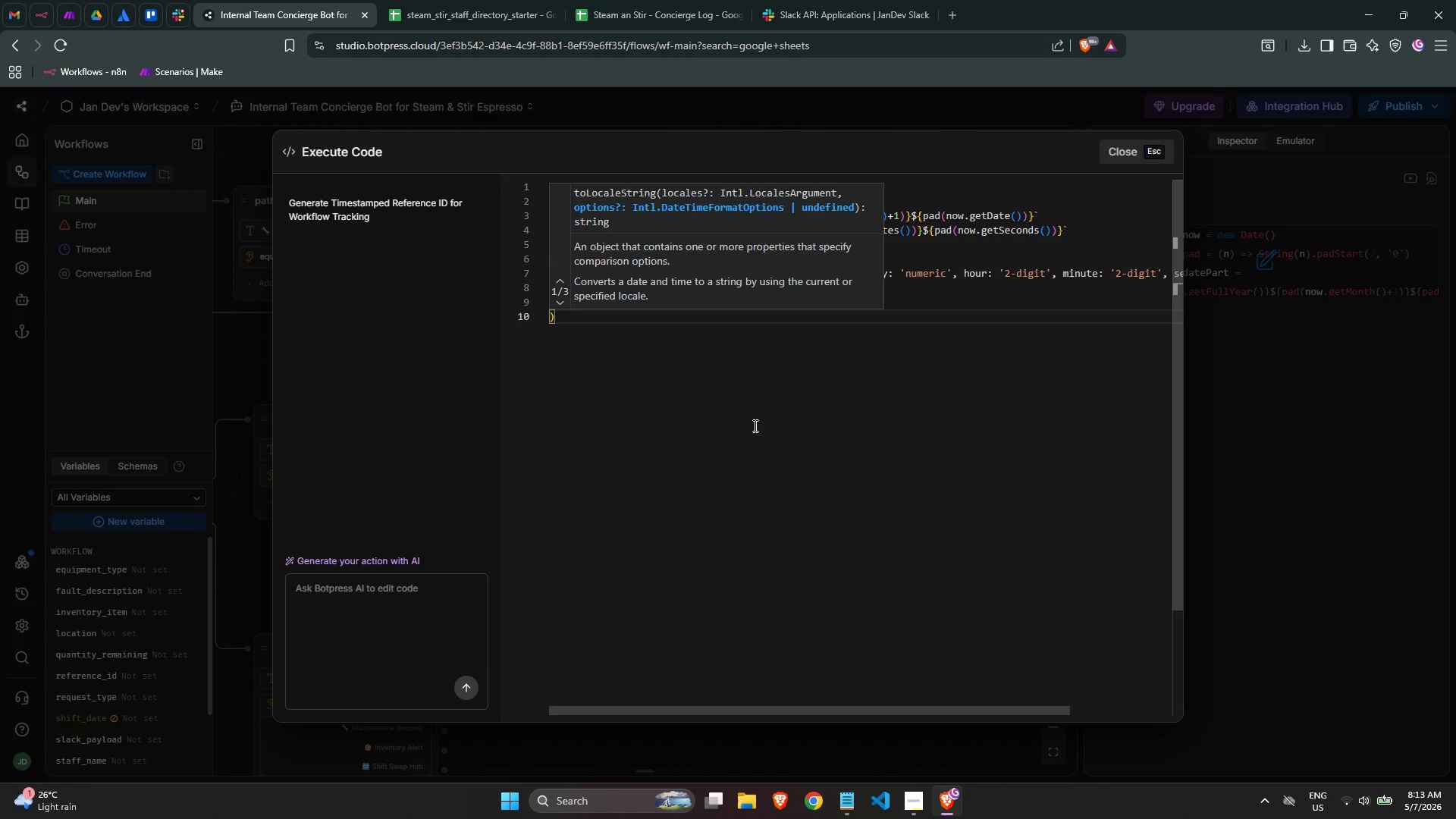 
key(Backspace)
 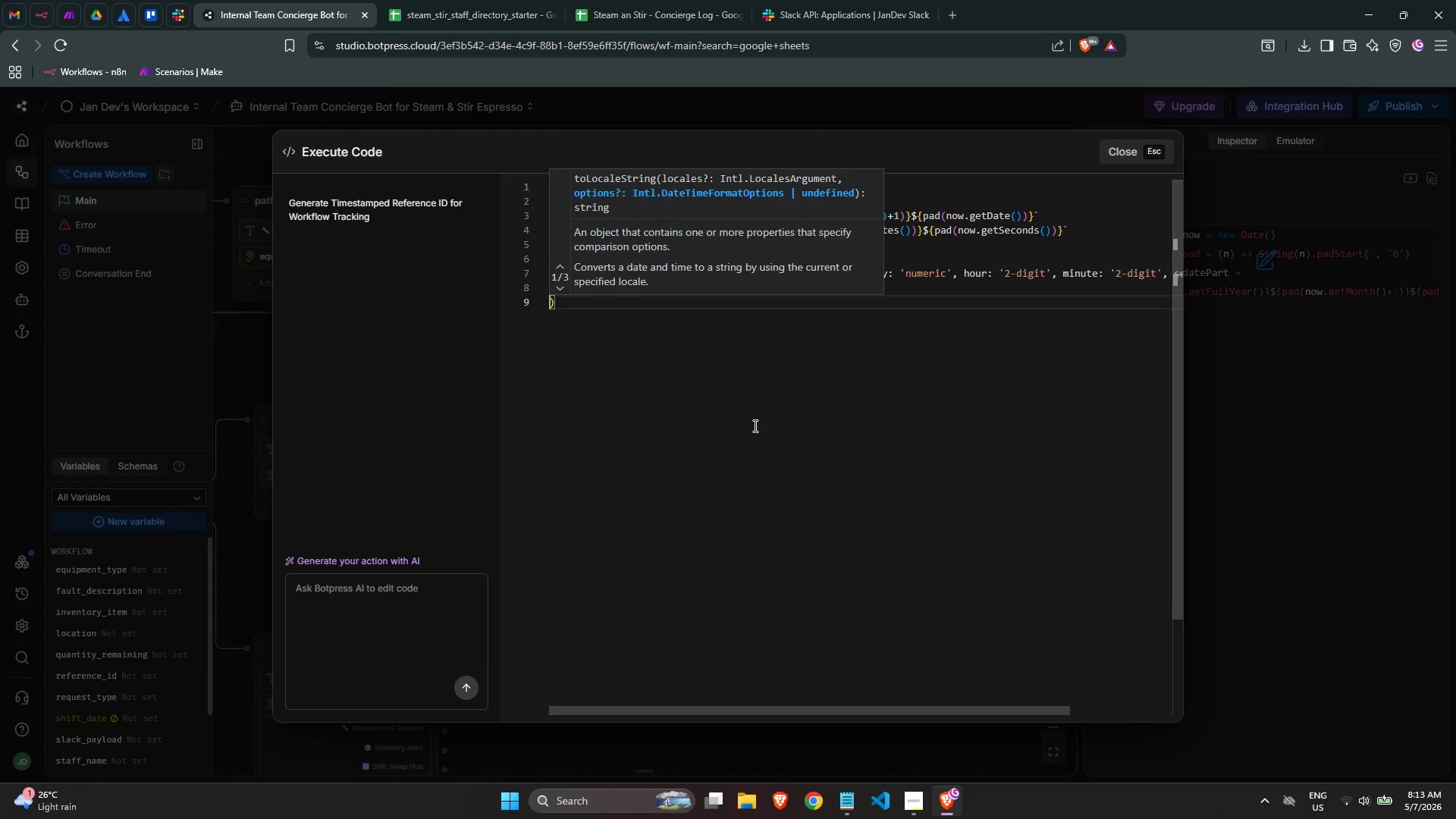 
key(Backspace)
 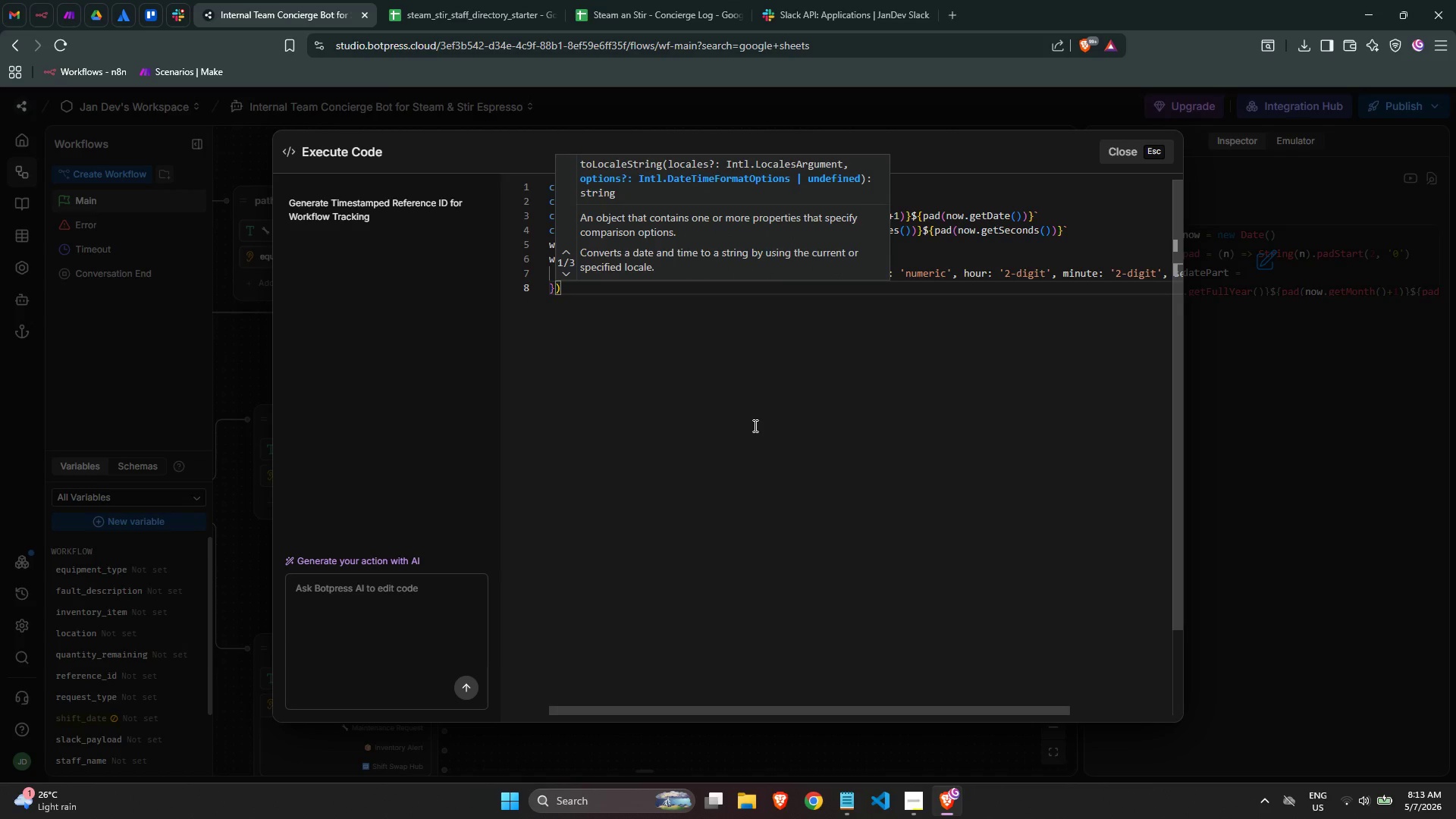 
key(ArrowRight)
 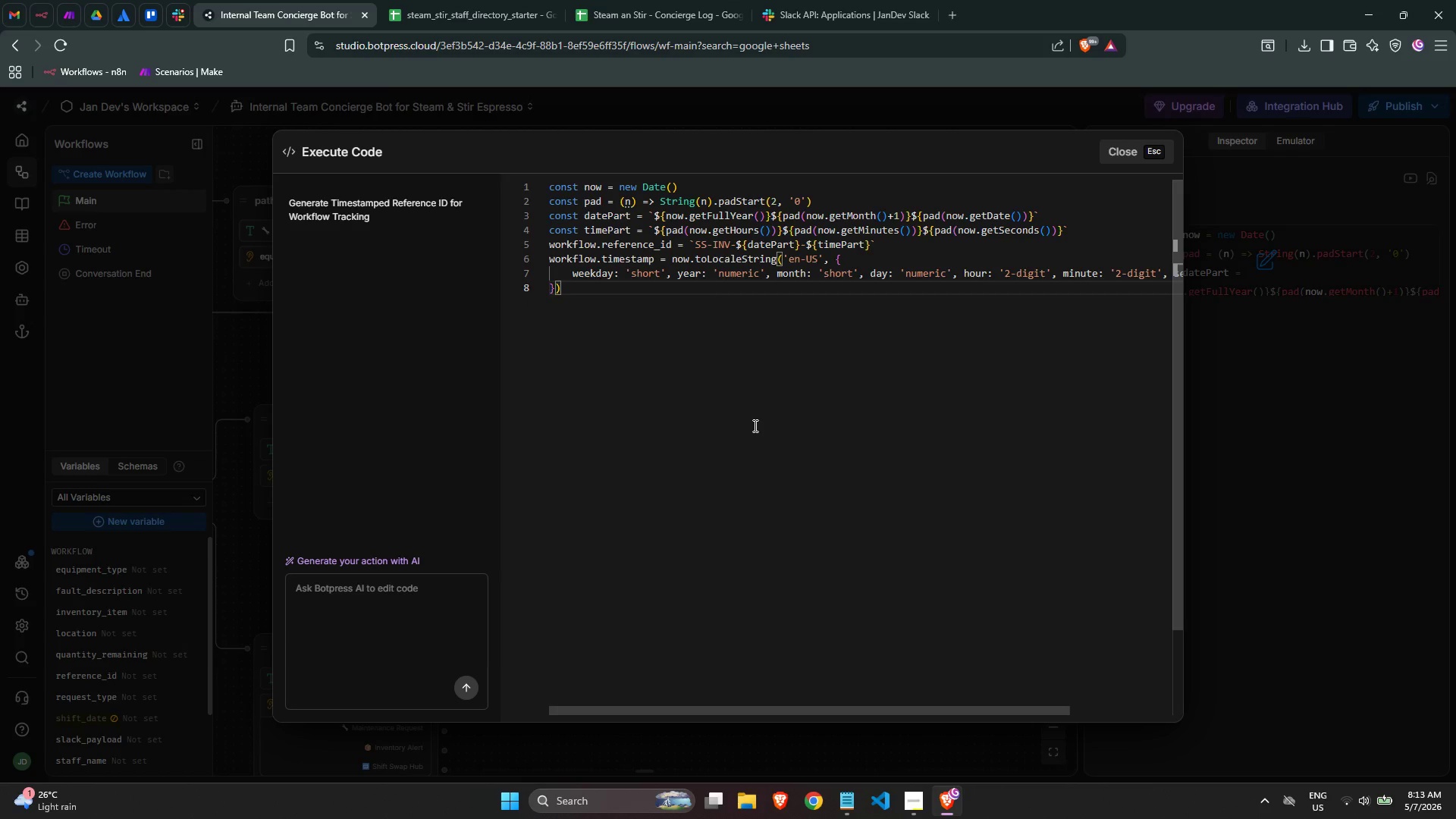 
key(Enter)
 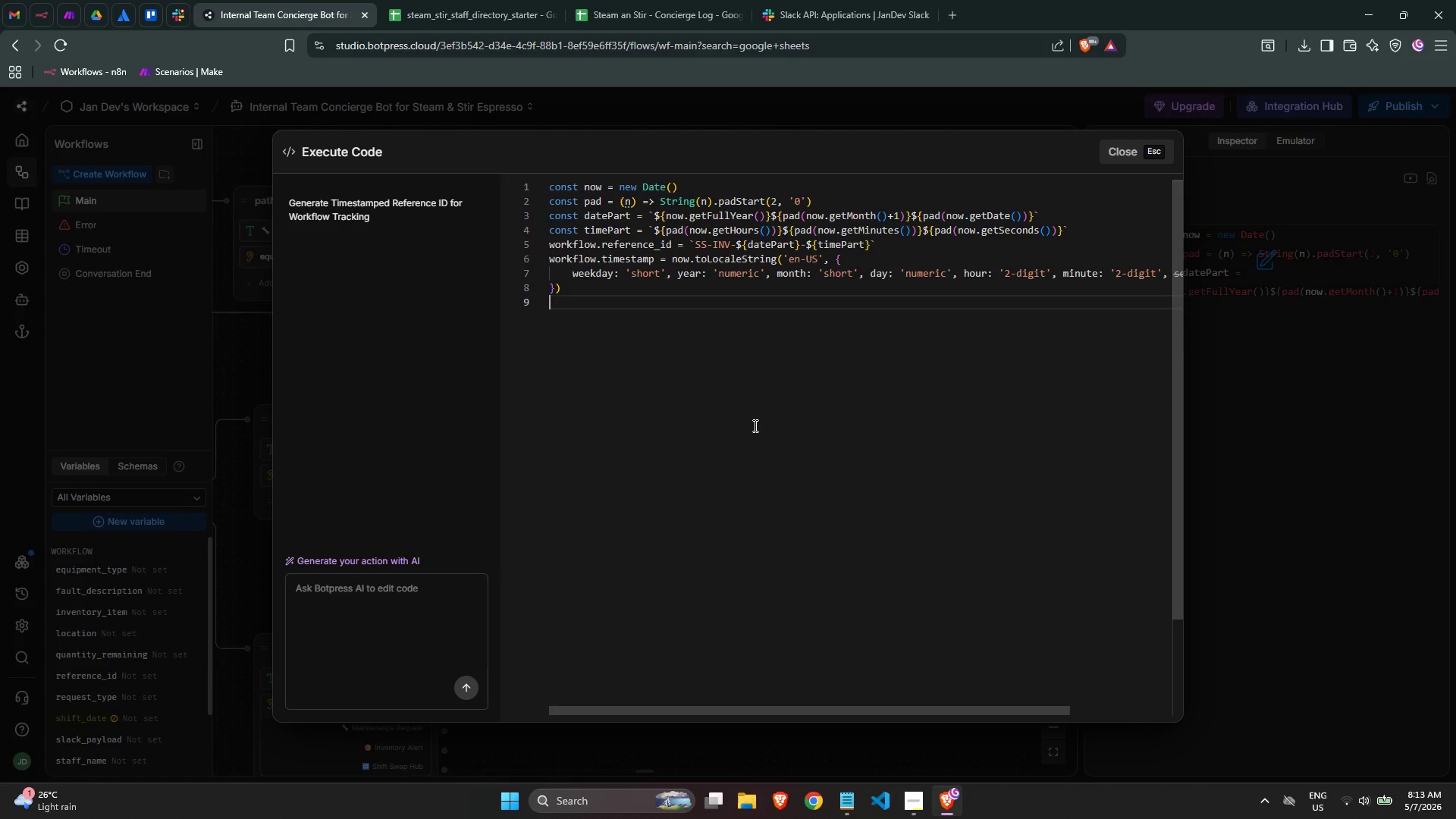 
key(Enter)
 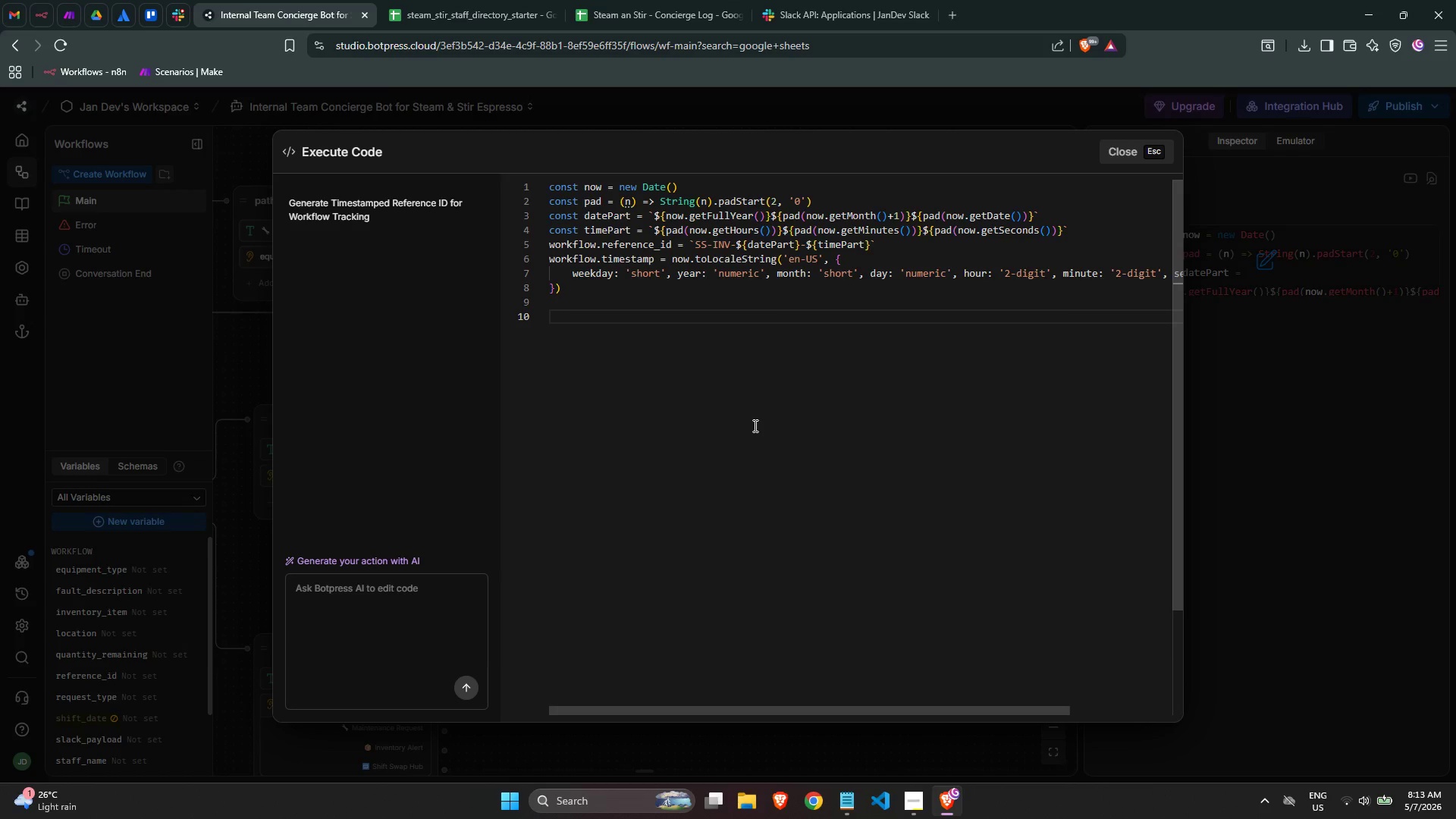 
type(workflw)
key(Backspace)
type(ow)
 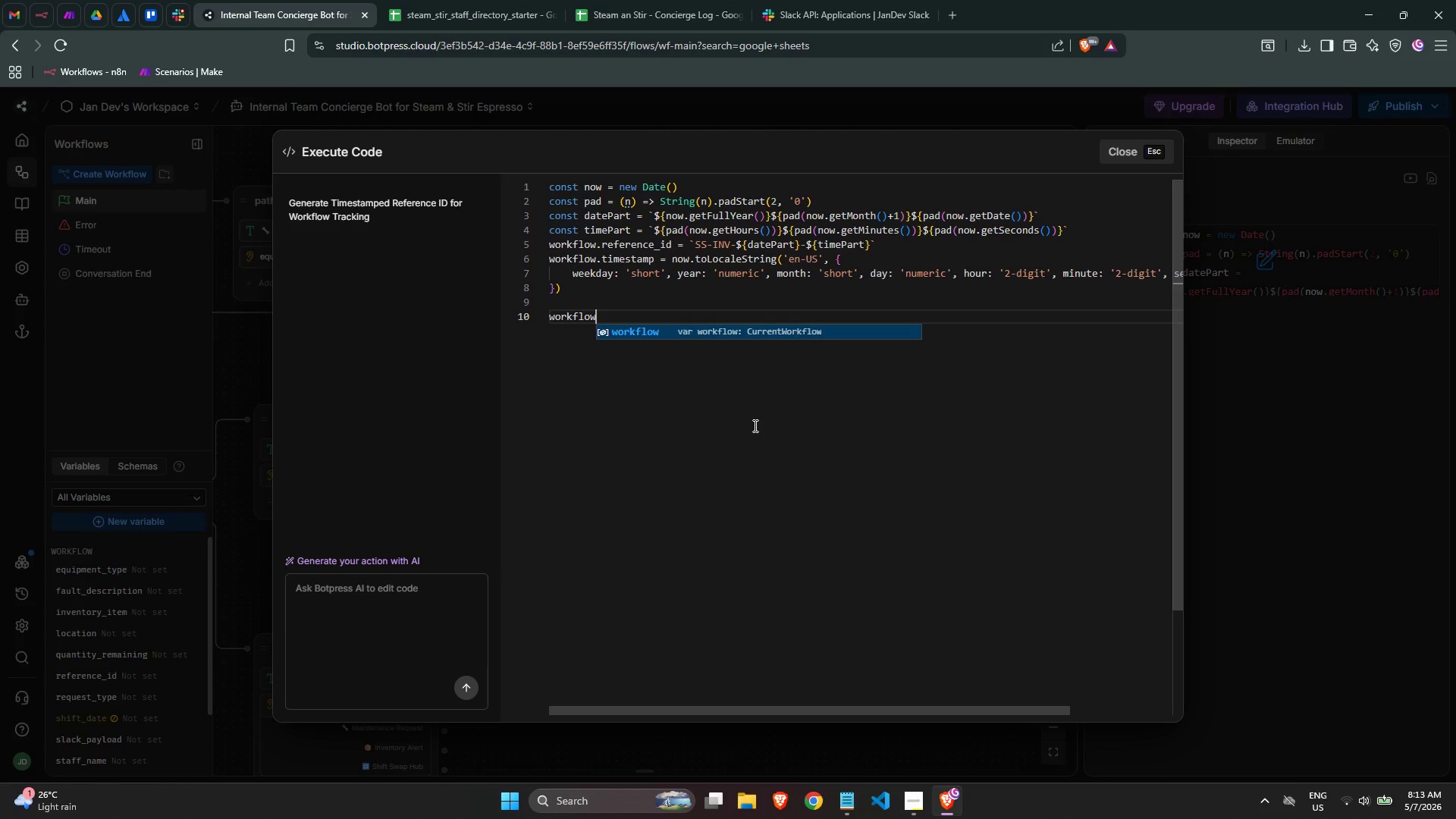 
key(Enter)
 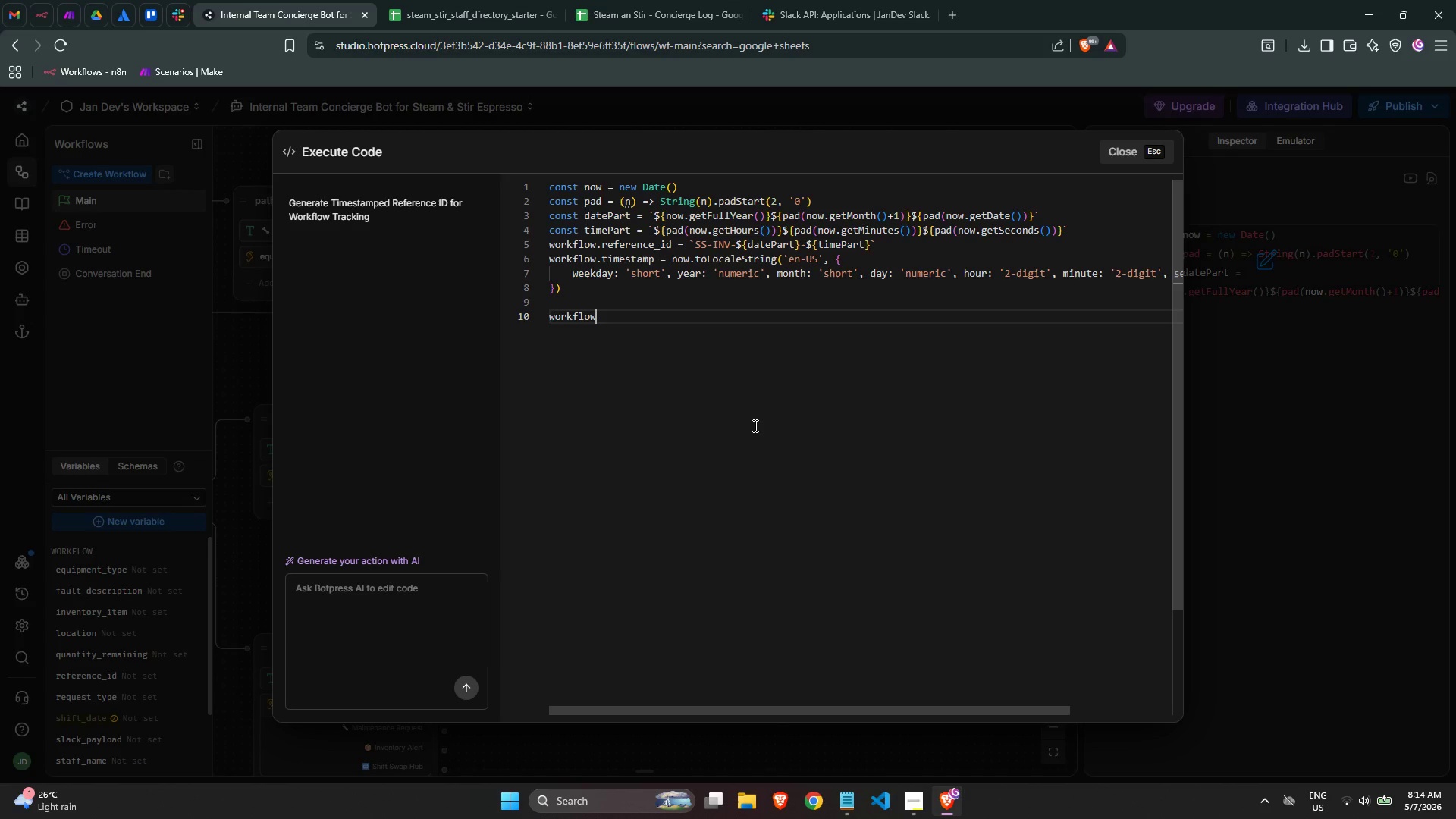 
type(.slac)
 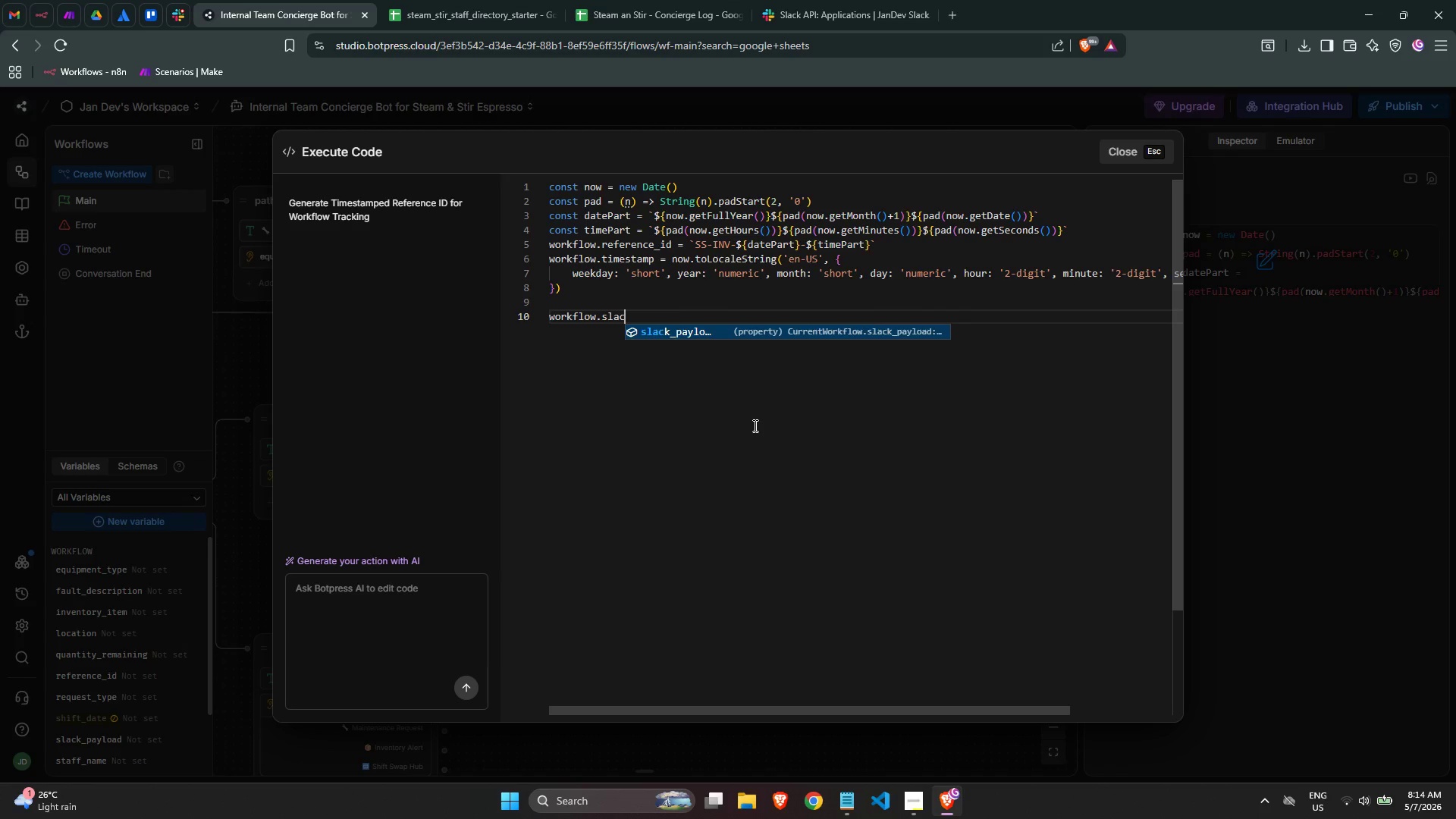 
key(Enter)
 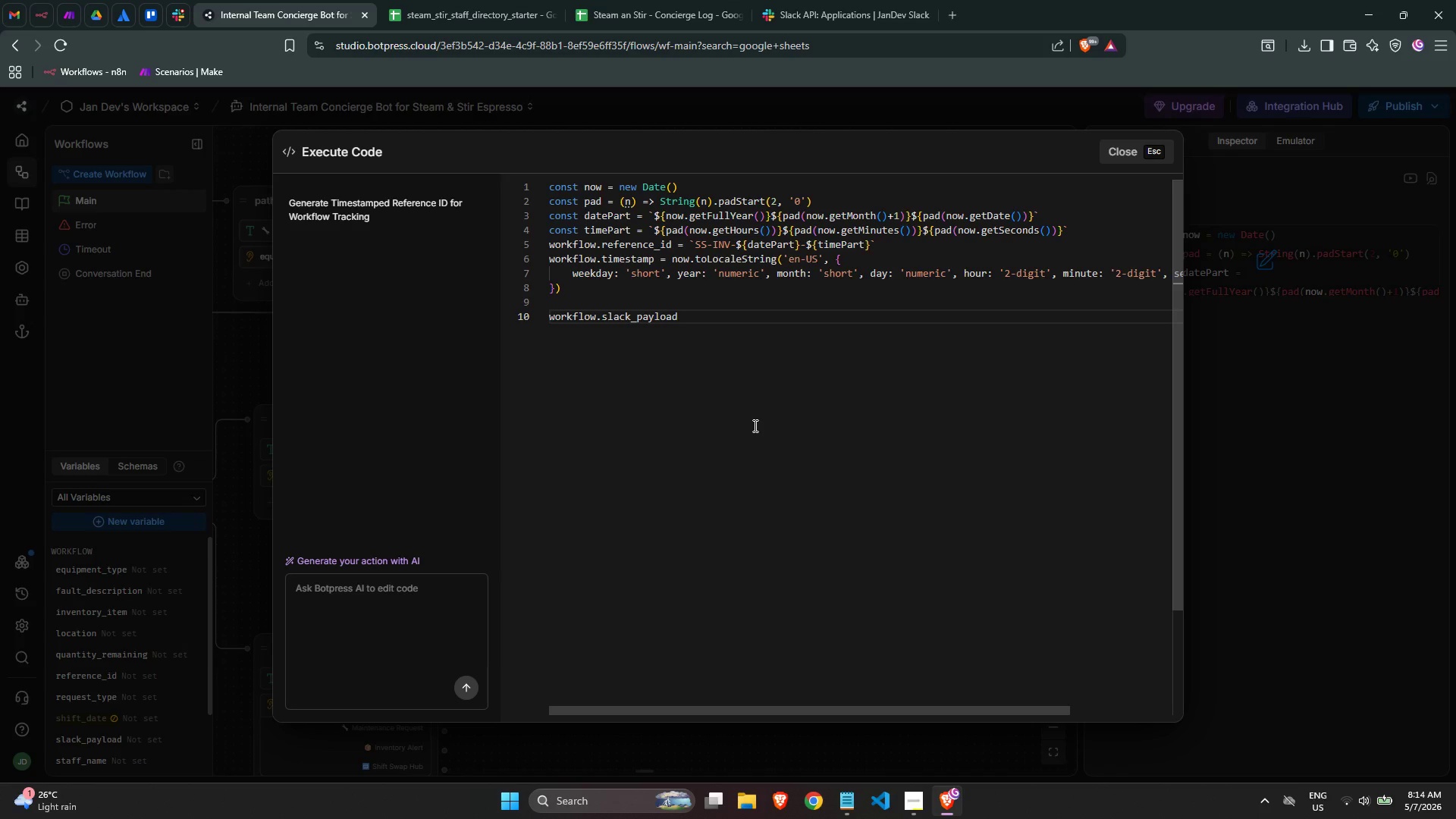 
key(Space)
 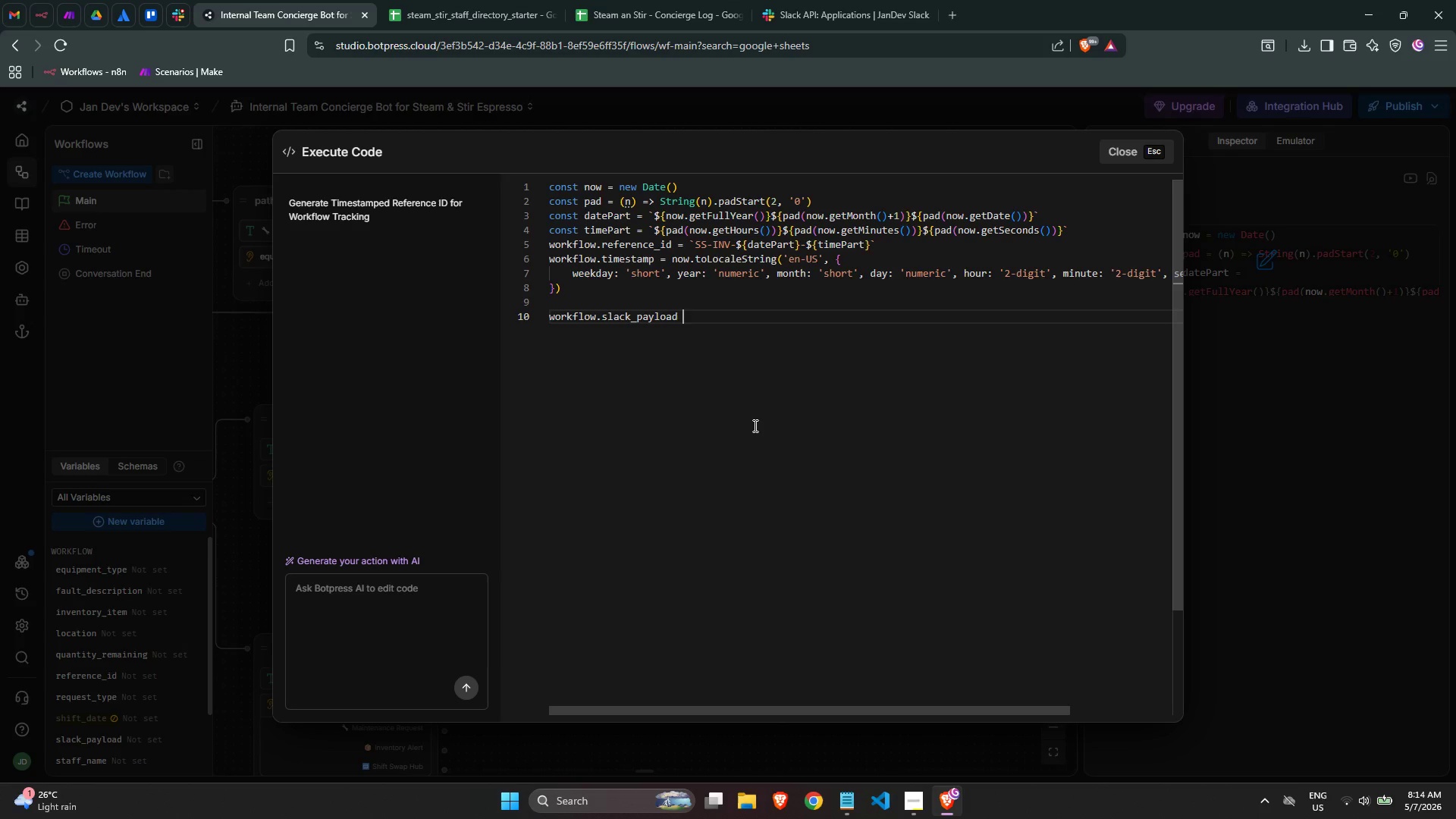 
key(Equal)
 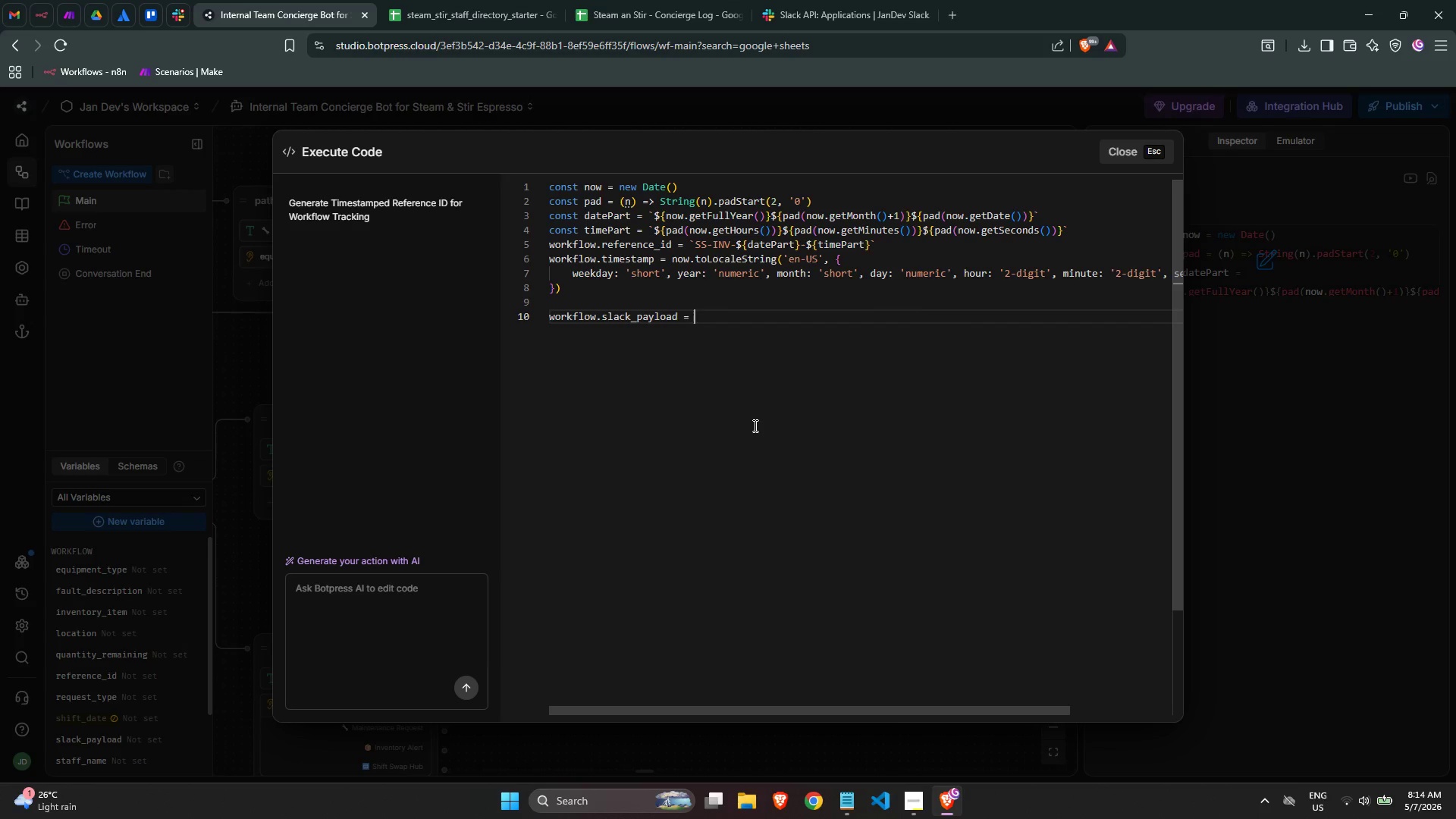 
key(Space)
 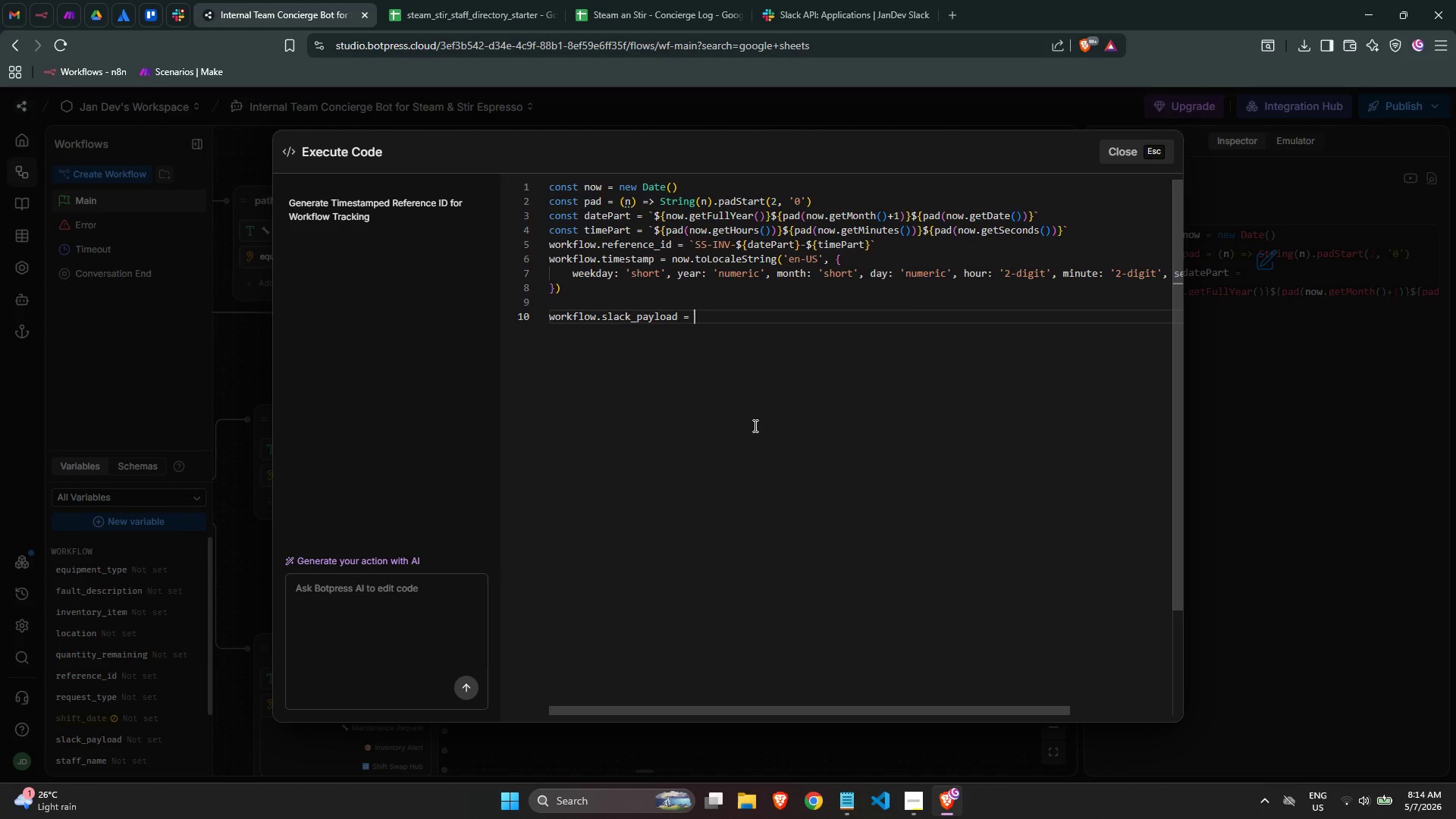 
key(Shift+ShiftLeft)
 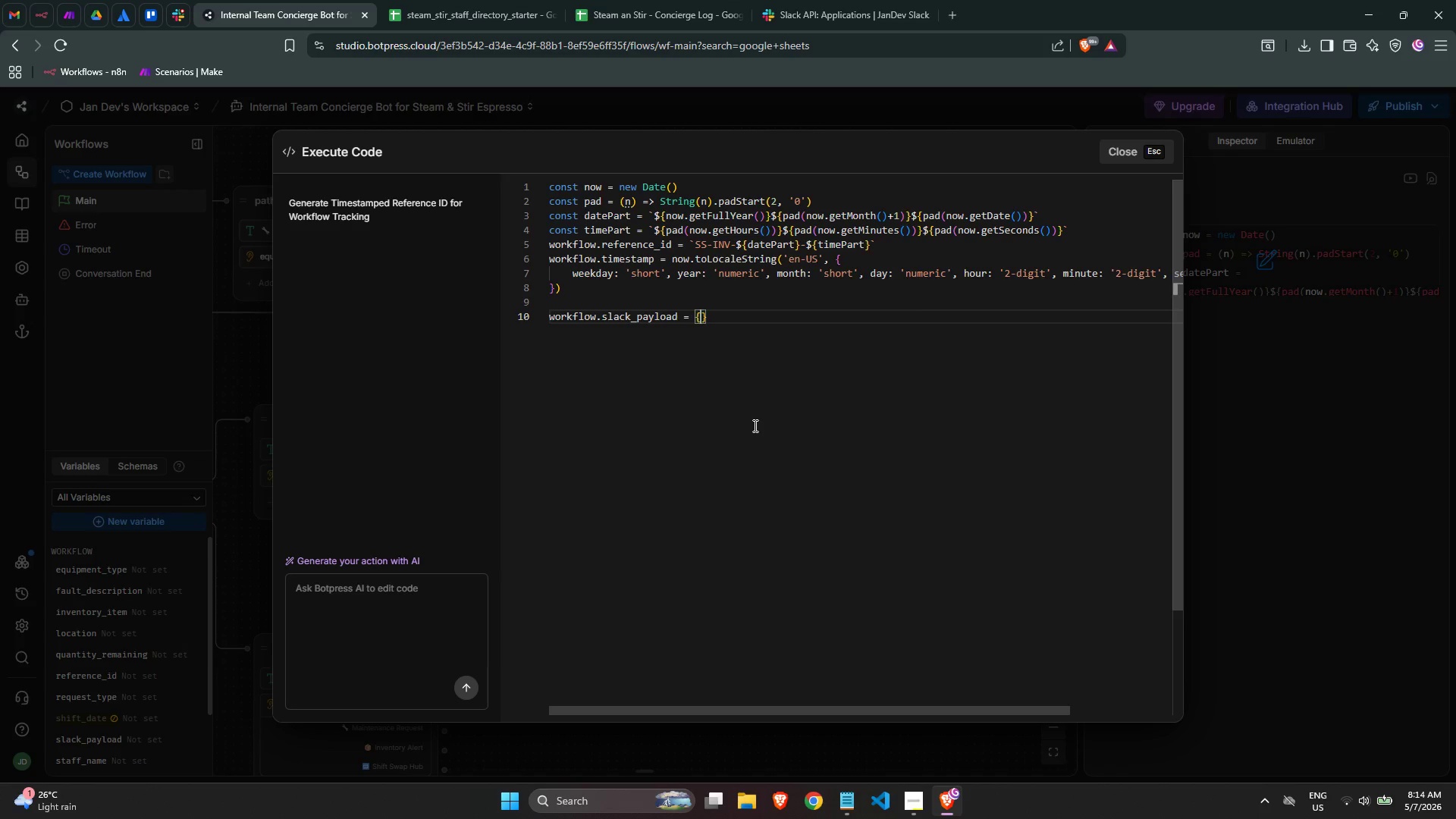 
key(Shift+BracketLeft)
 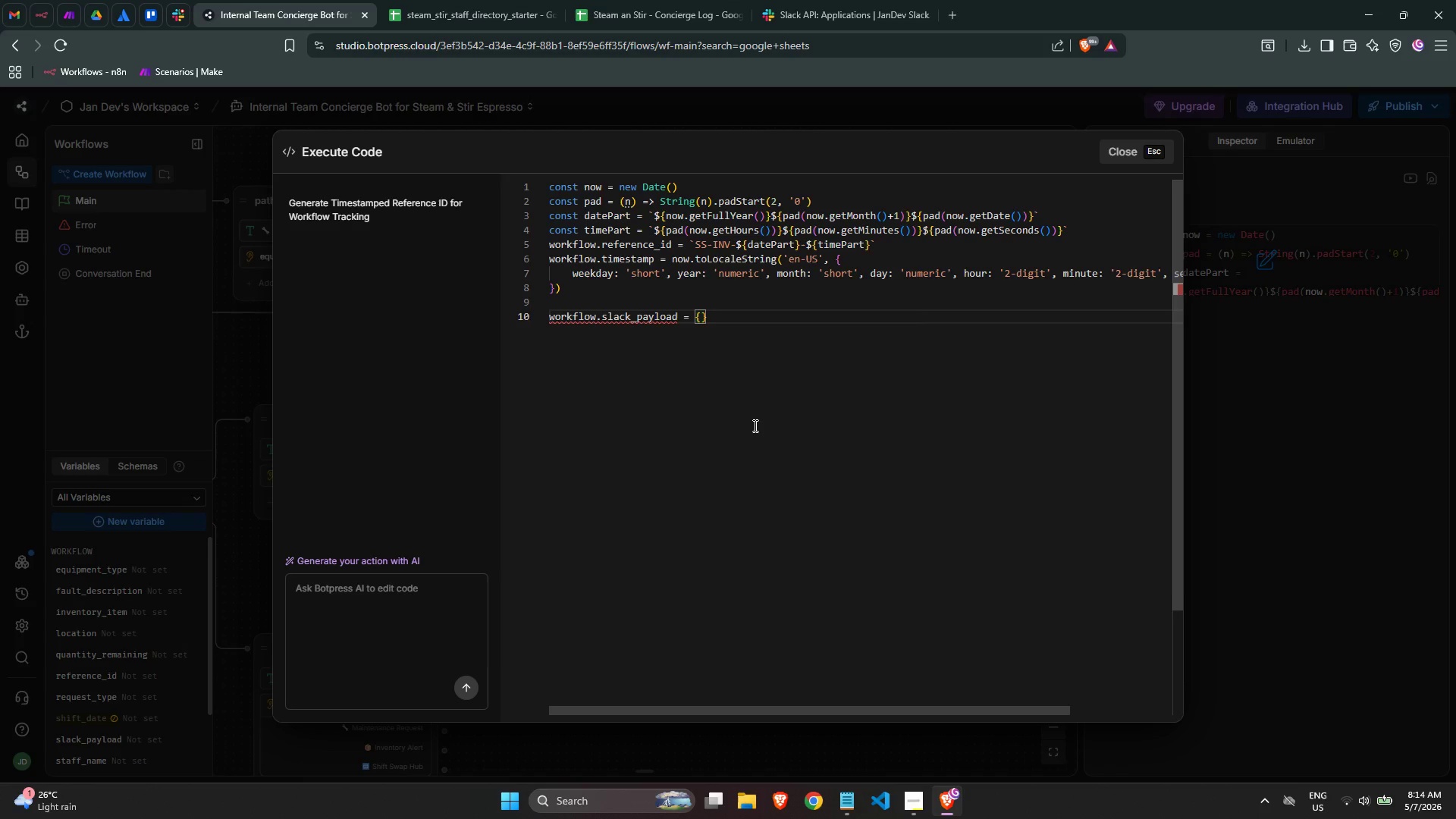 
key(Enter)
 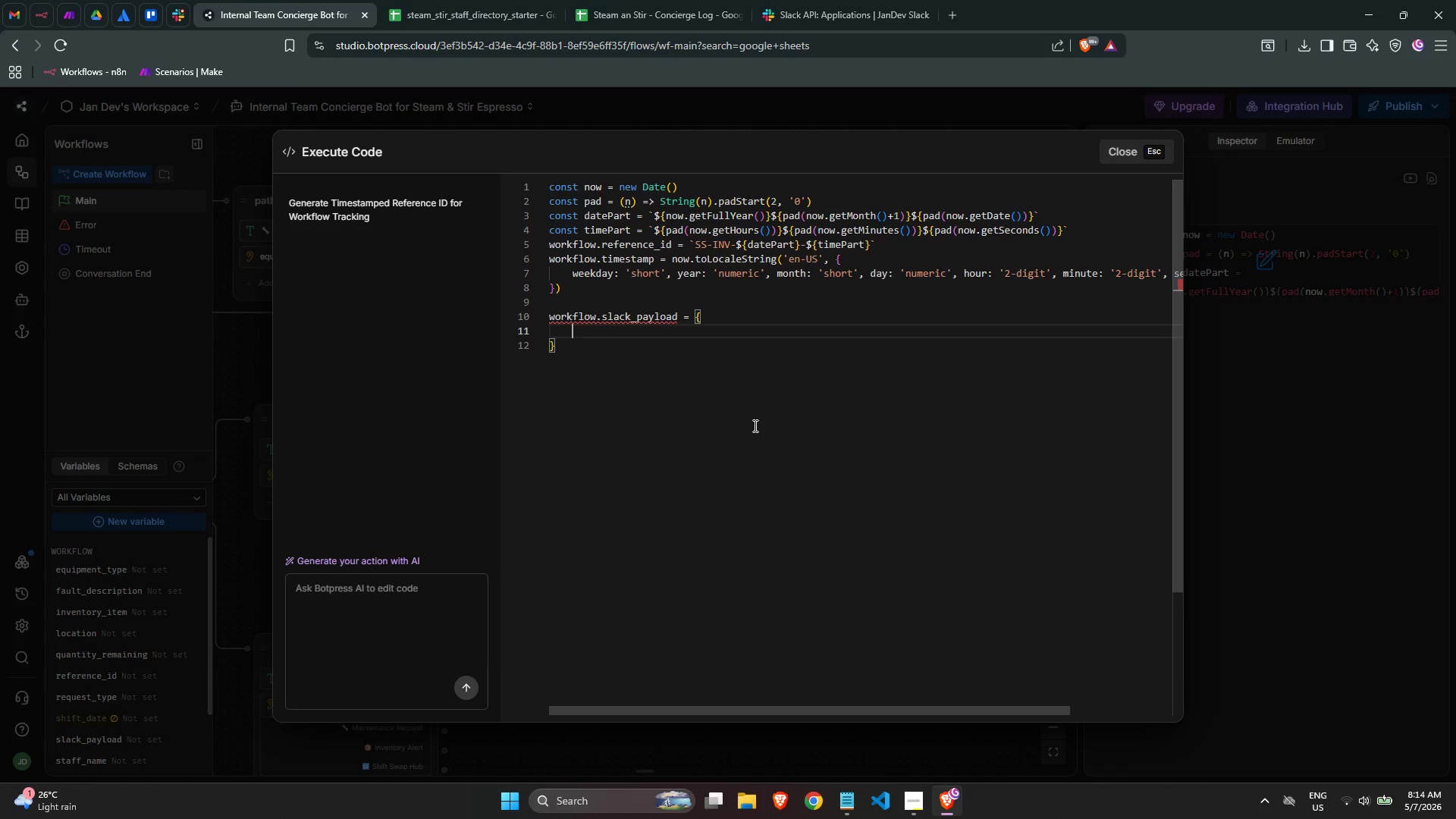 
type(JSON.stringi)
 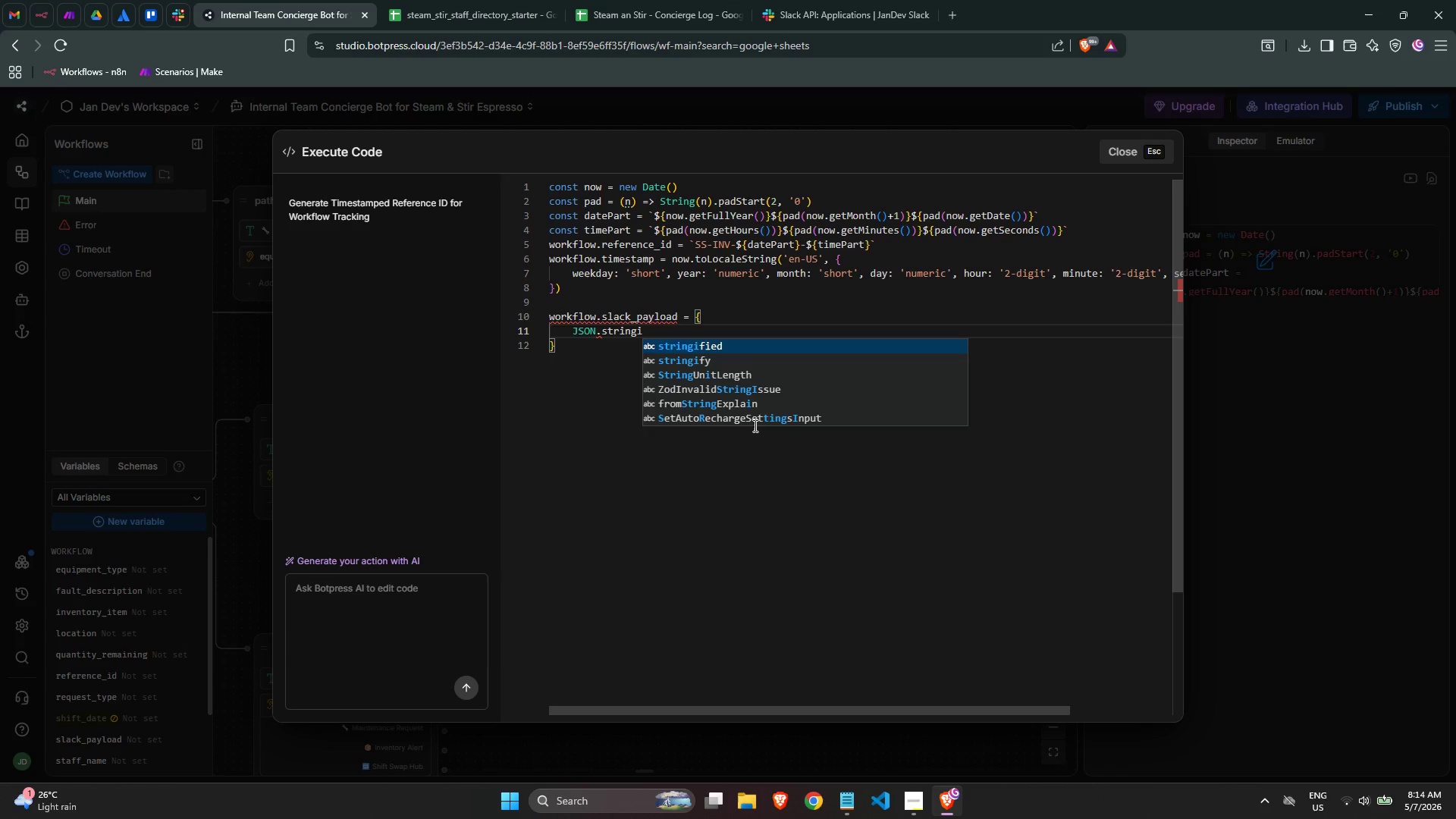 
type(fy )
key(Backspace)
type(({)
 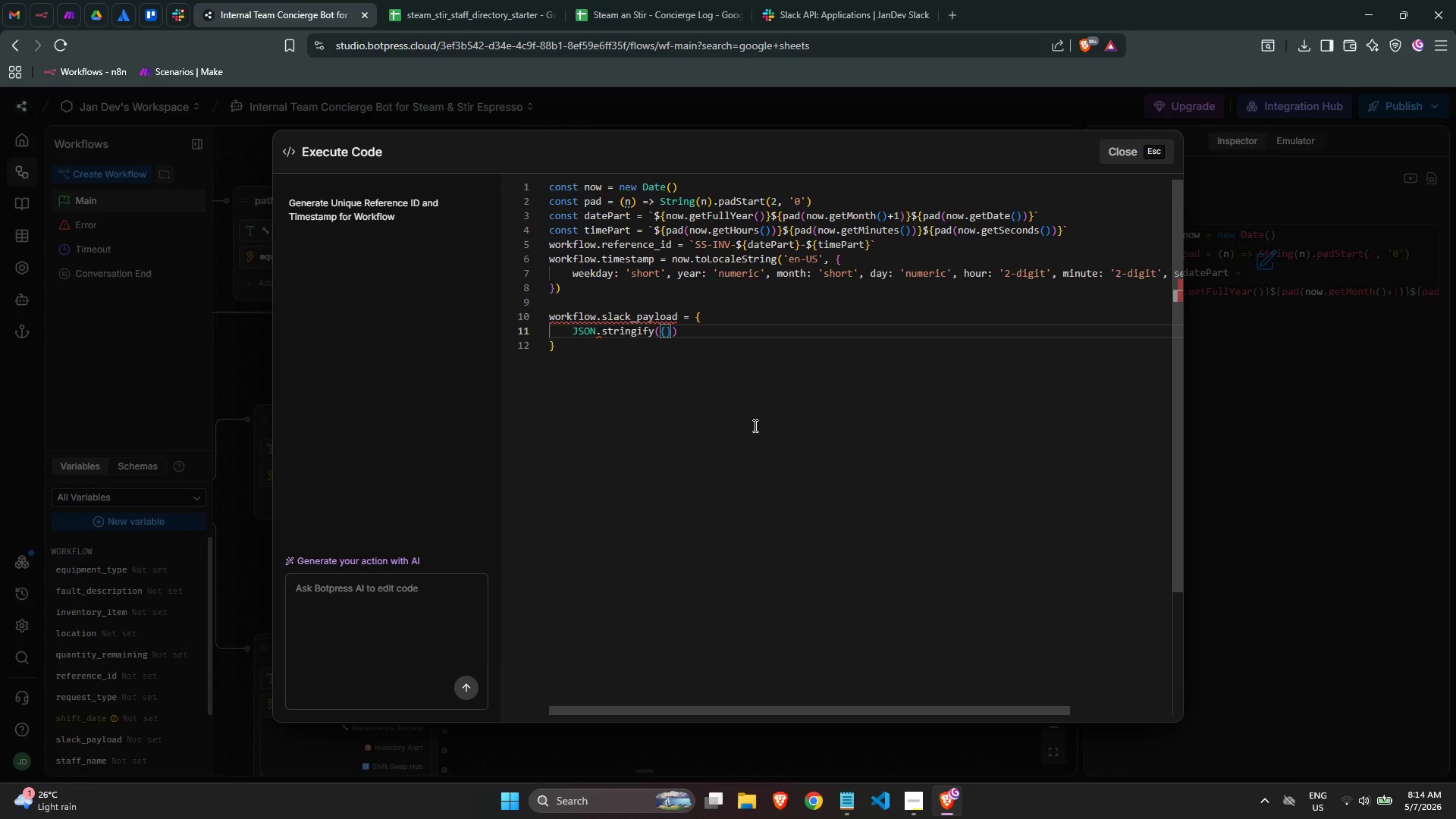 
key(Enter)
 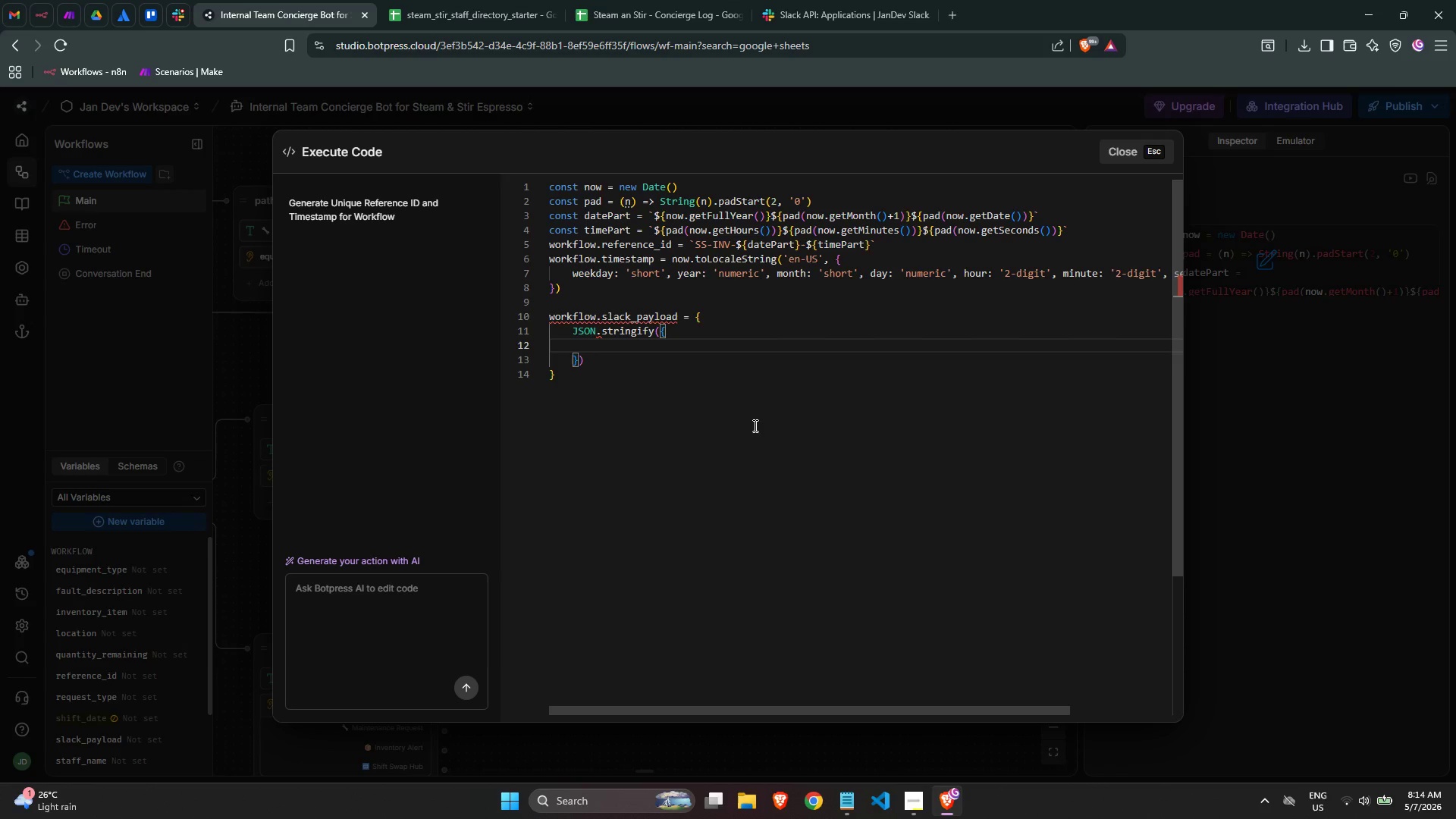 
type(text: "")
 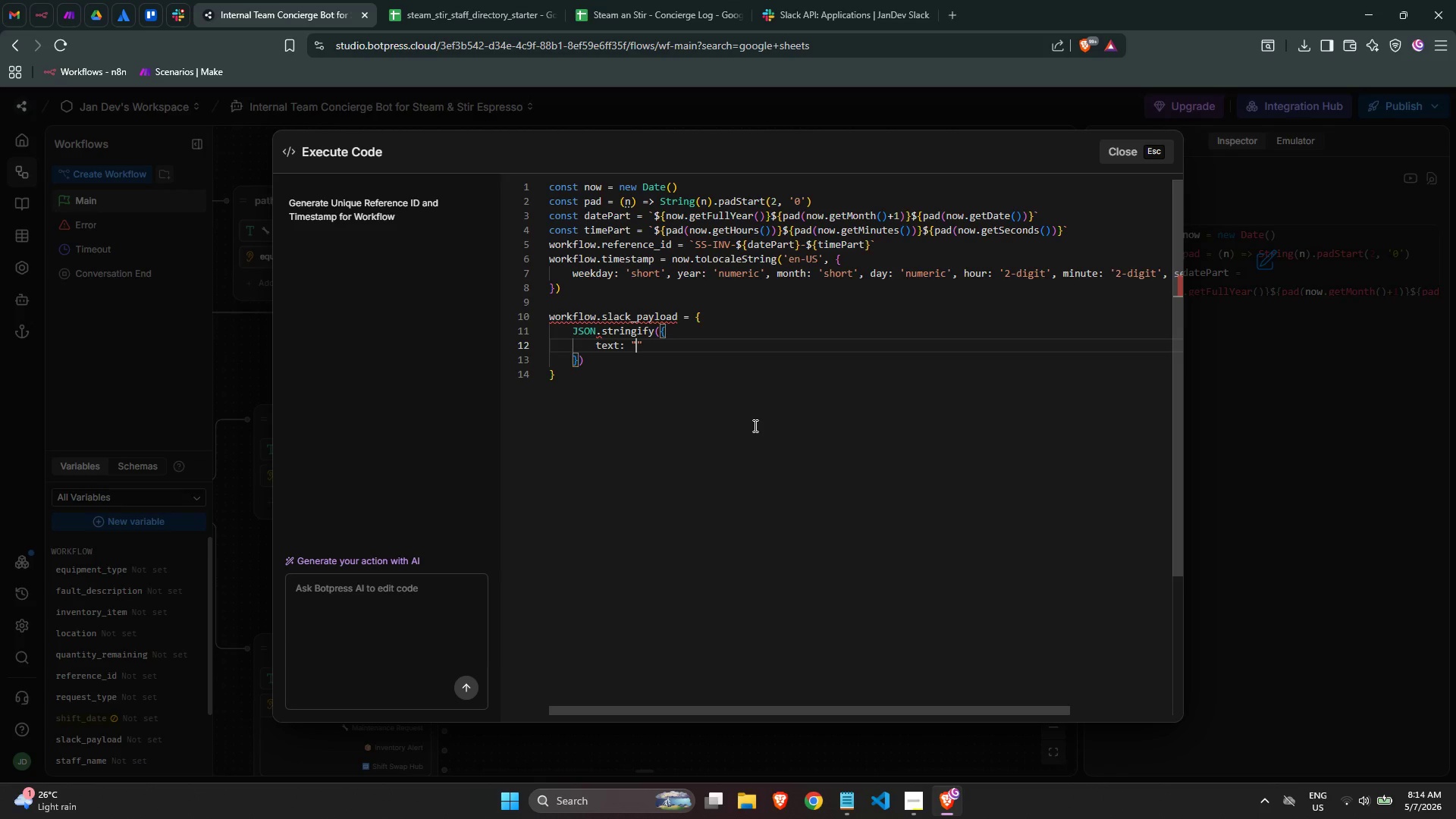 
 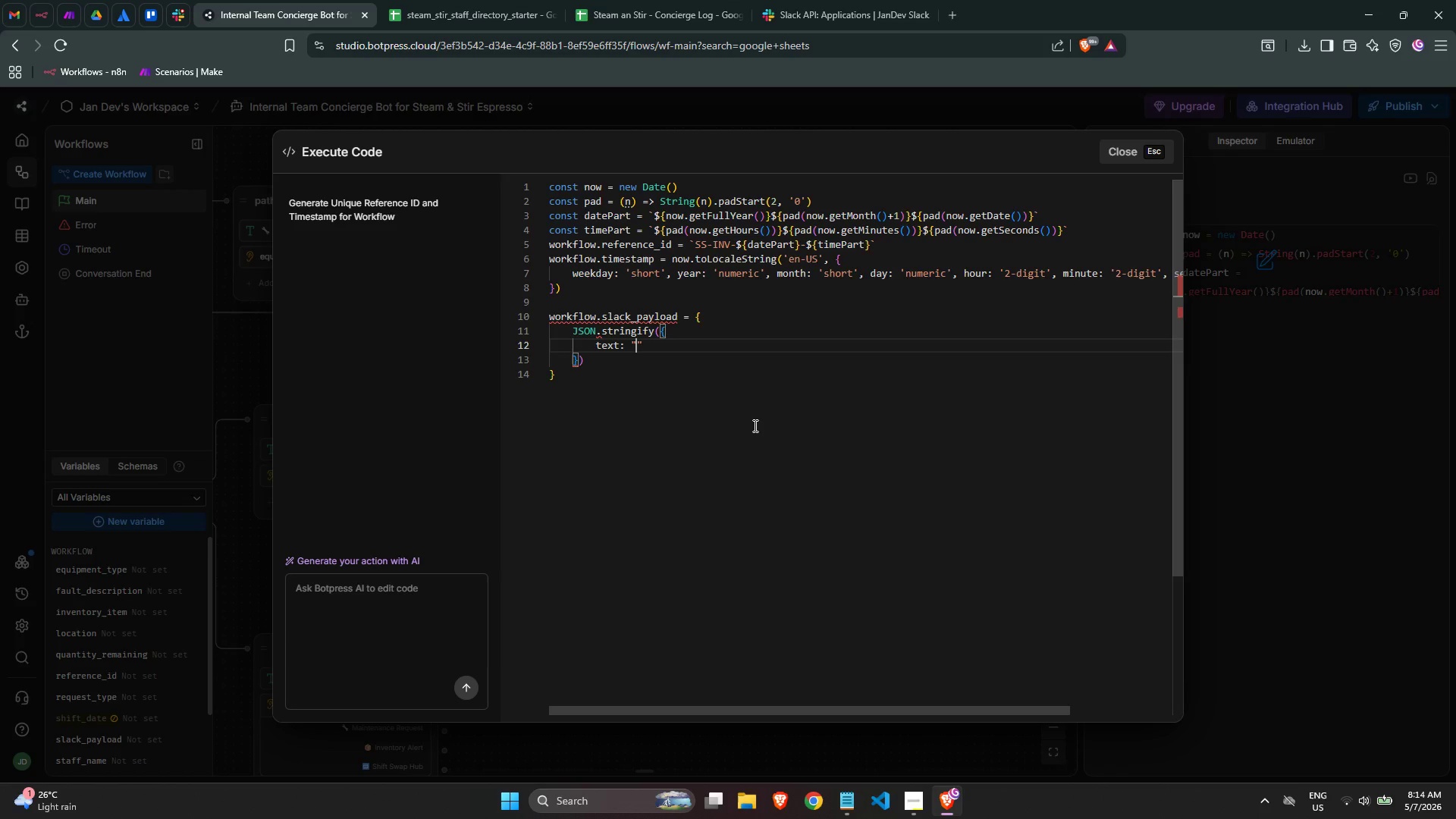 
key(ArrowLeft)
 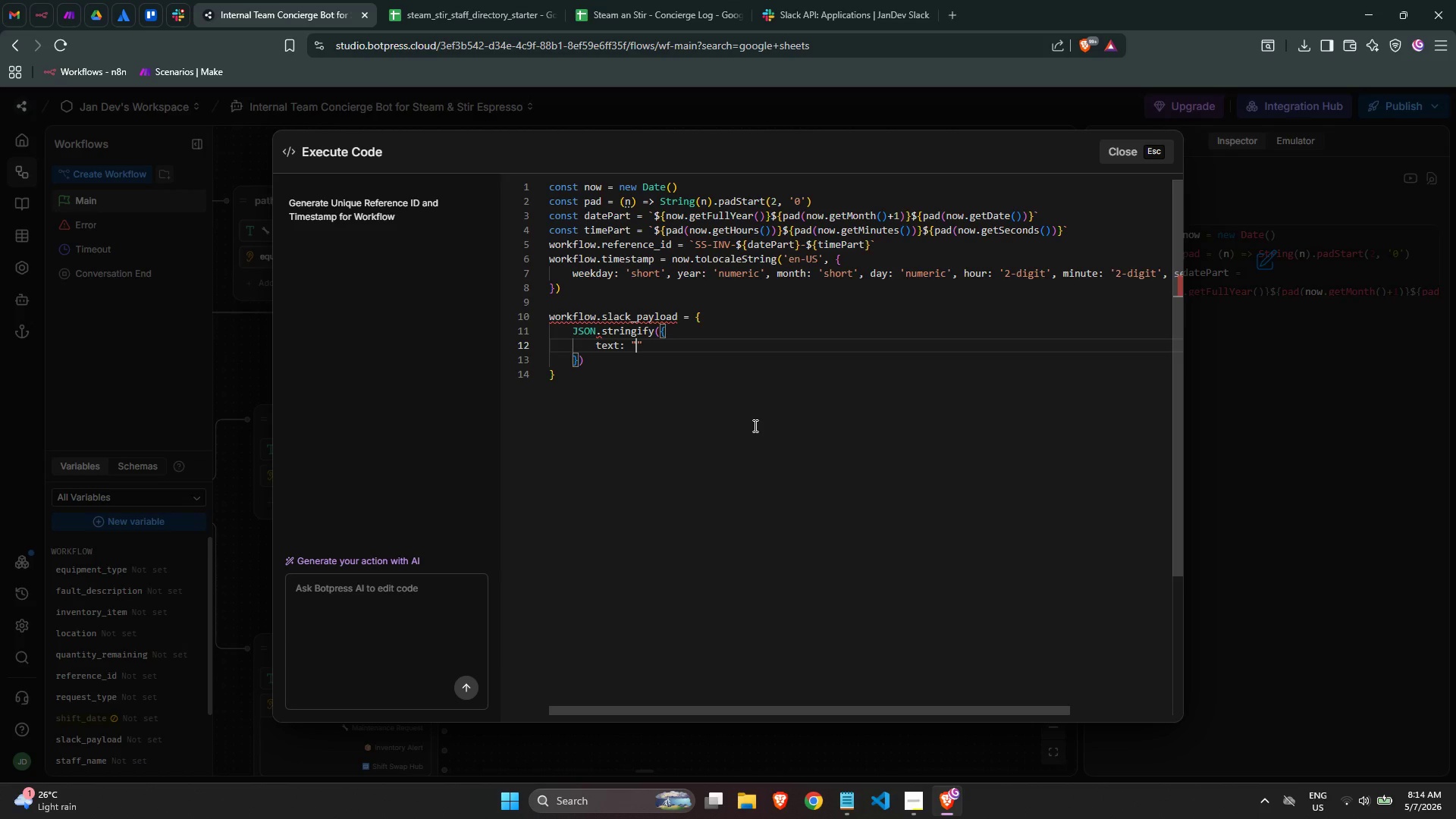 
key(Alt+AltLeft)
 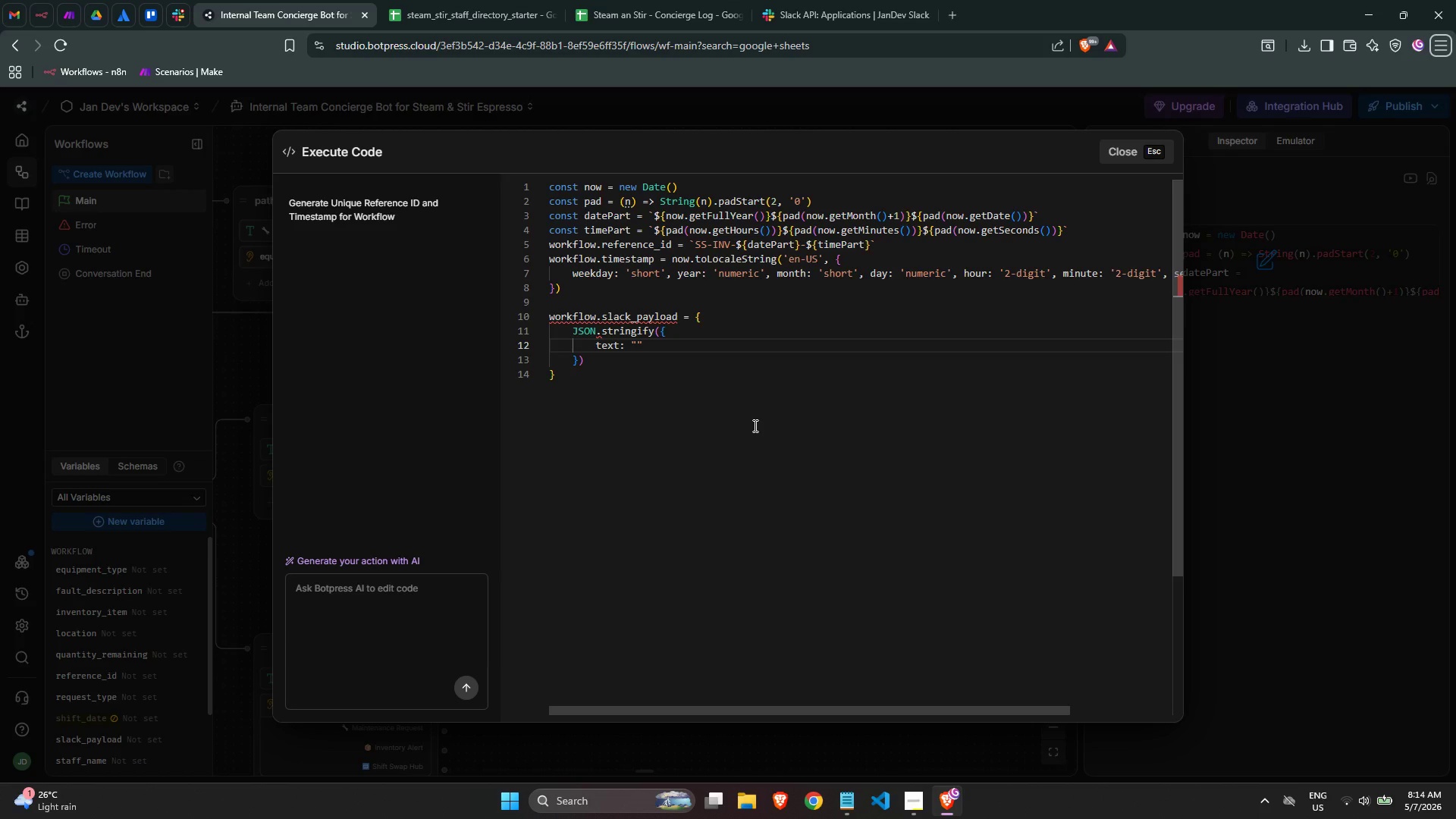 
key(Meta+MetaLeft)
 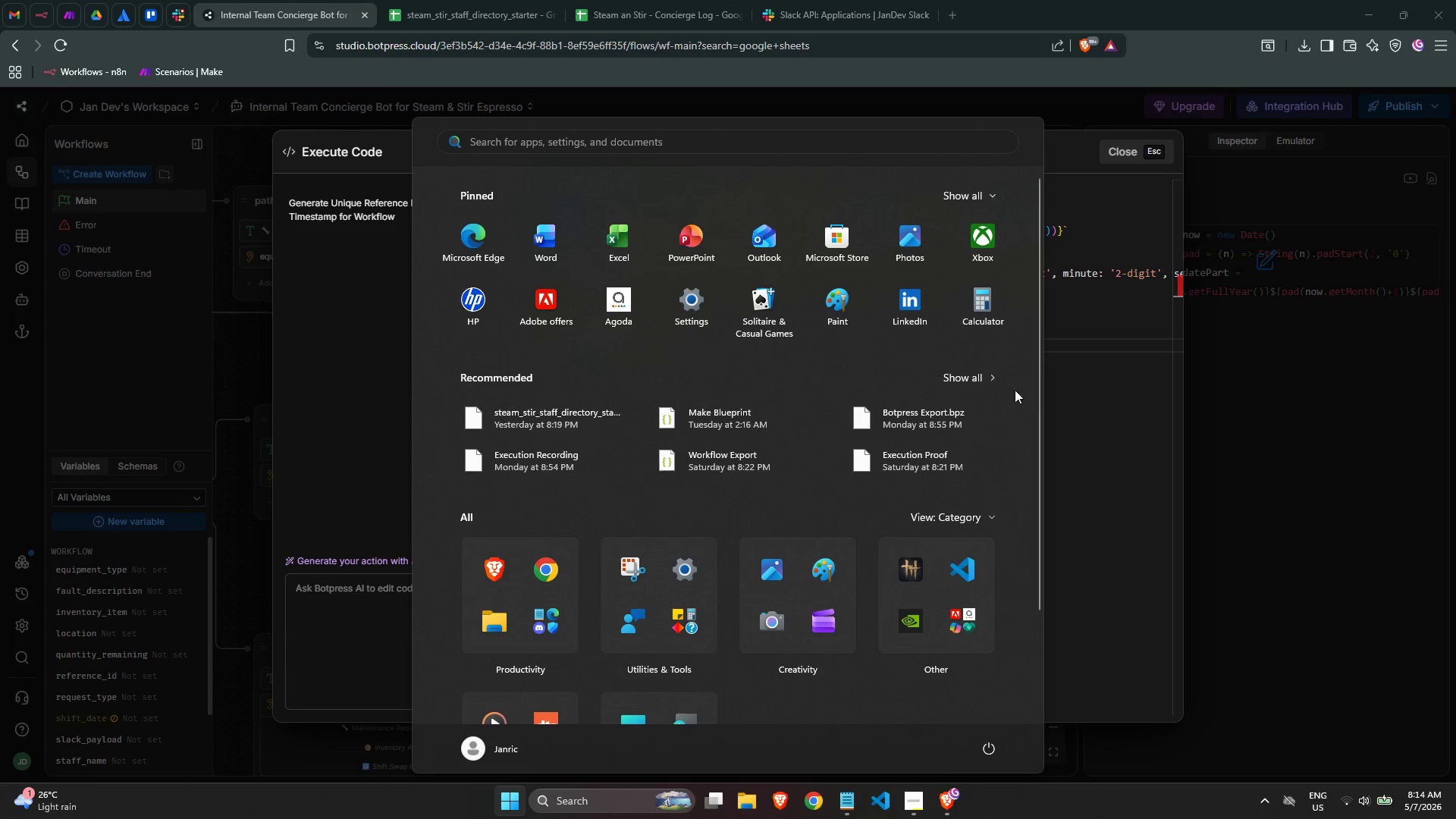 
left_click([1084, 413])
 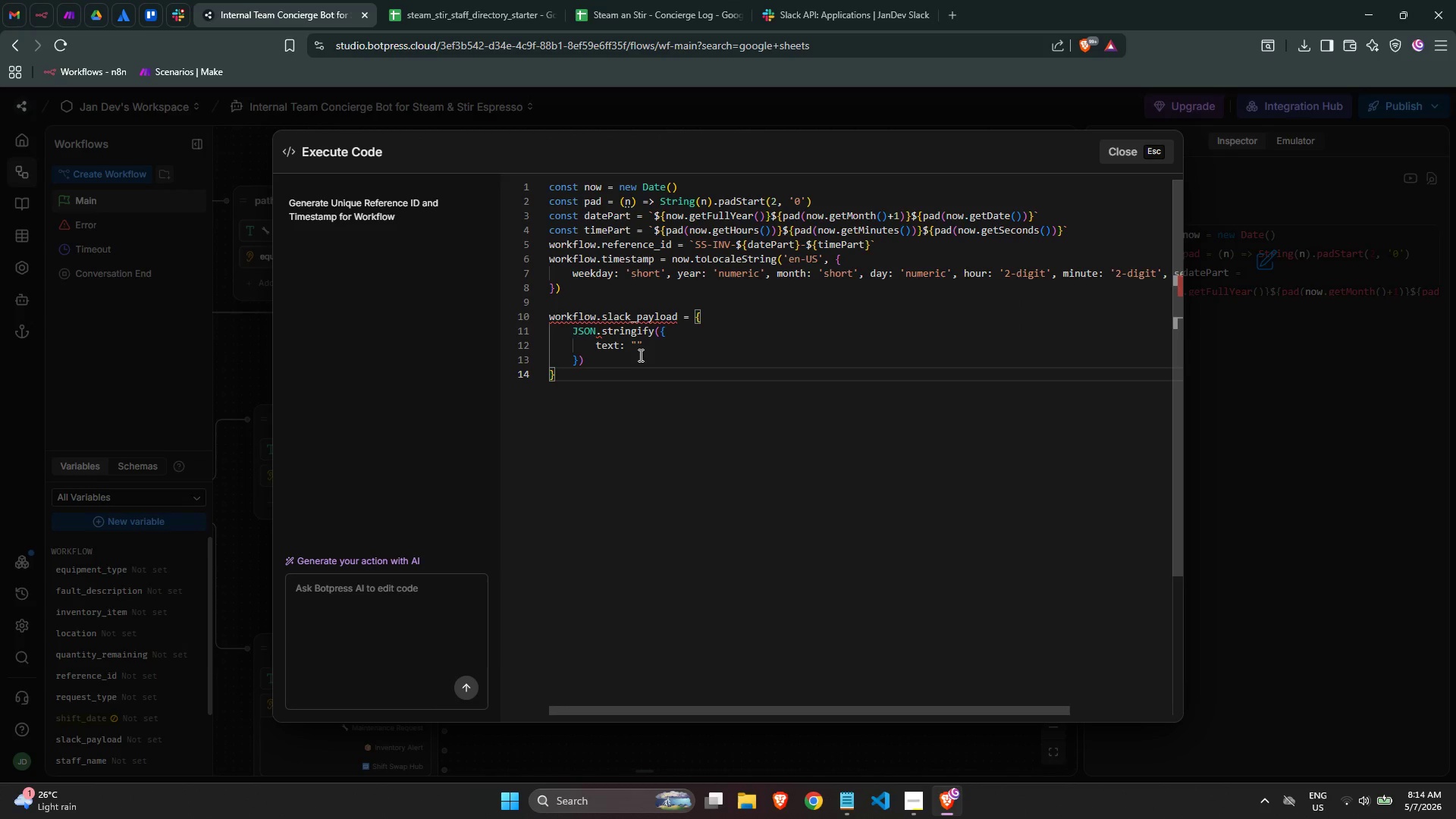 
left_click([635, 348])
 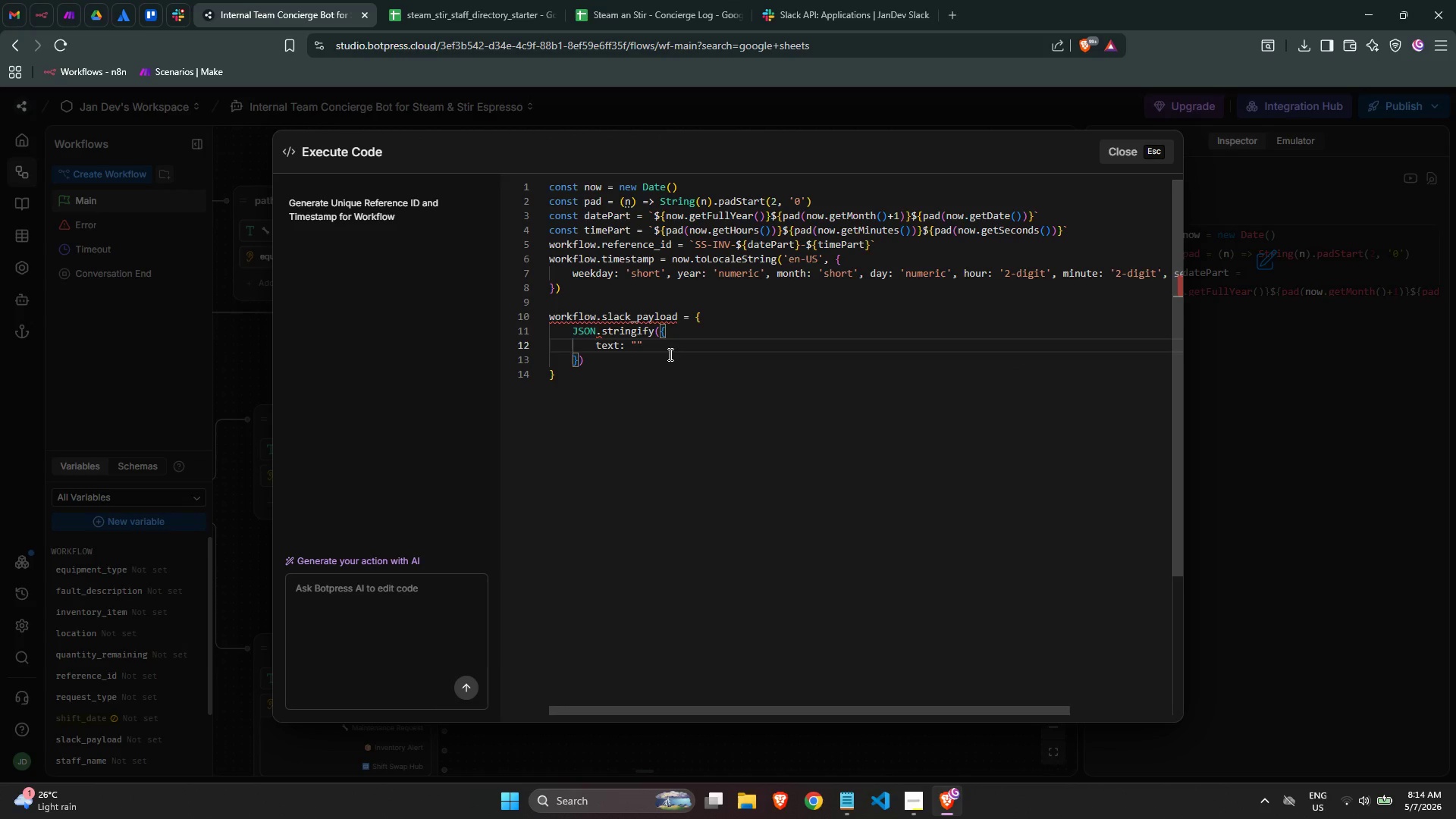 
key(Meta+MetaLeft)
 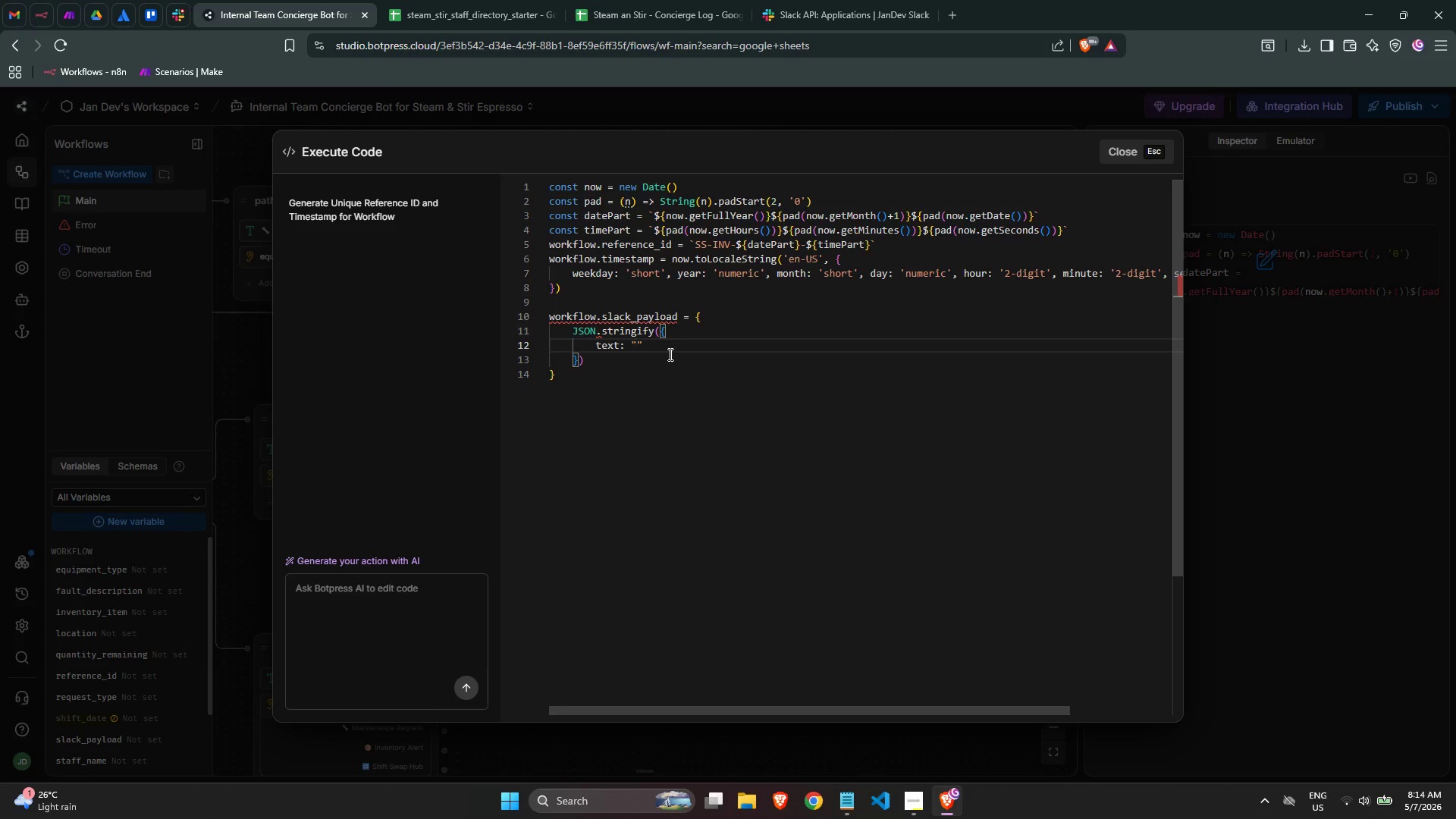 
key(Meta+Period)
 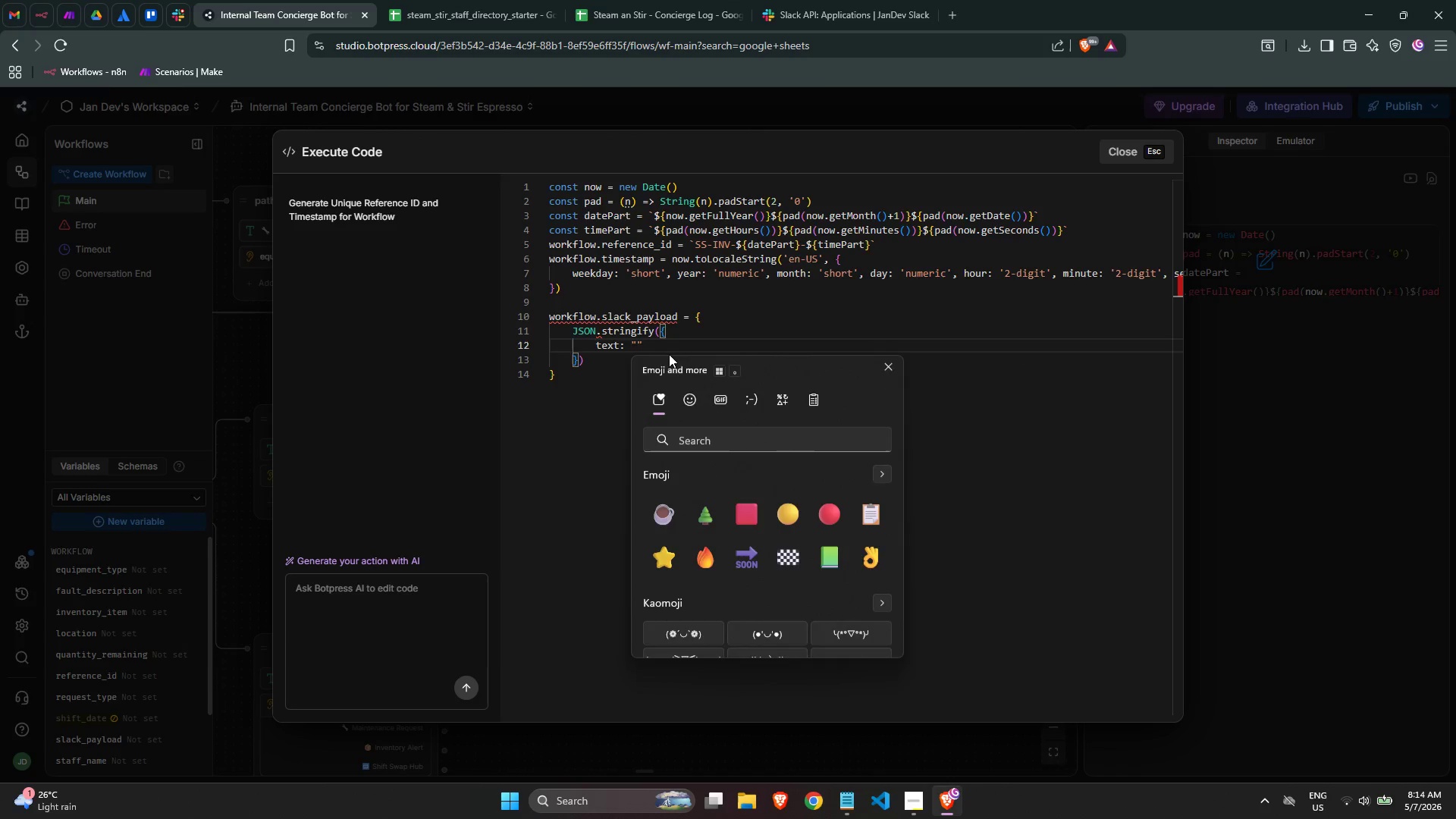 
type(box)
 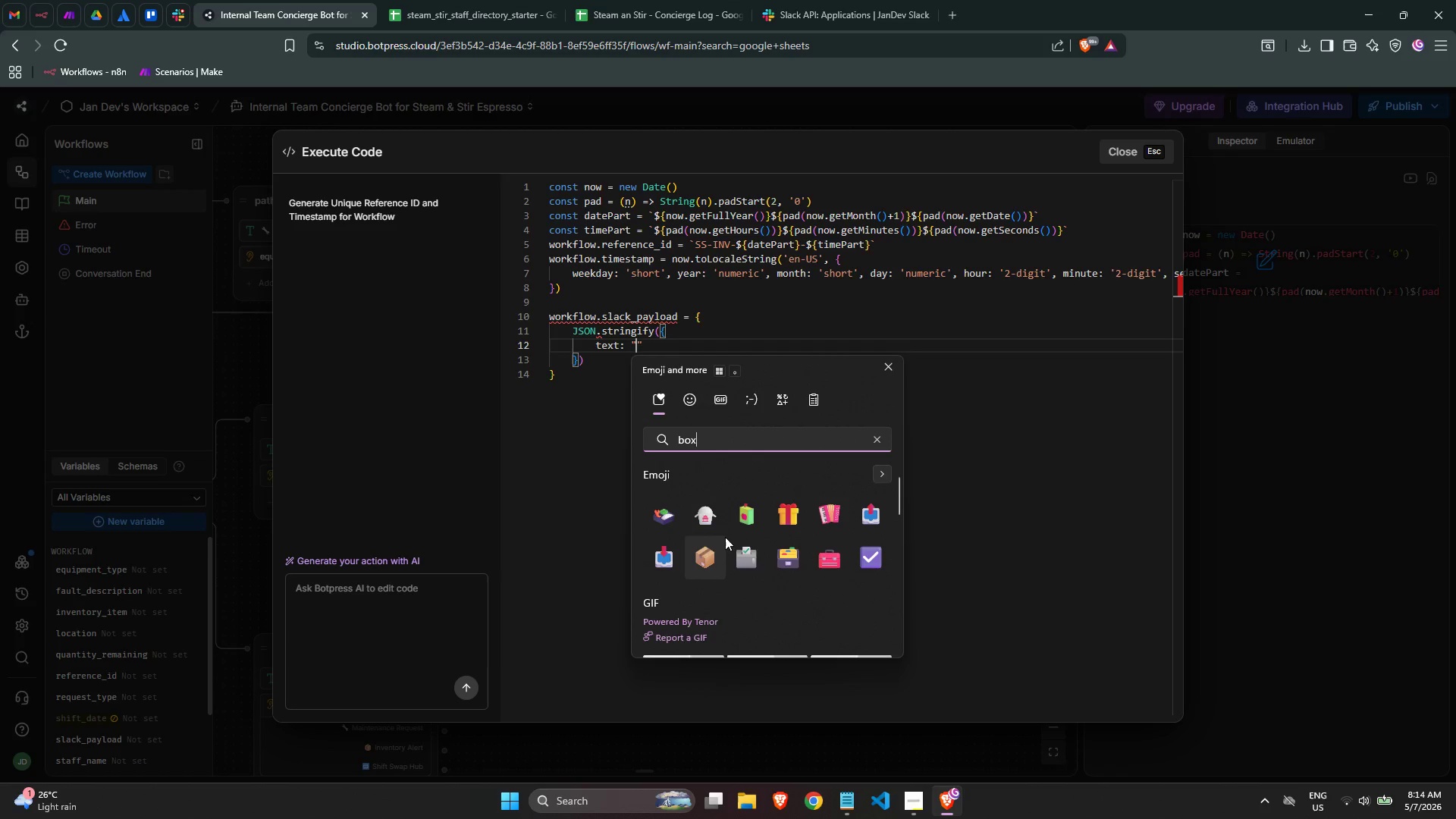 
left_click([715, 549])
 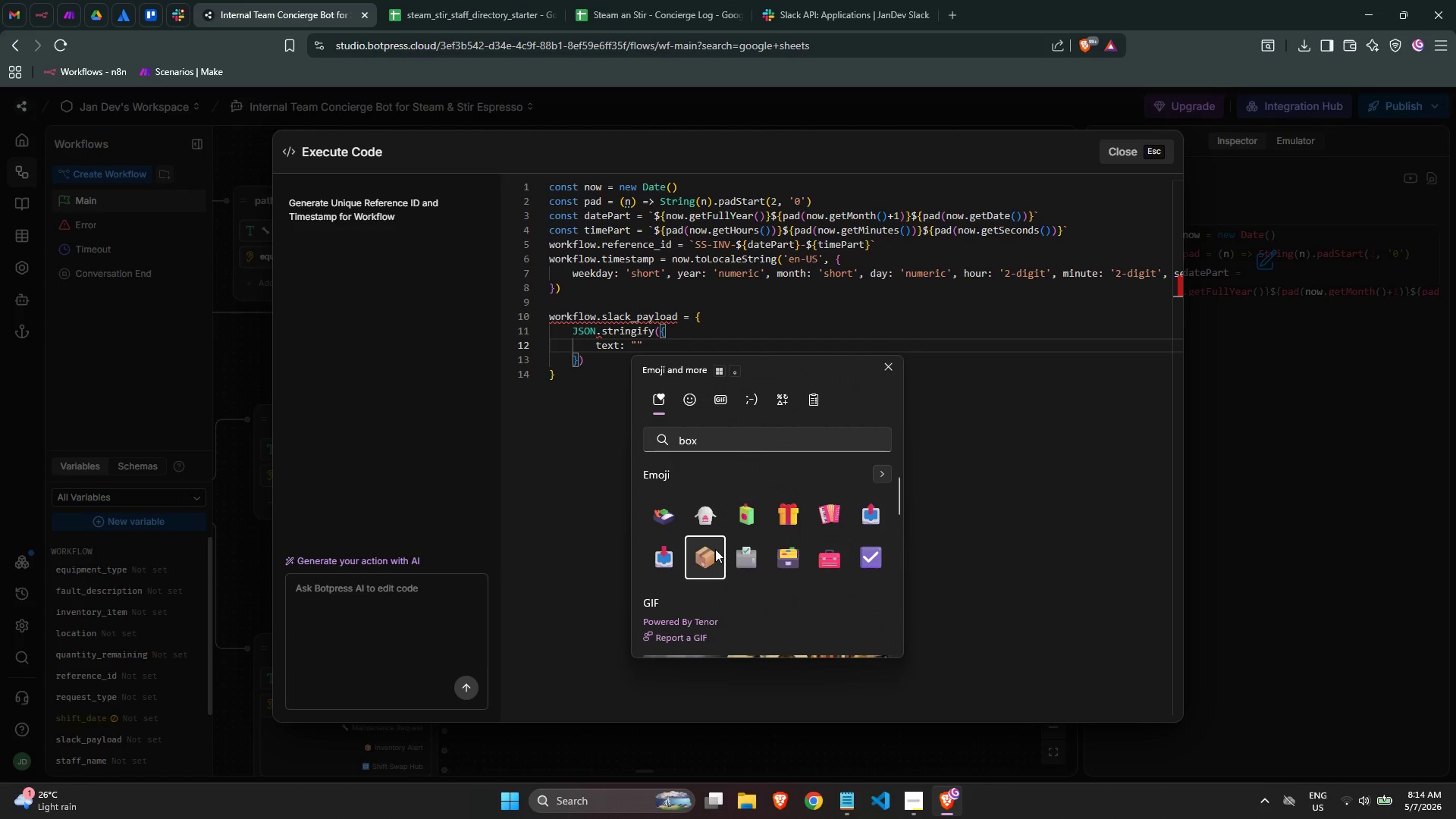 
type( Inventory Ae)
key(Backspace)
type(lert - Steam )
 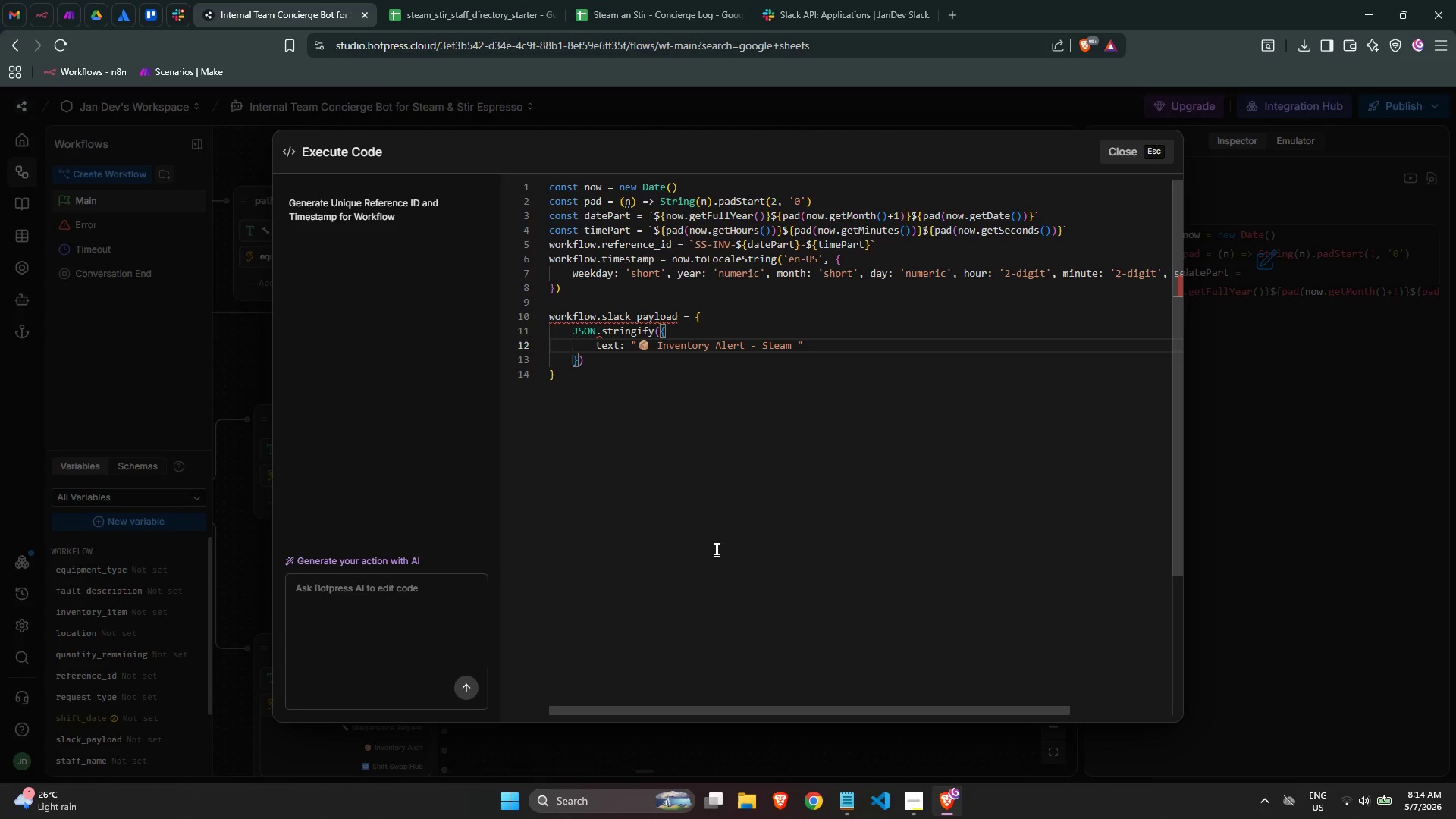 
type(& Str)
key(Backspace)
type(ir)
 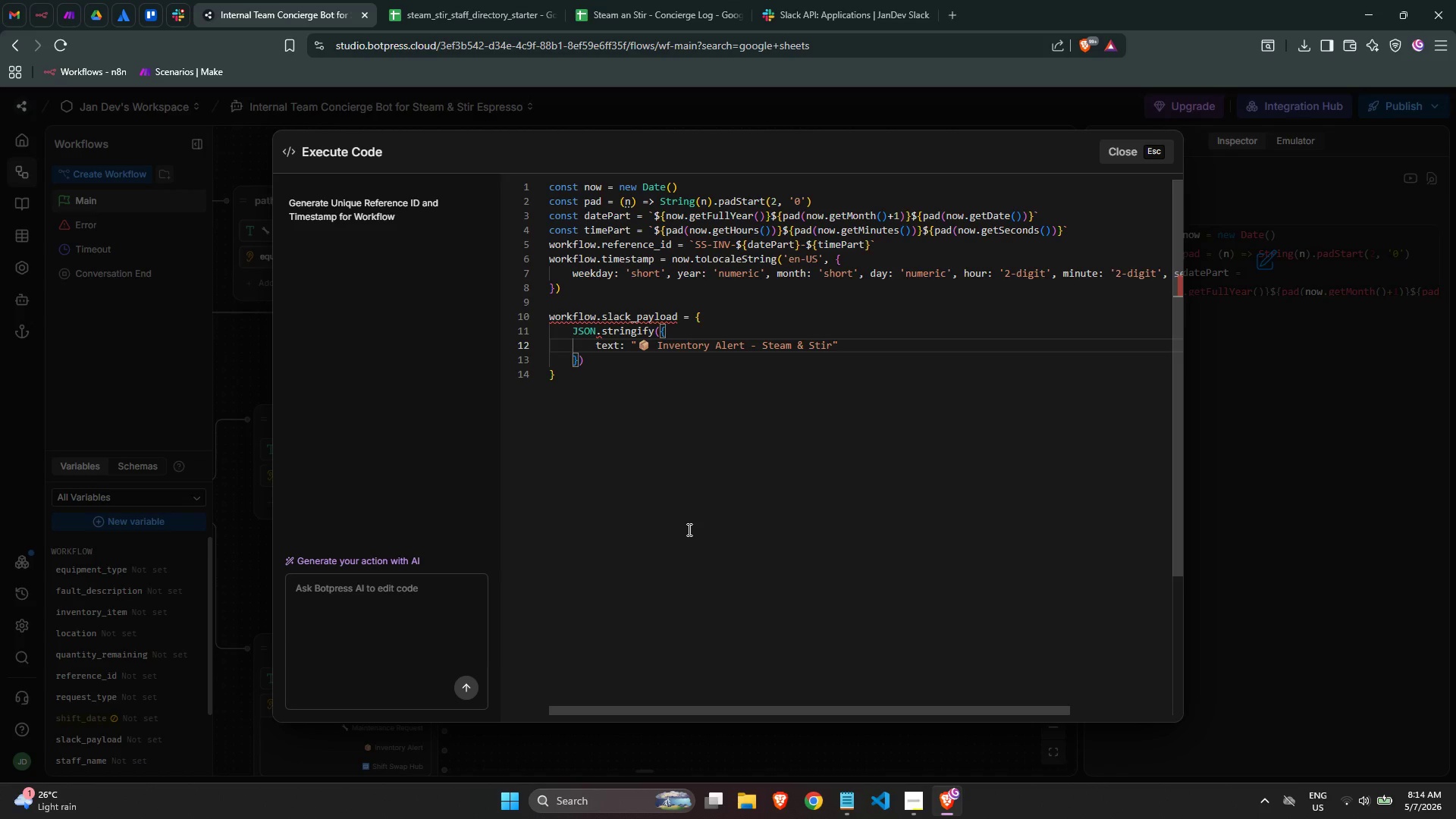 
key(ArrowRight)
 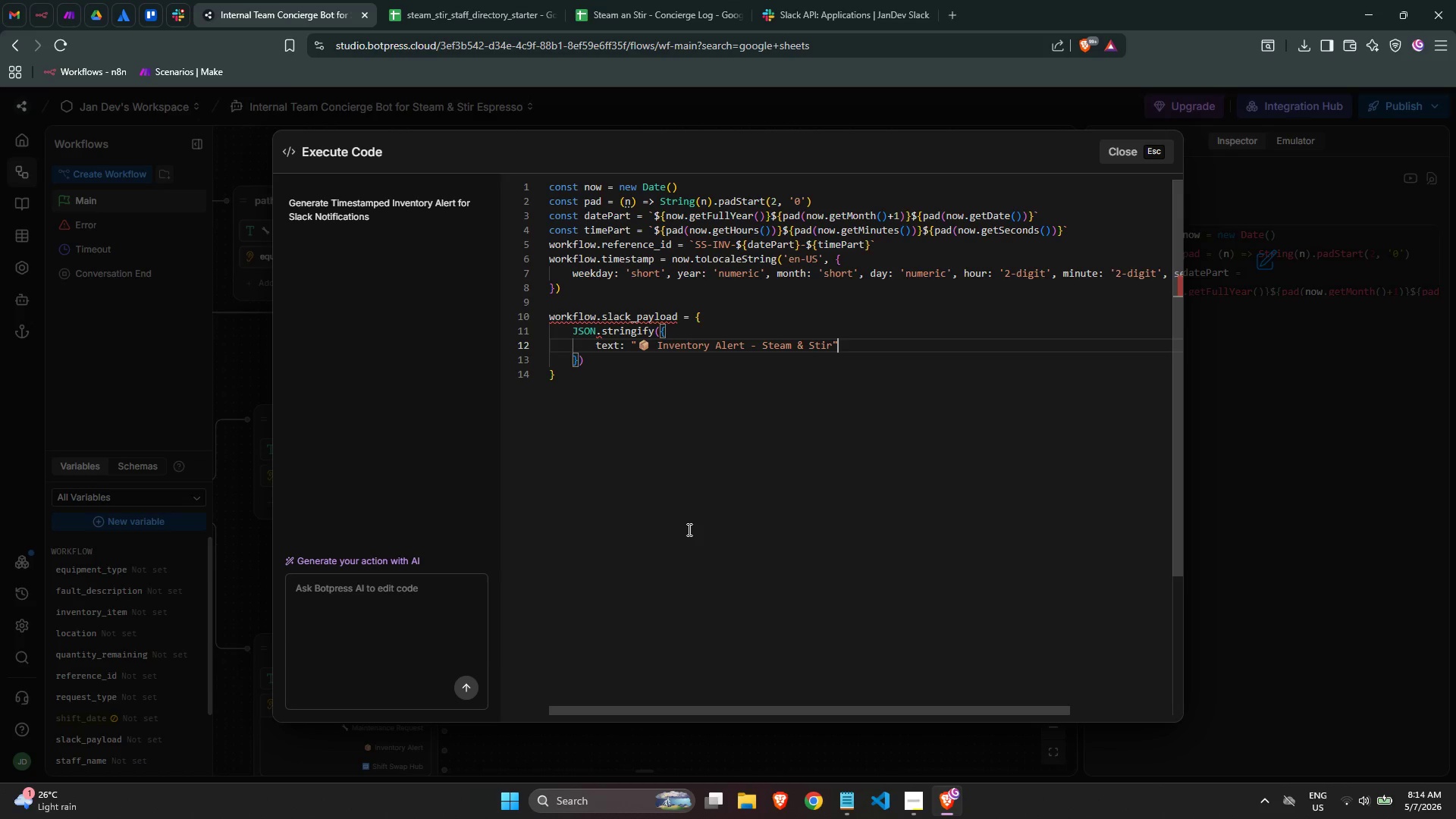 
key(Comma)
 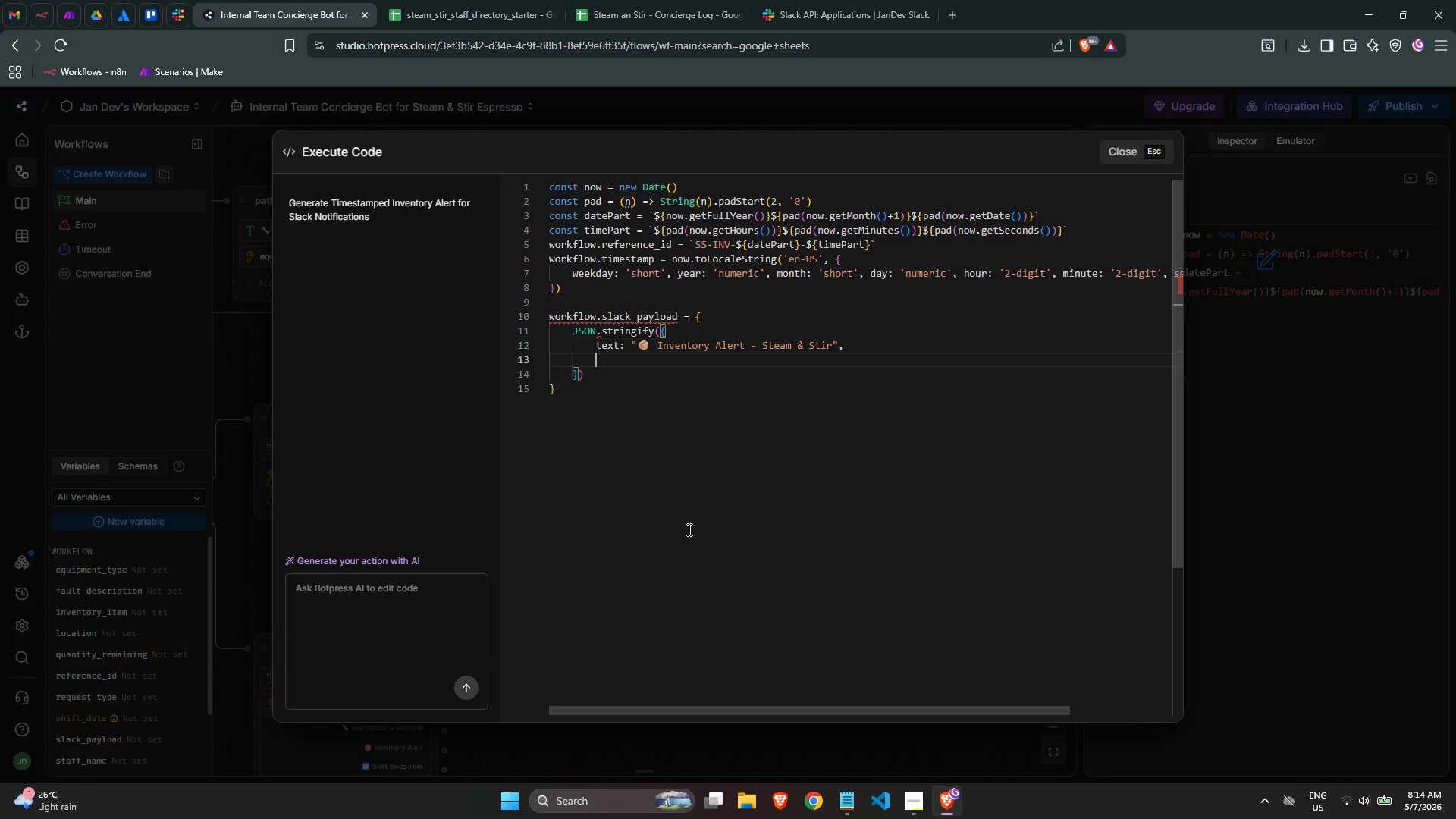 
key(Enter)
 